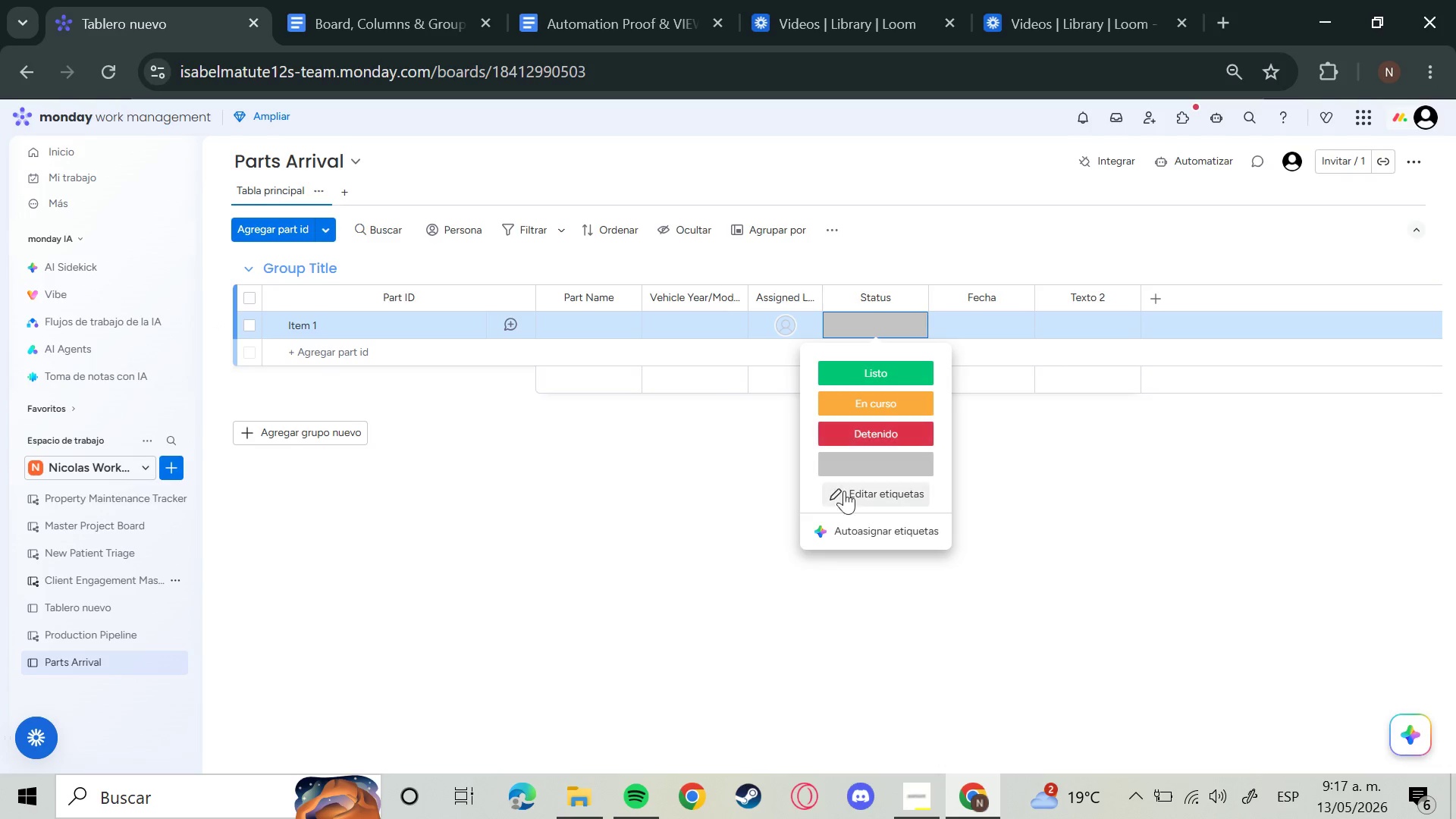 
left_click([852, 501])
 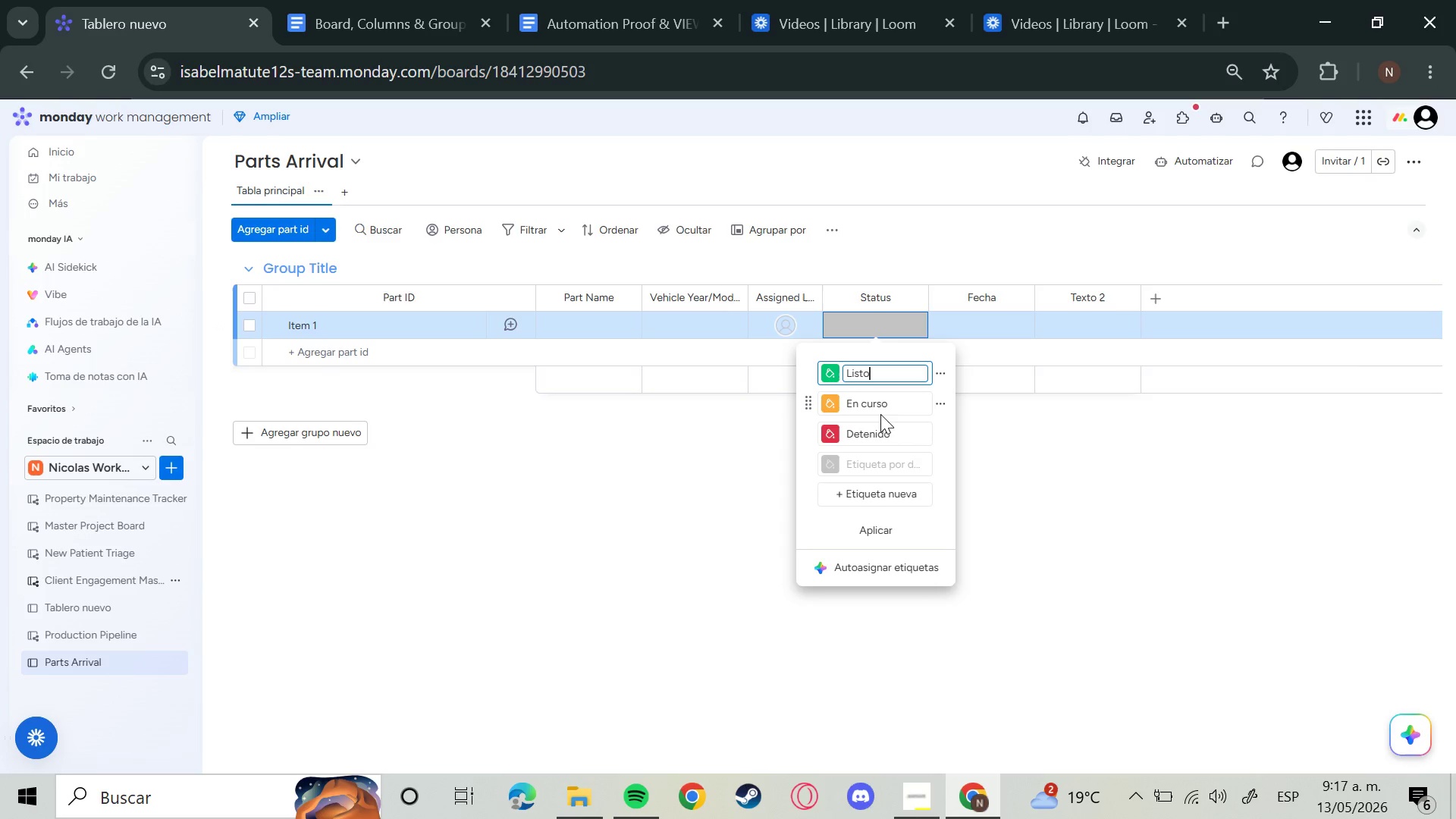 
key(Backspace)
key(Backspace)
key(Backspace)
key(Backspace)
key(Backspace)
type(Arrived)
 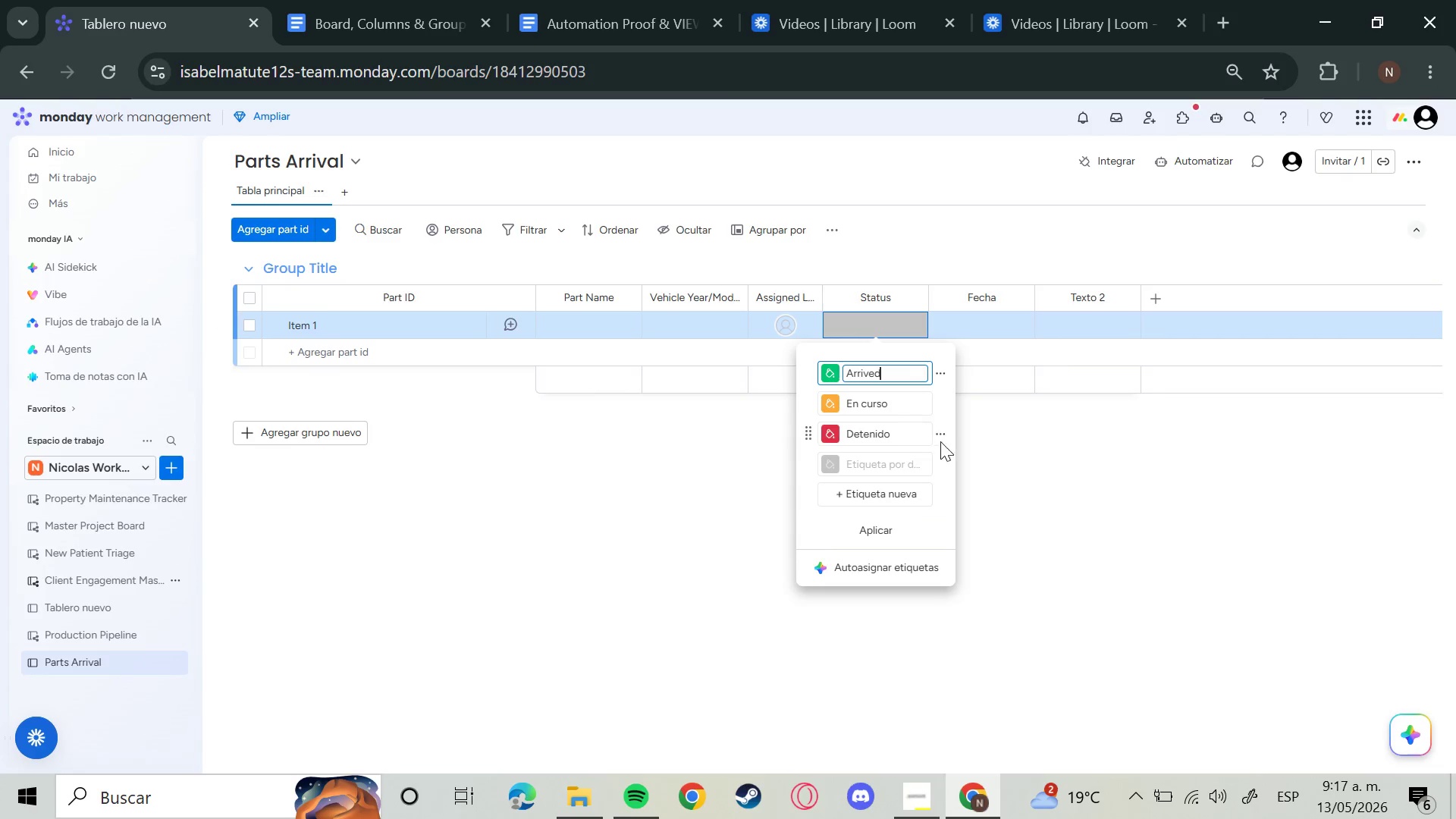 
left_click([890, 436])
 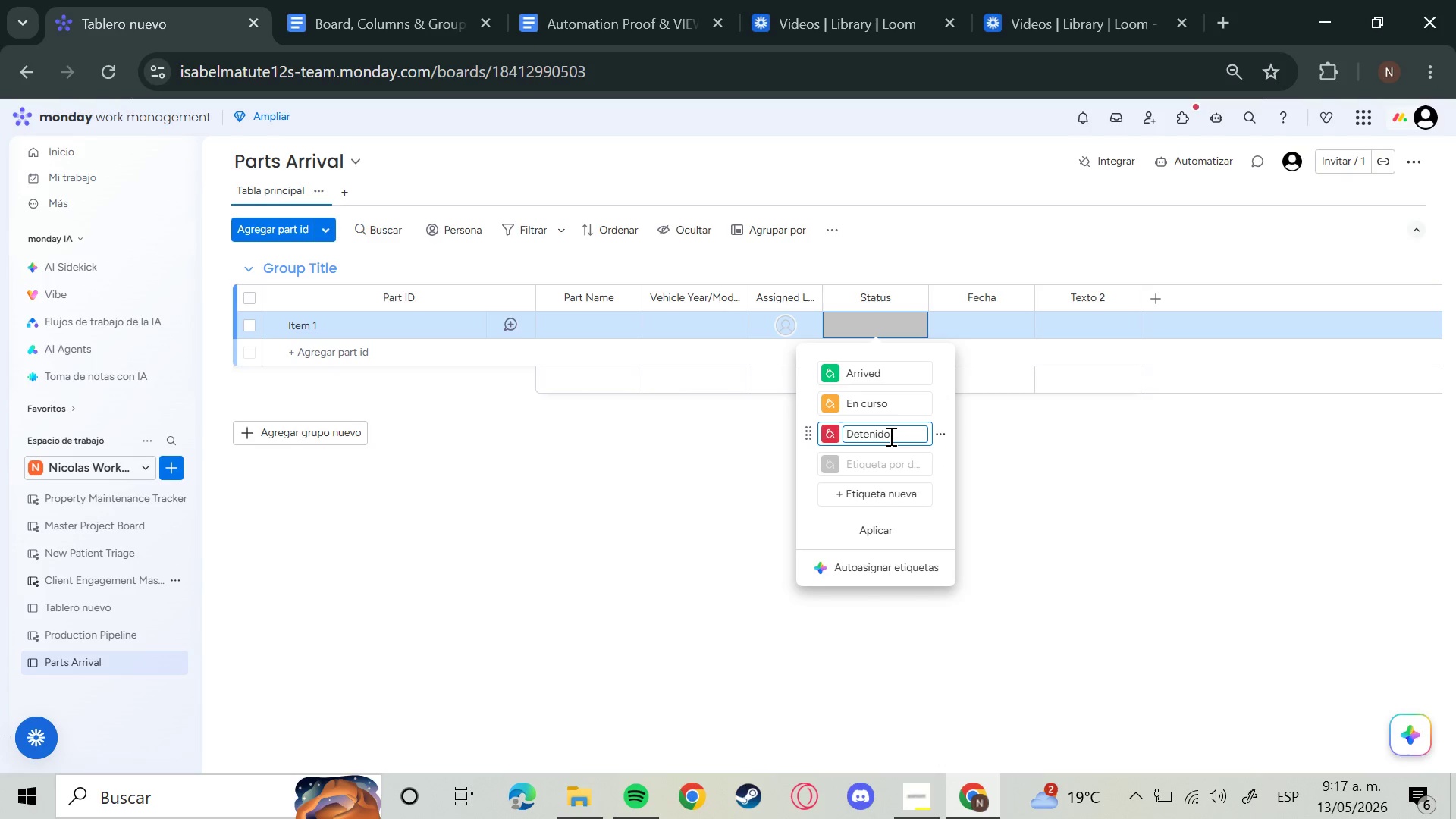 
hold_key(key=Backspace, duration=1.06)
 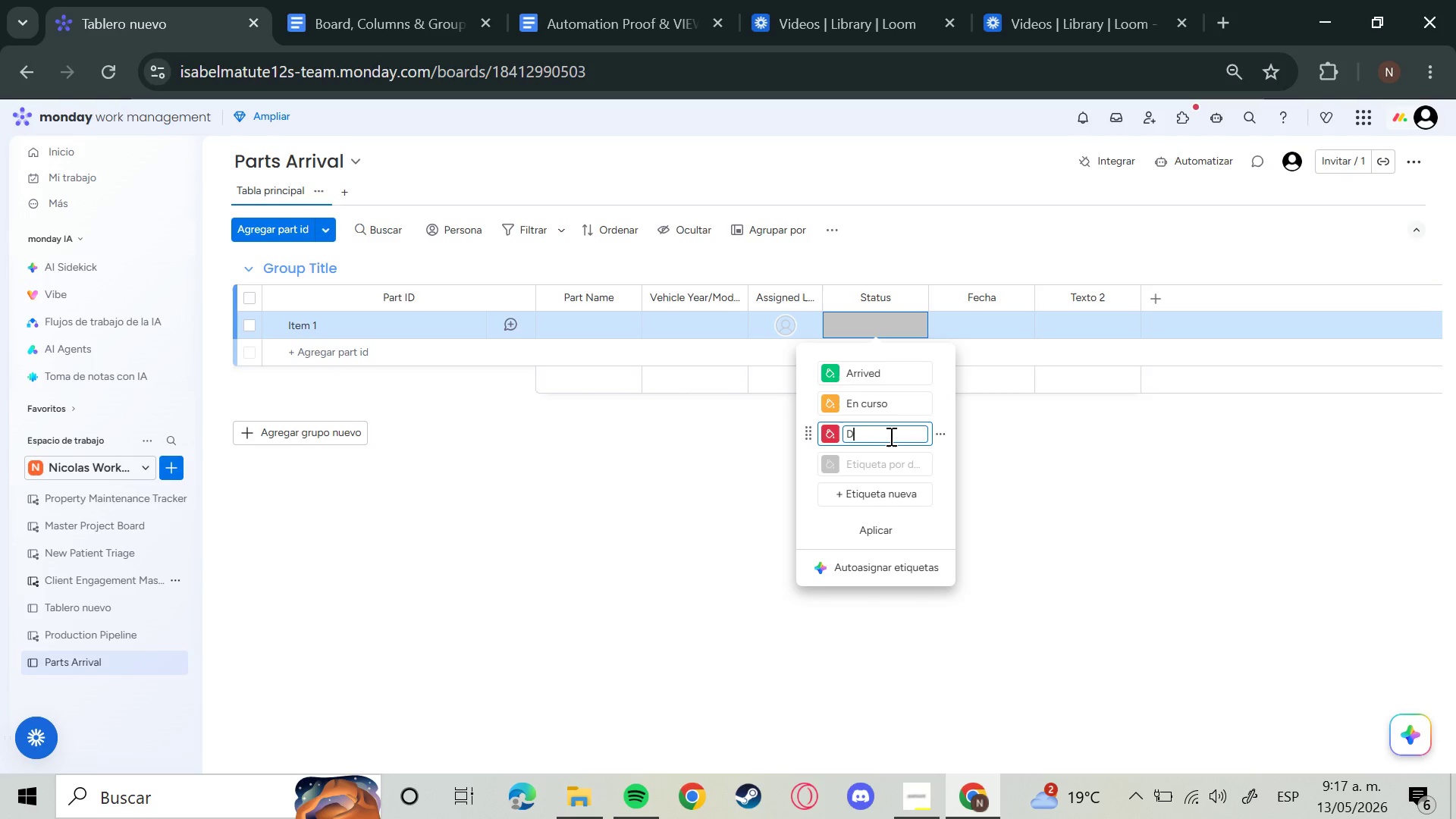 
type(Delaue)
key(Backspace)
key(Backspace)
type(yed)
 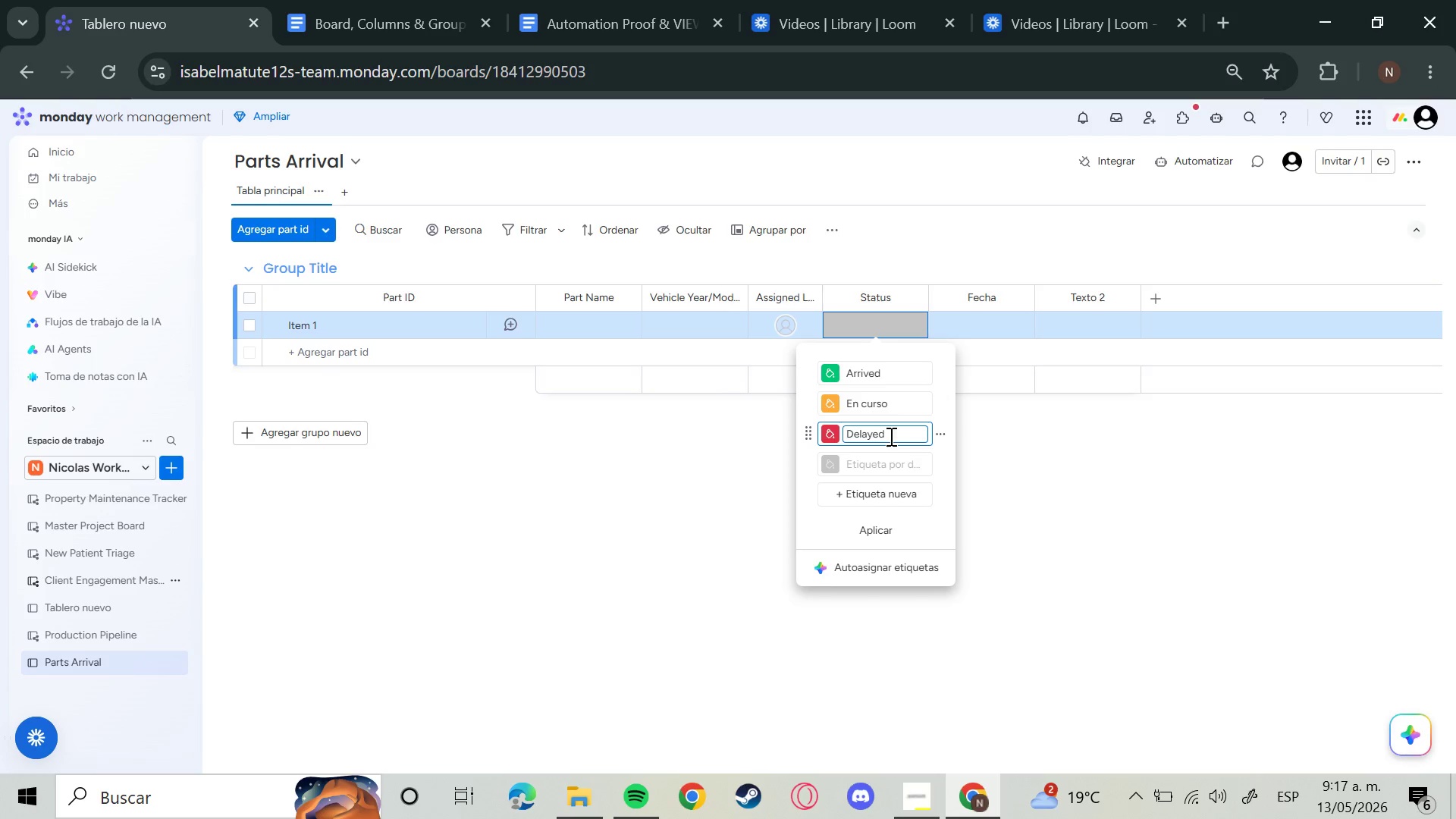 
wait(6.62)
 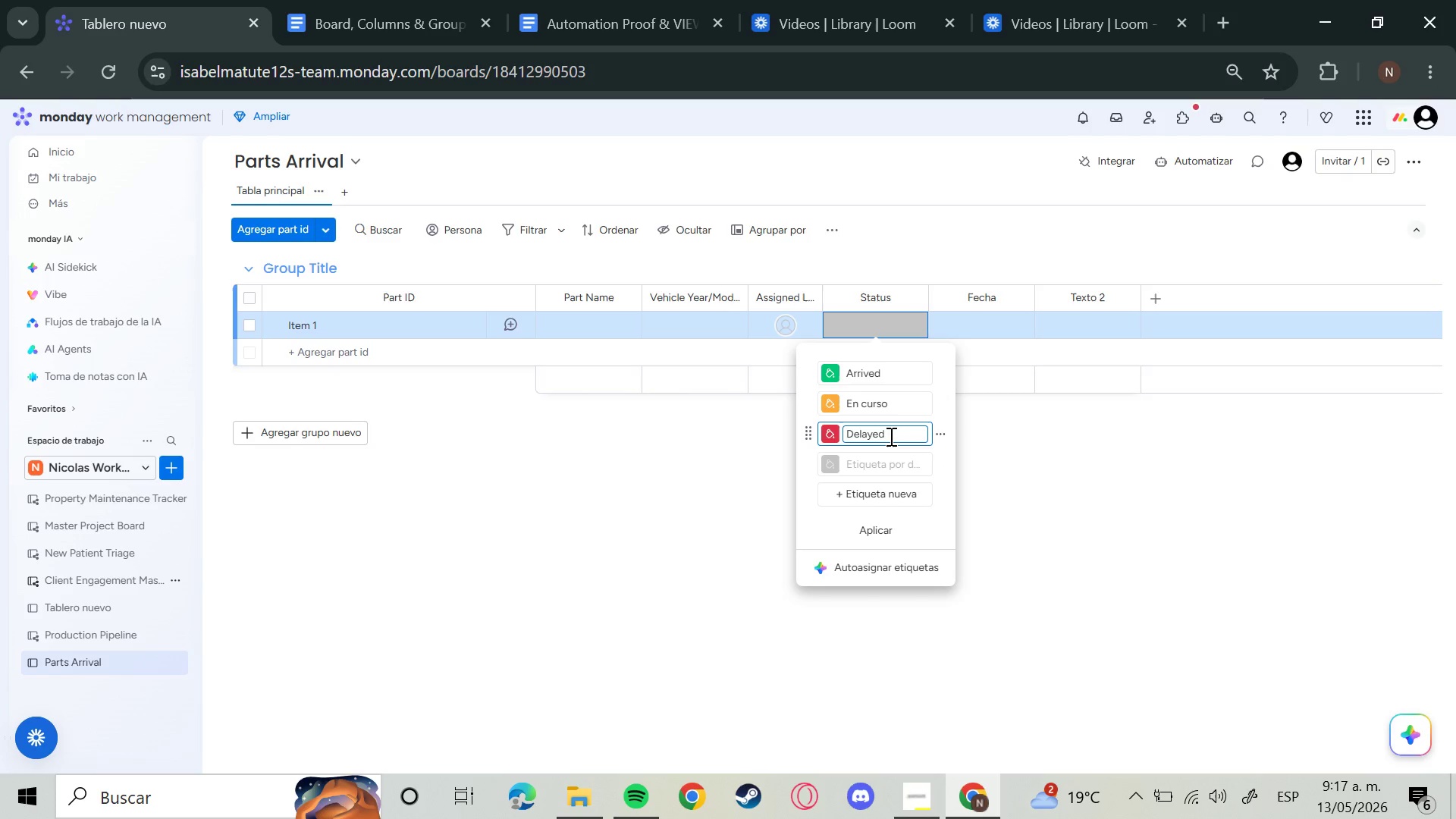 
left_click([879, 407])
 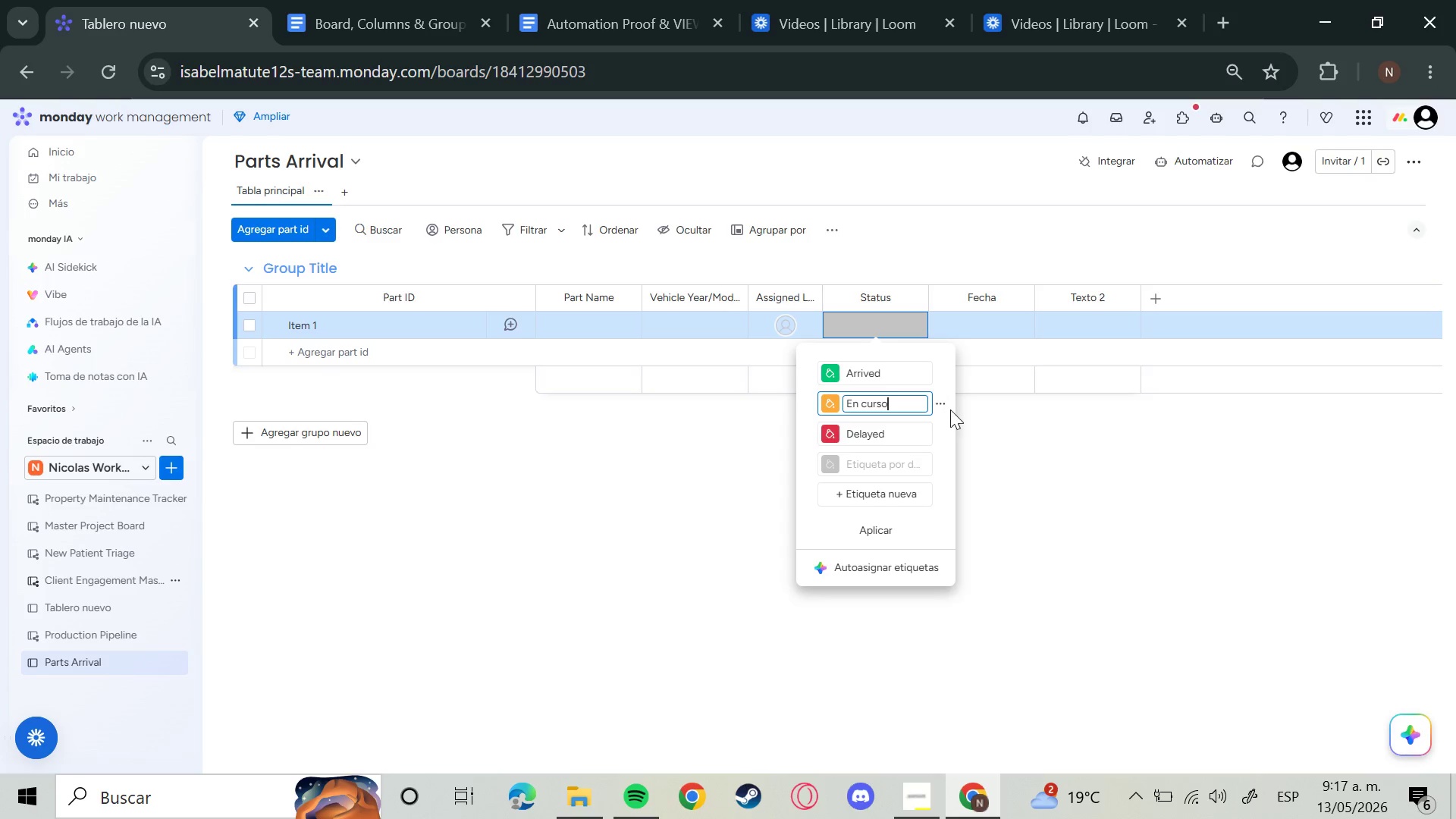 
left_click([947, 409])
 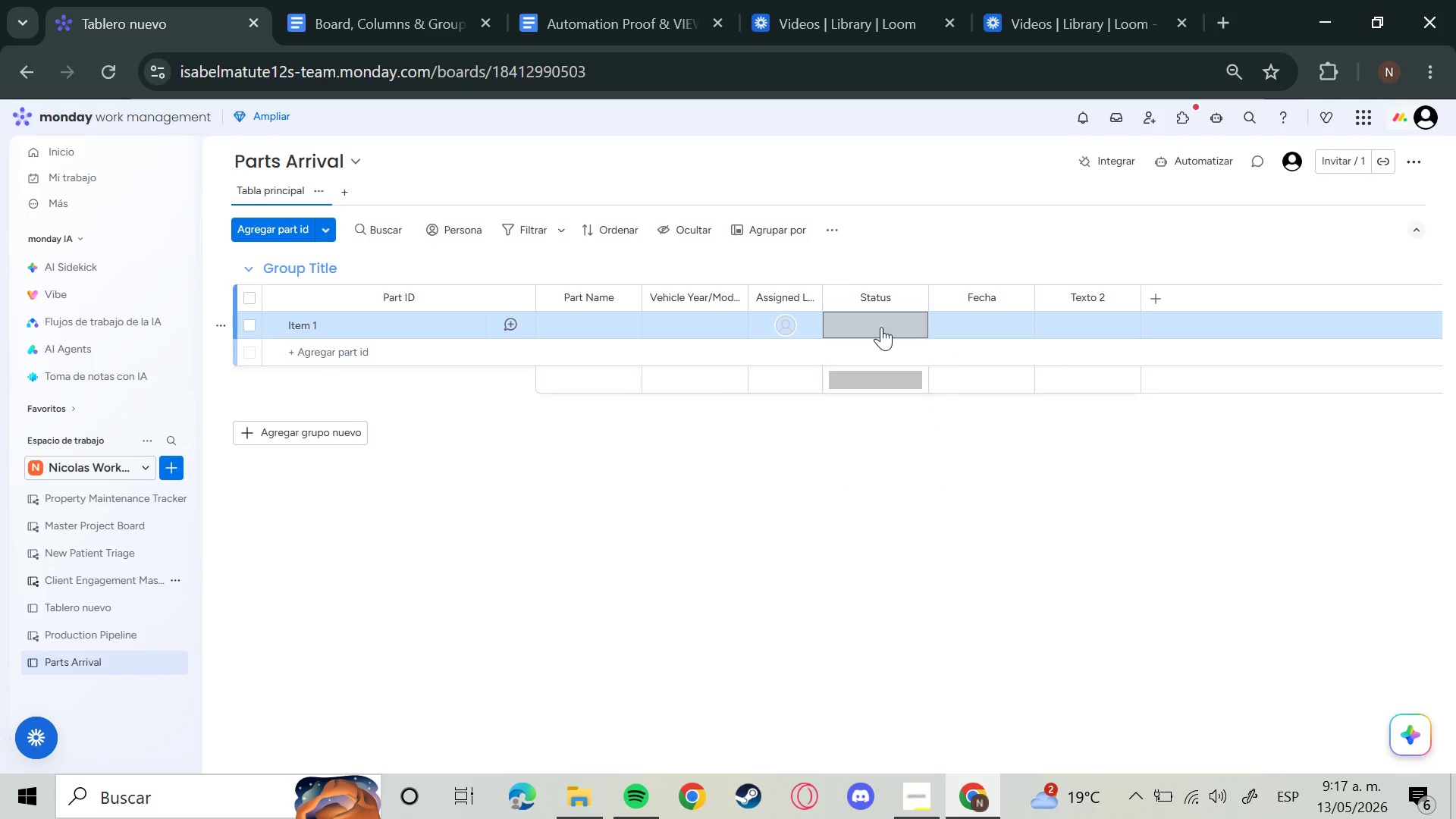 
left_click([881, 327])
 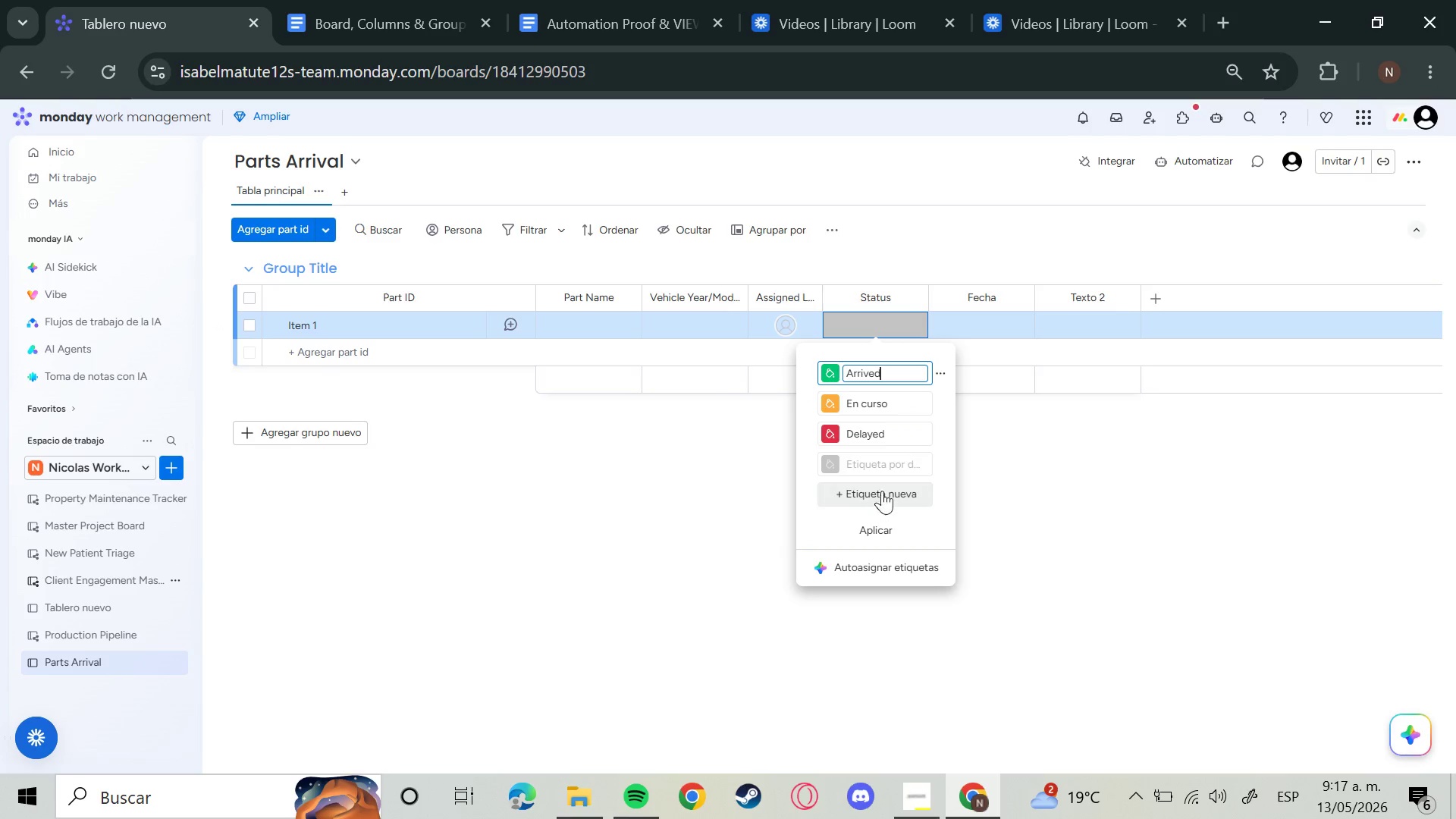 
left_click([940, 402])
 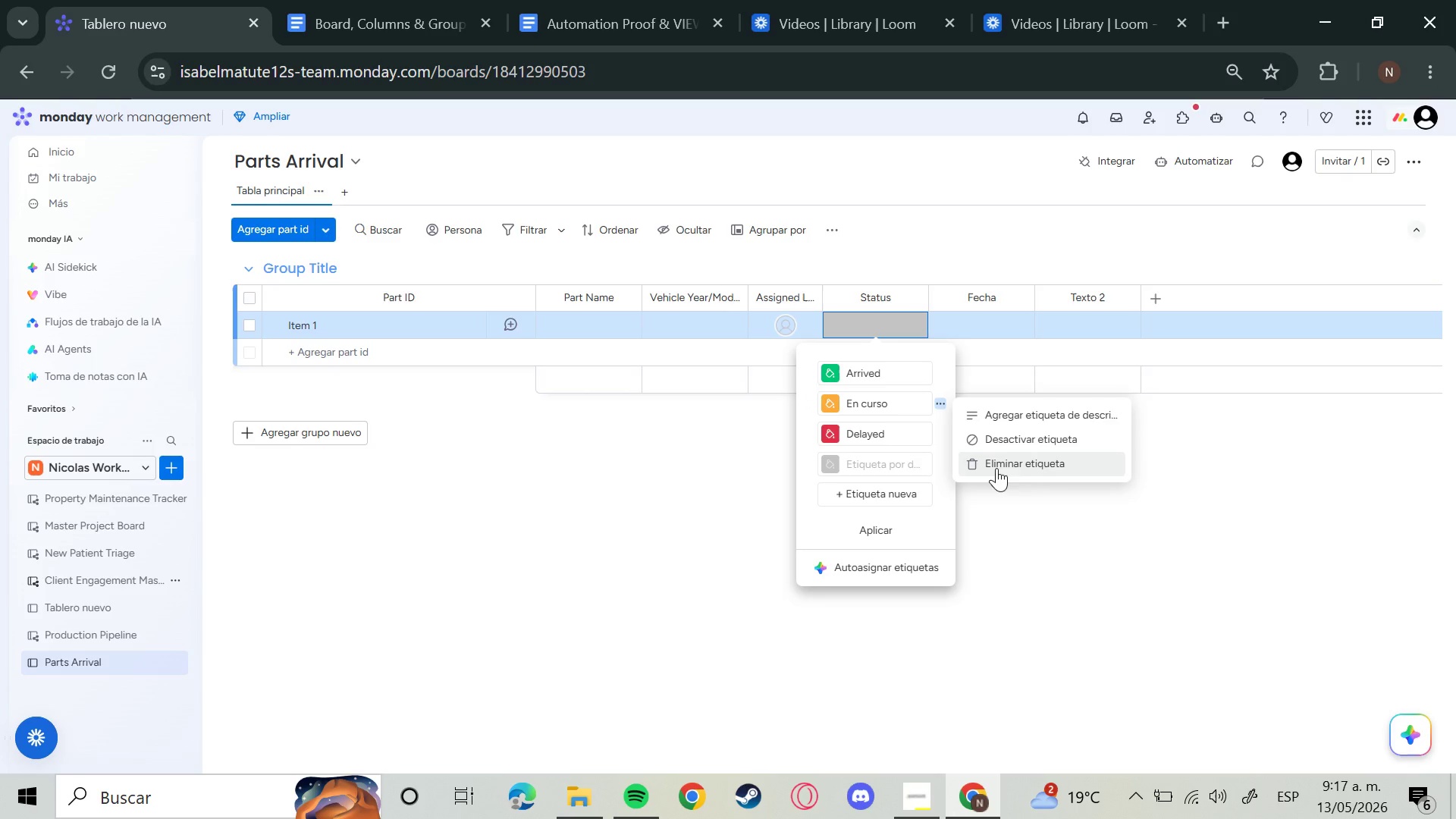 
left_click([998, 469])
 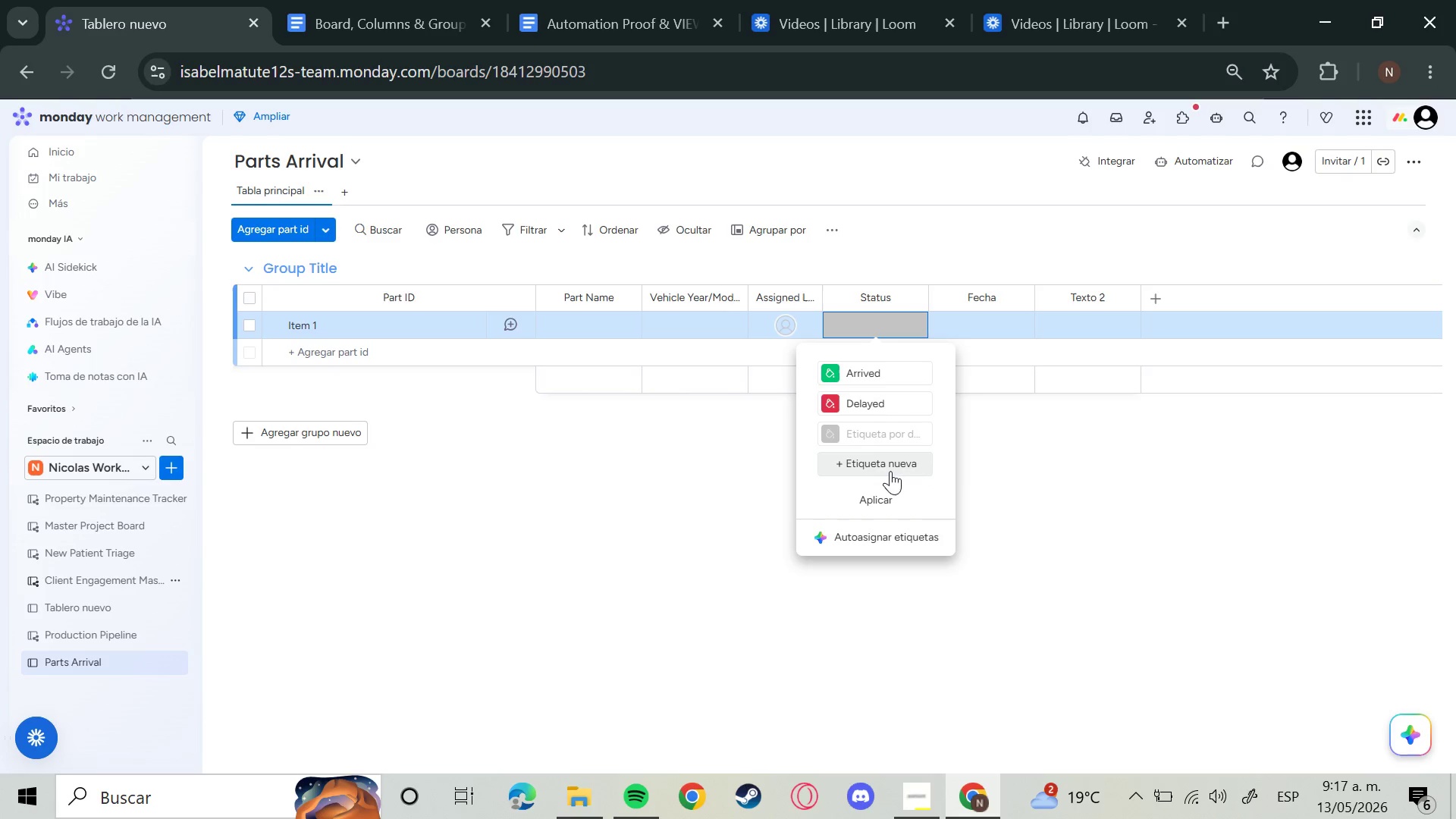 
left_click([890, 471])
 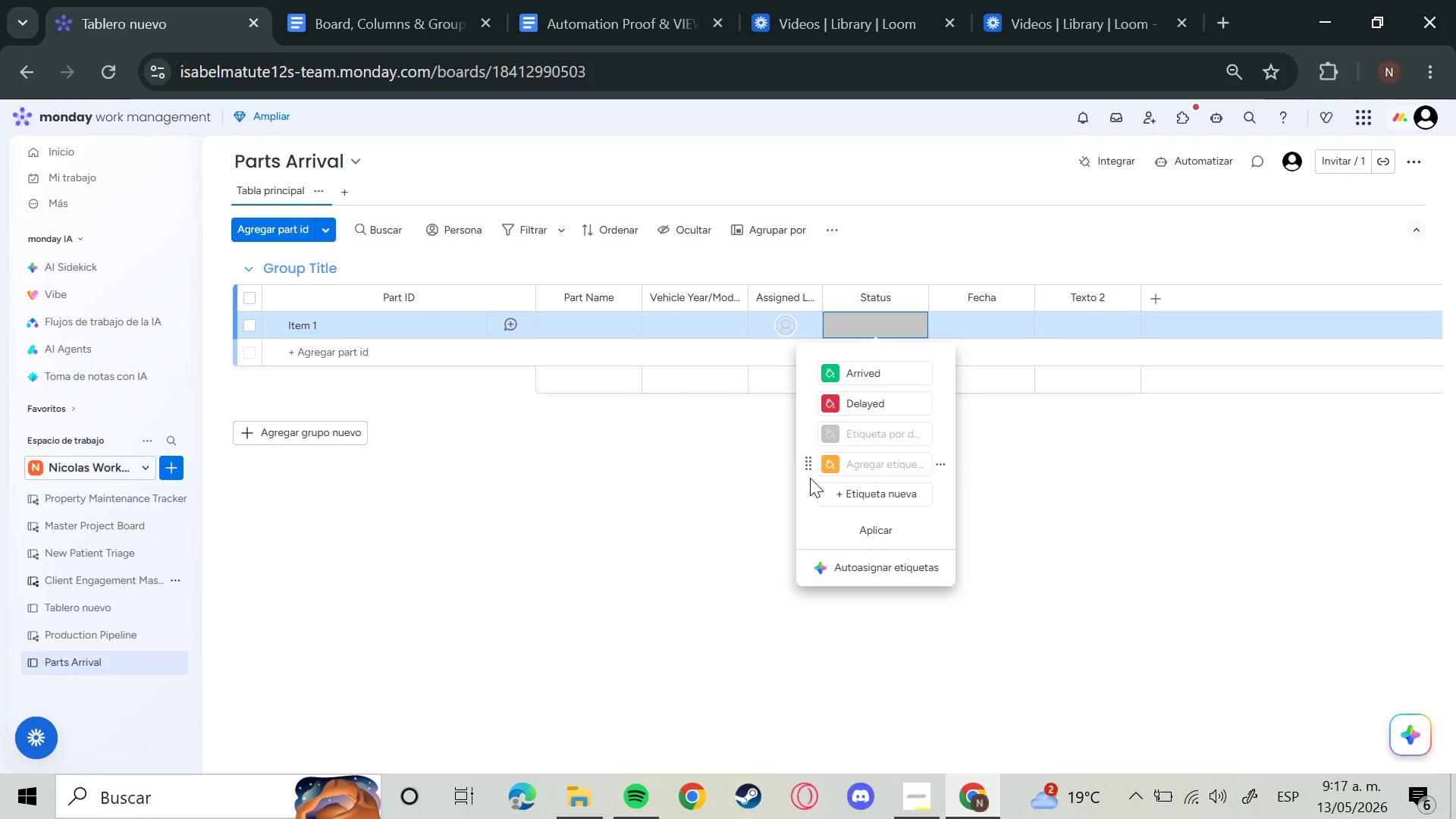 
left_click([827, 461])
 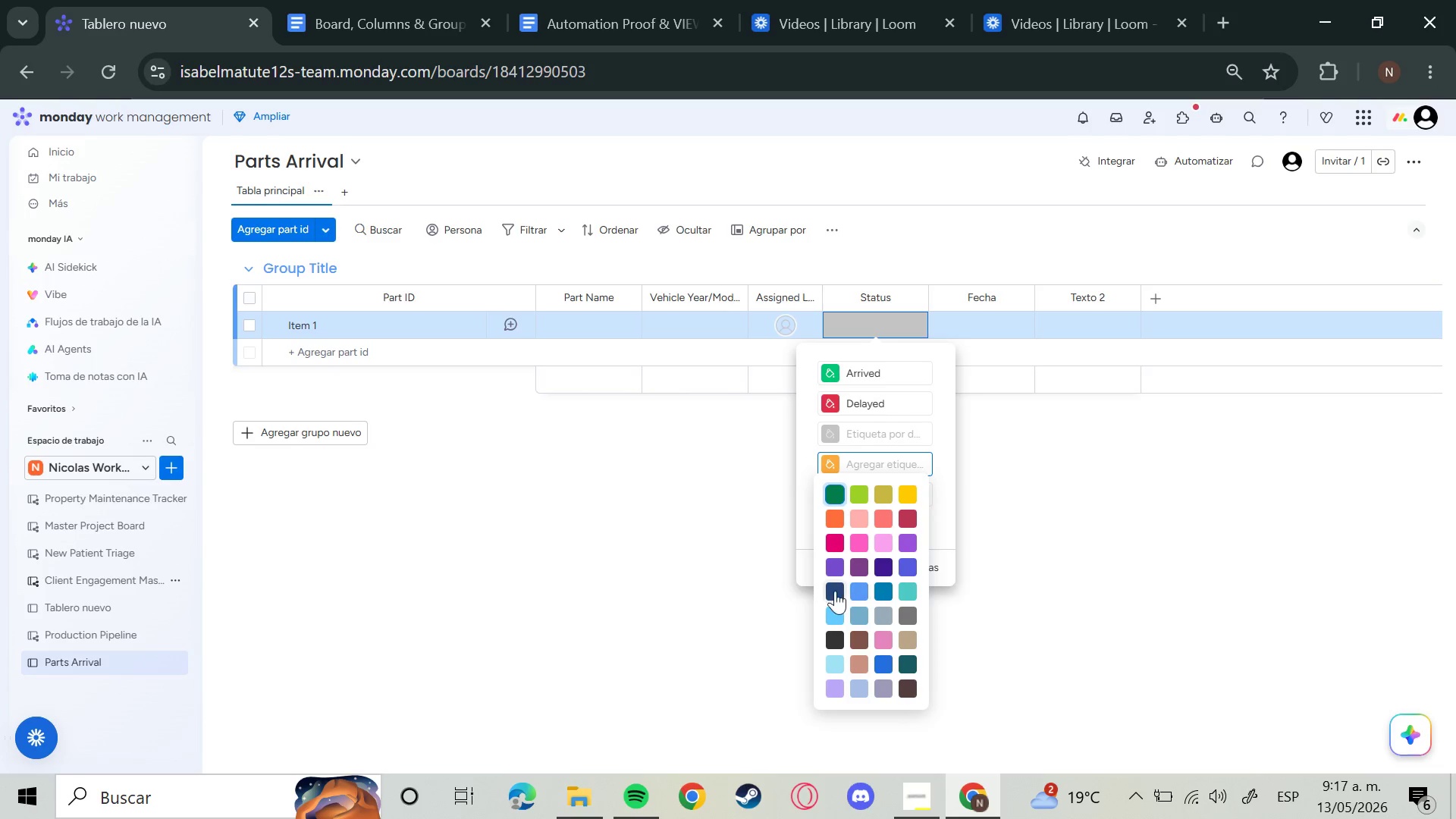 
left_click([860, 589])
 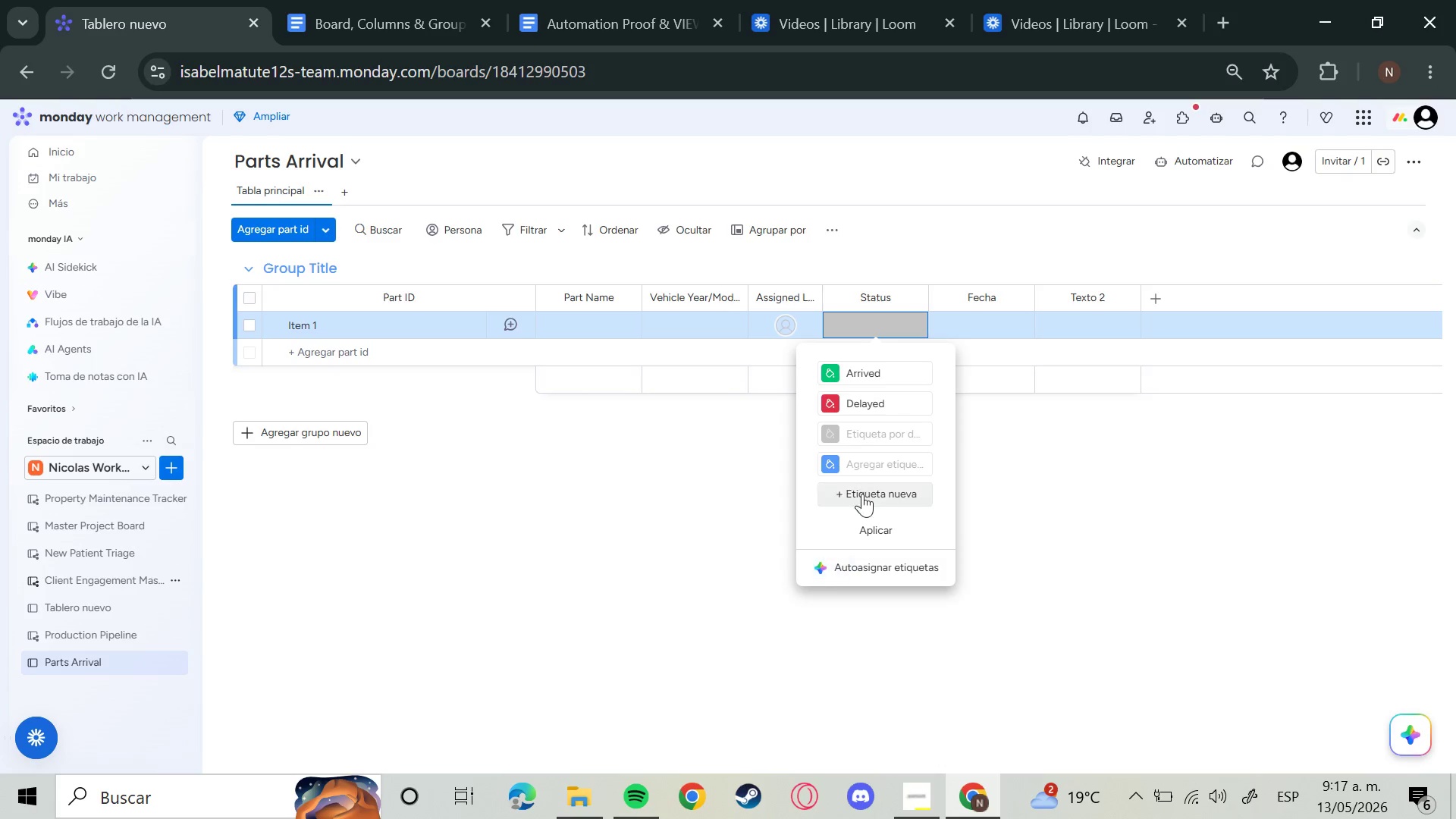 
double_click([865, 499])
 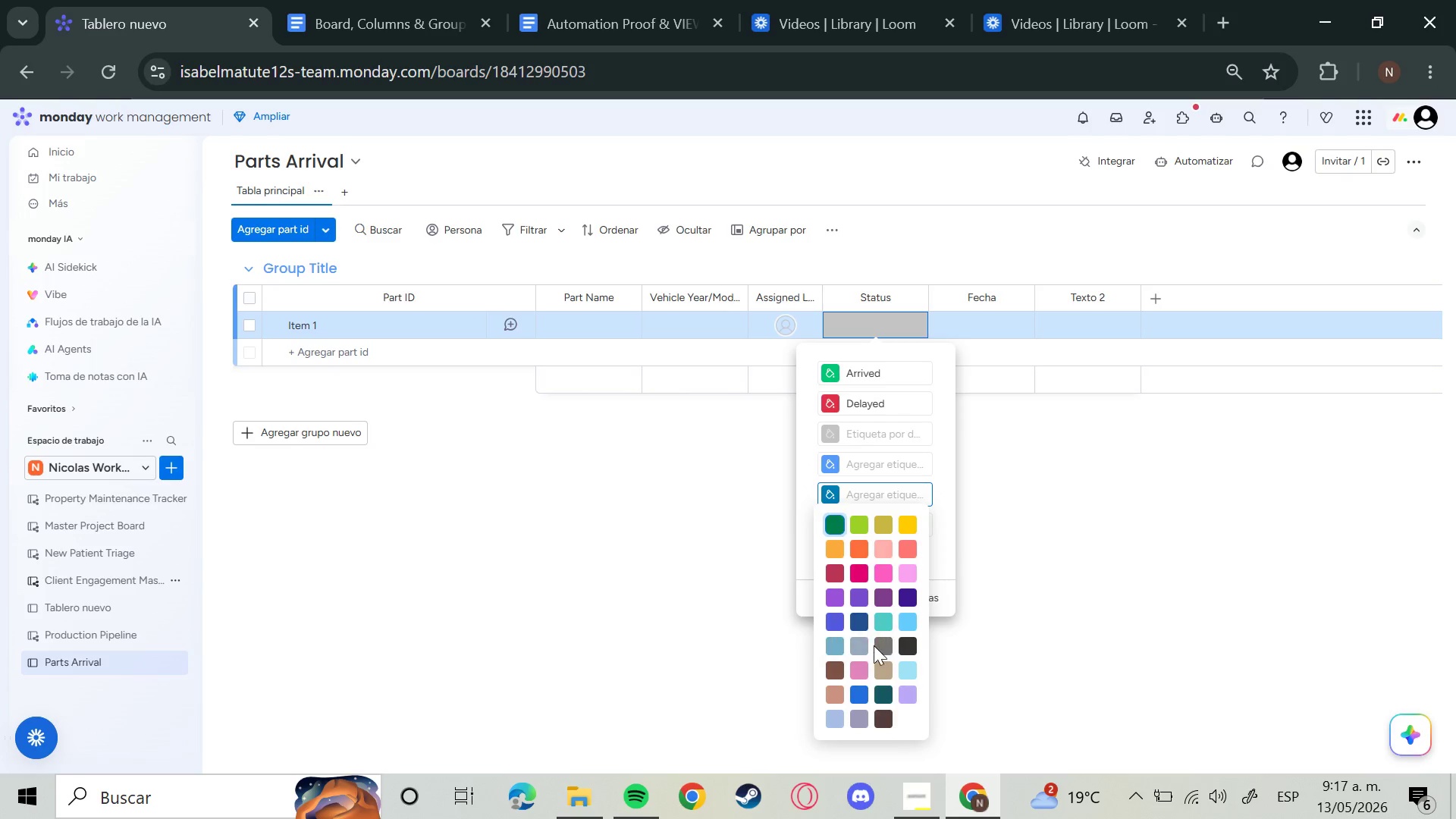 
left_click([880, 645])
 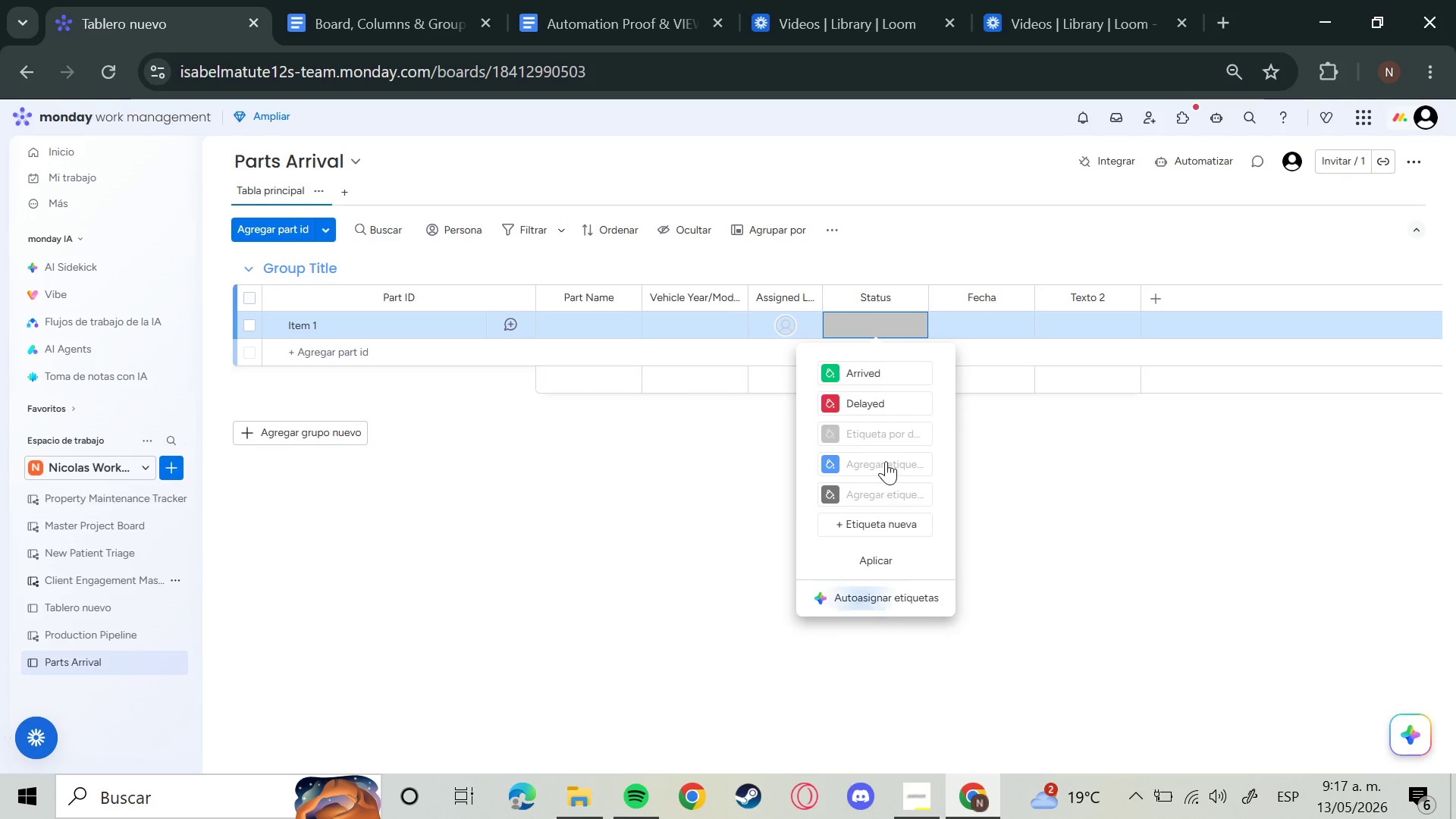 
left_click([872, 463])
 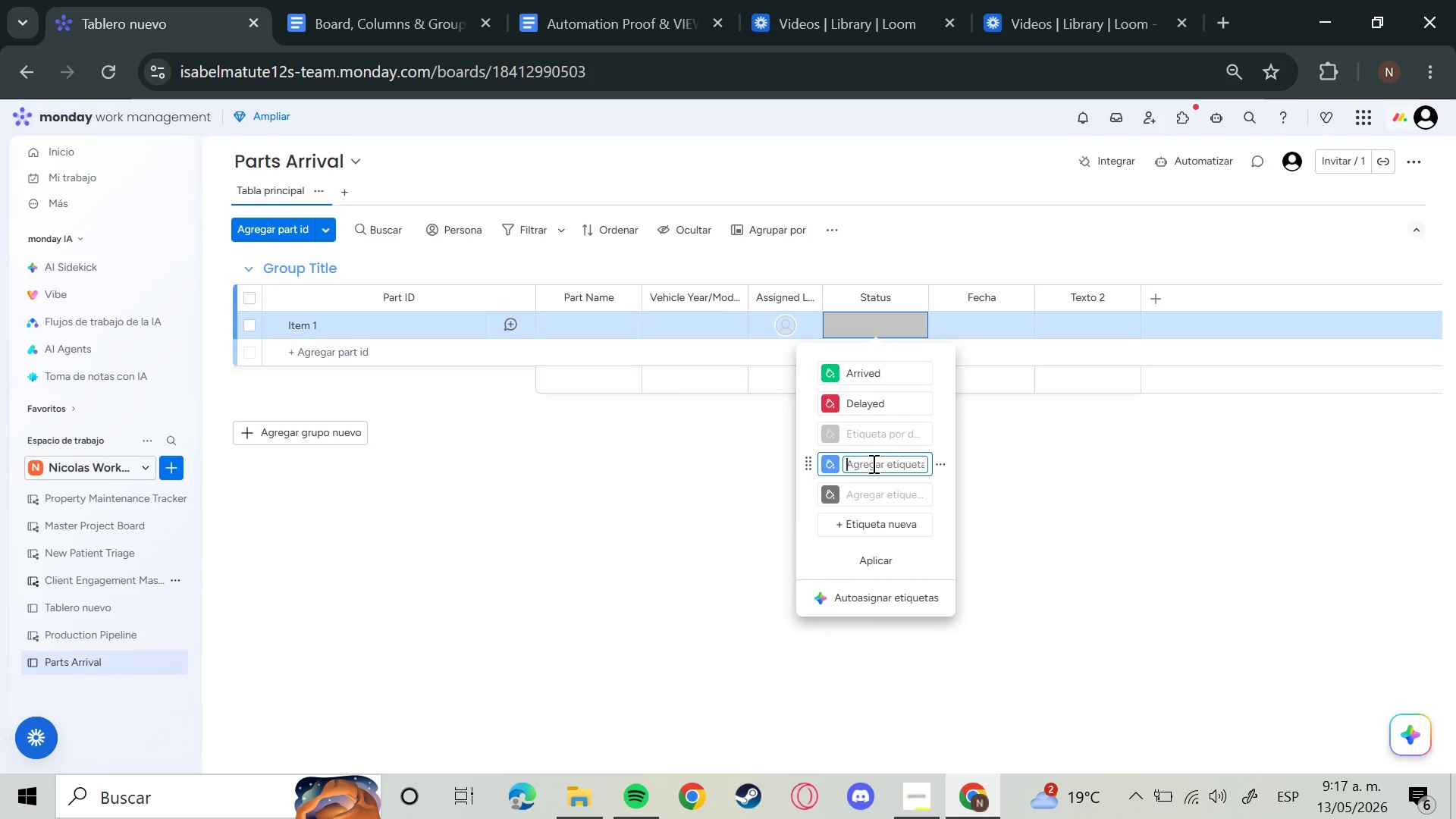 
type(Shipped)
 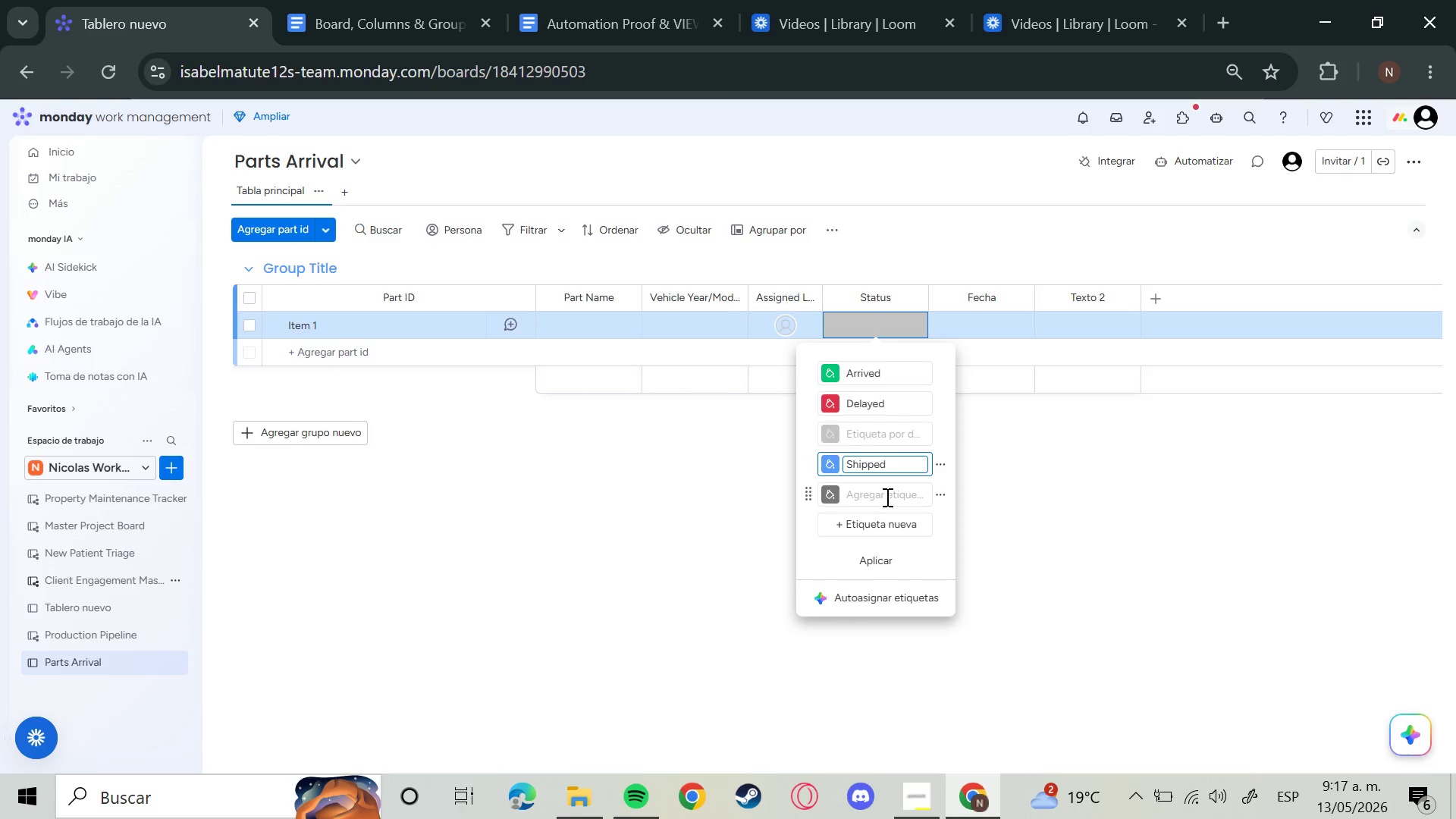 
left_click([886, 497])
 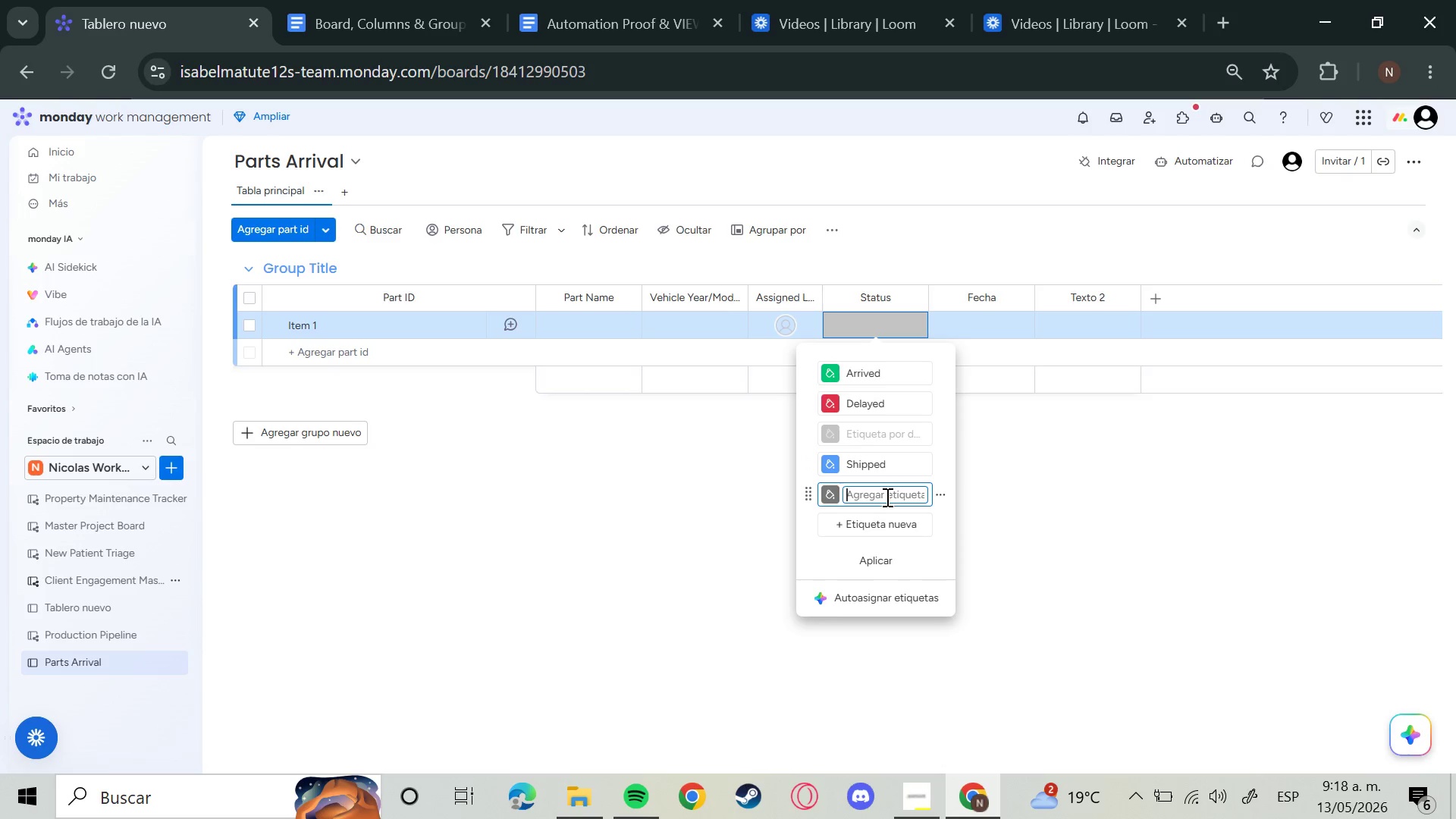 
wait(7.73)
 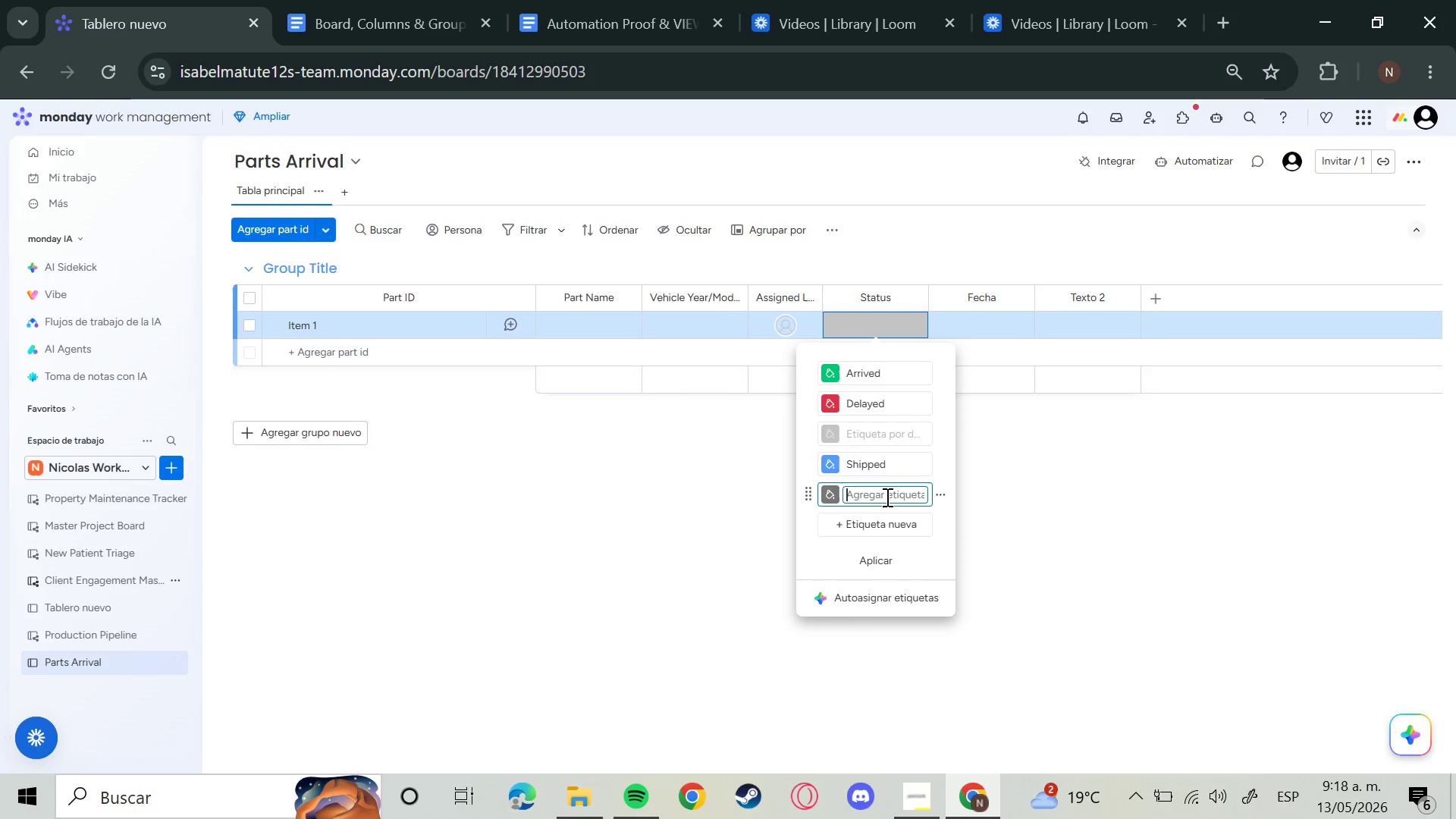 
key(CapsLock)
 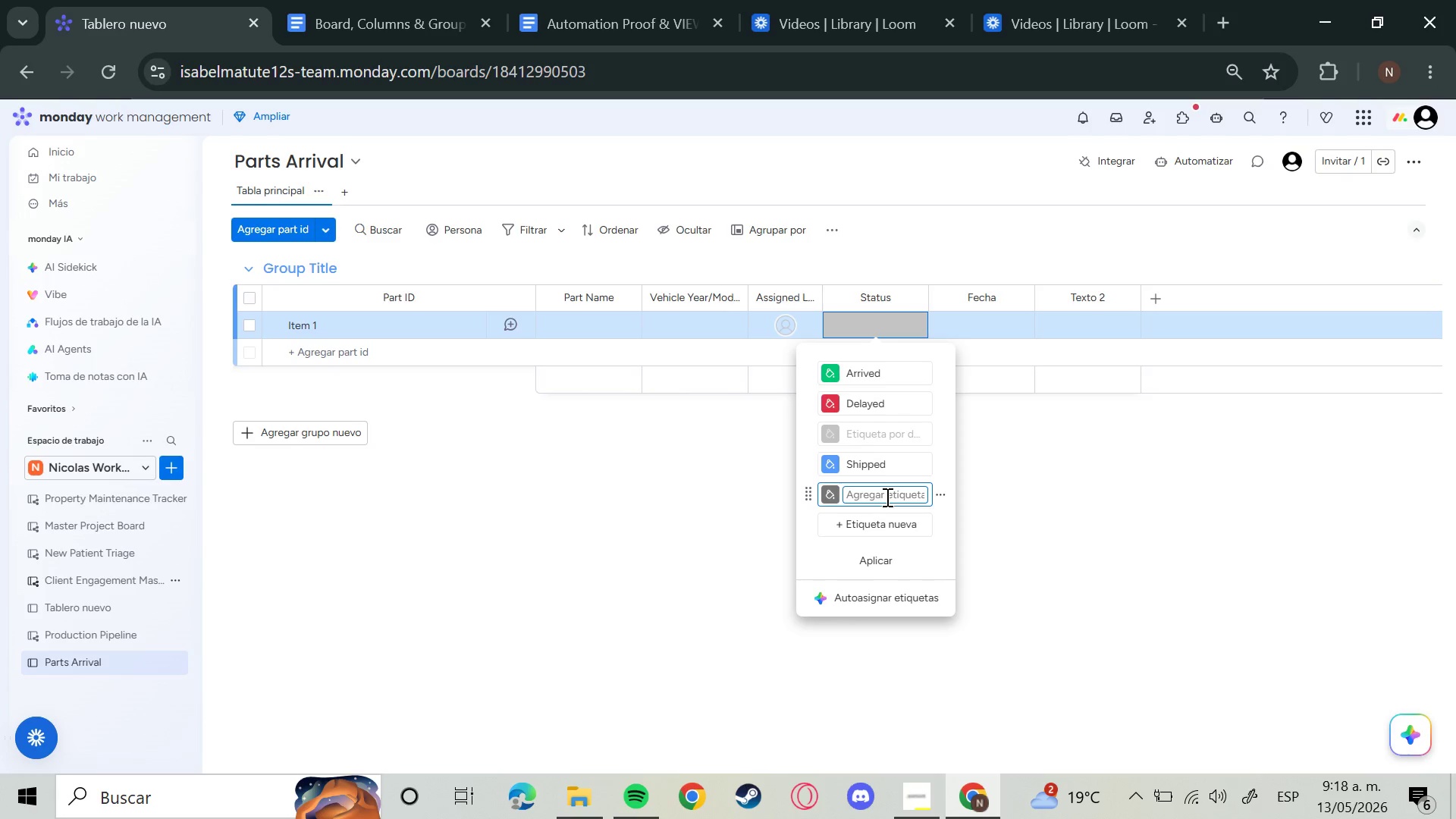 
type(Ordered)
 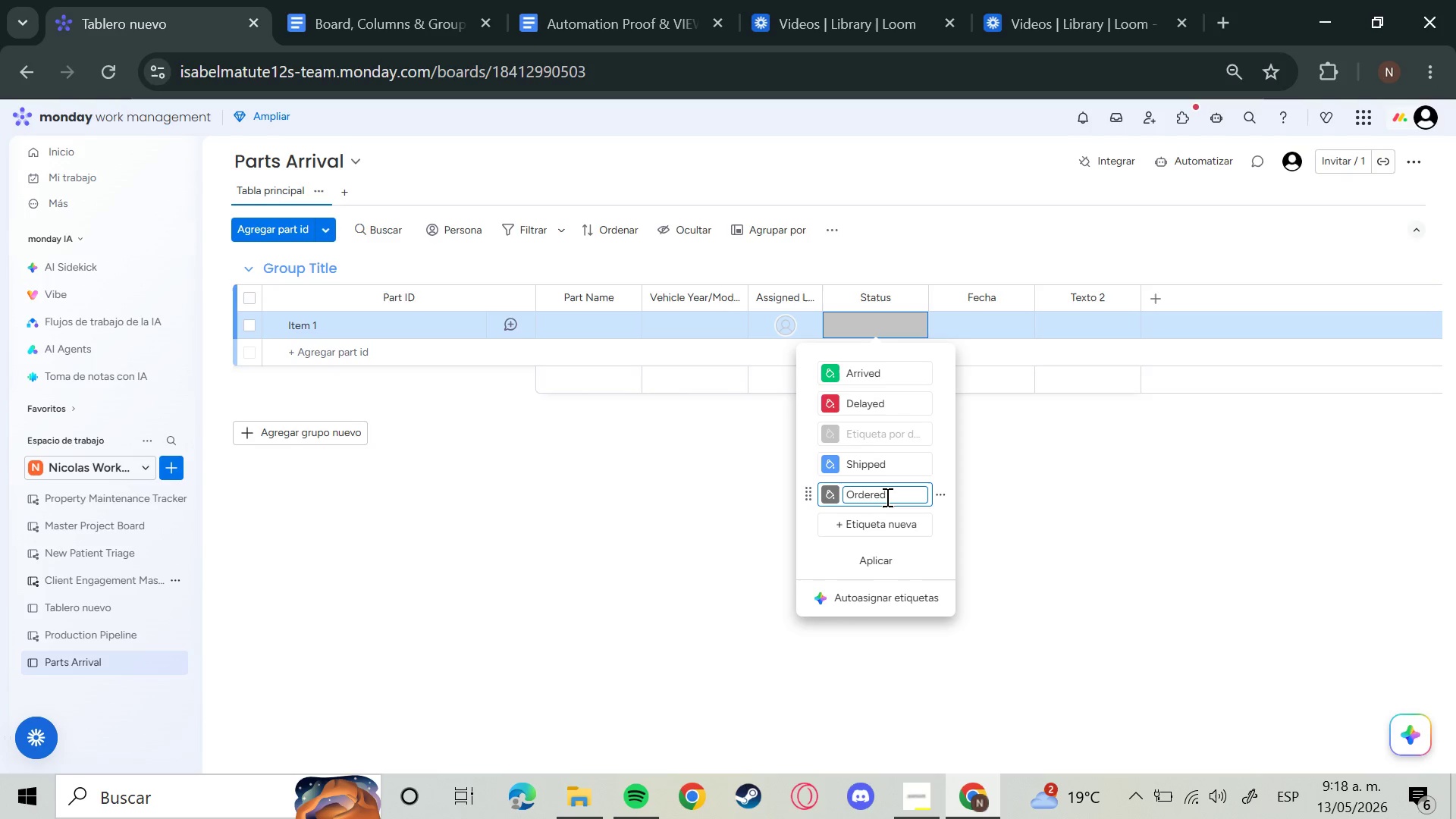 
key(Enter)
 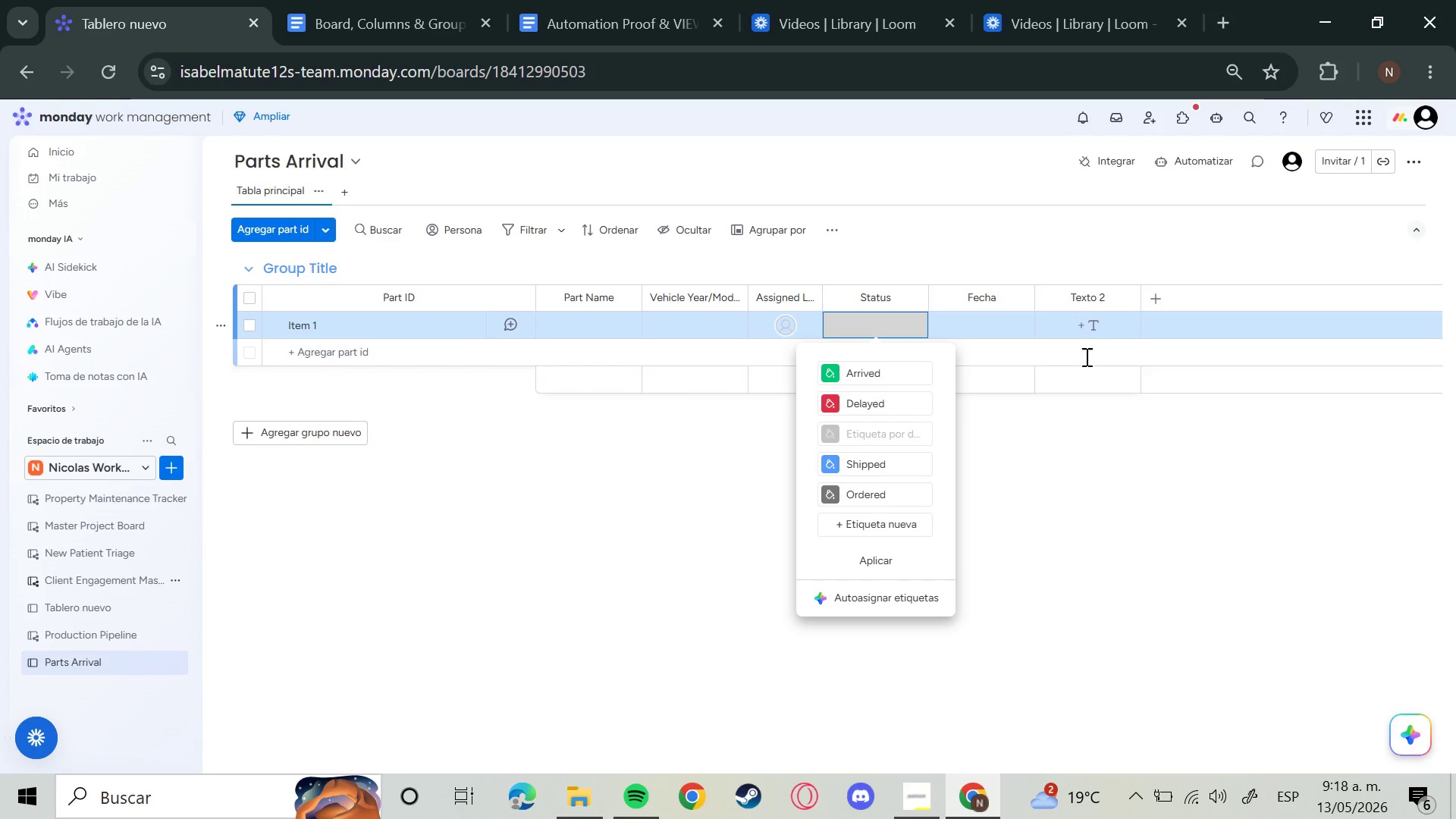 
mouse_move([1015, 315])
 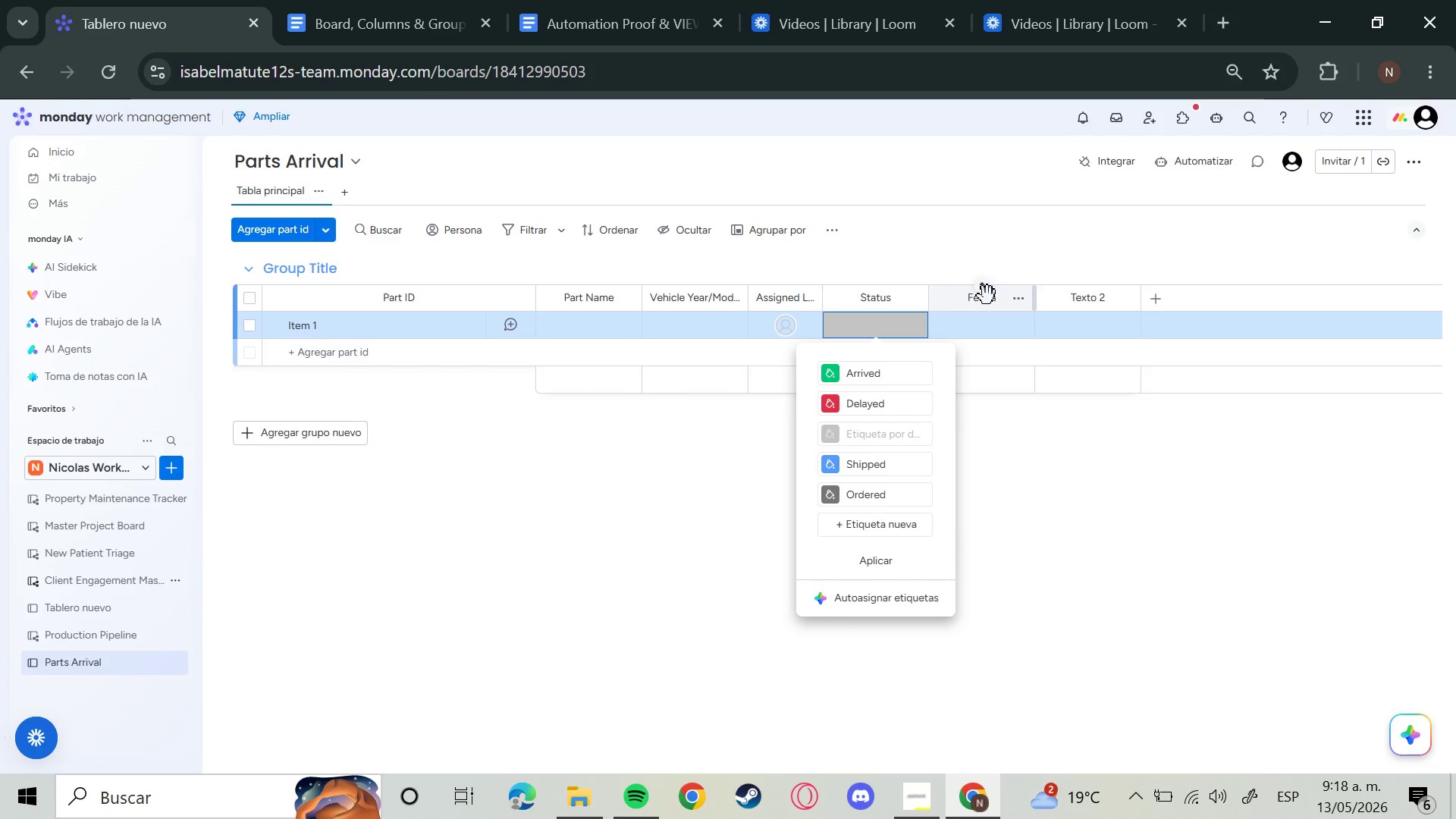 
left_click([993, 301])
 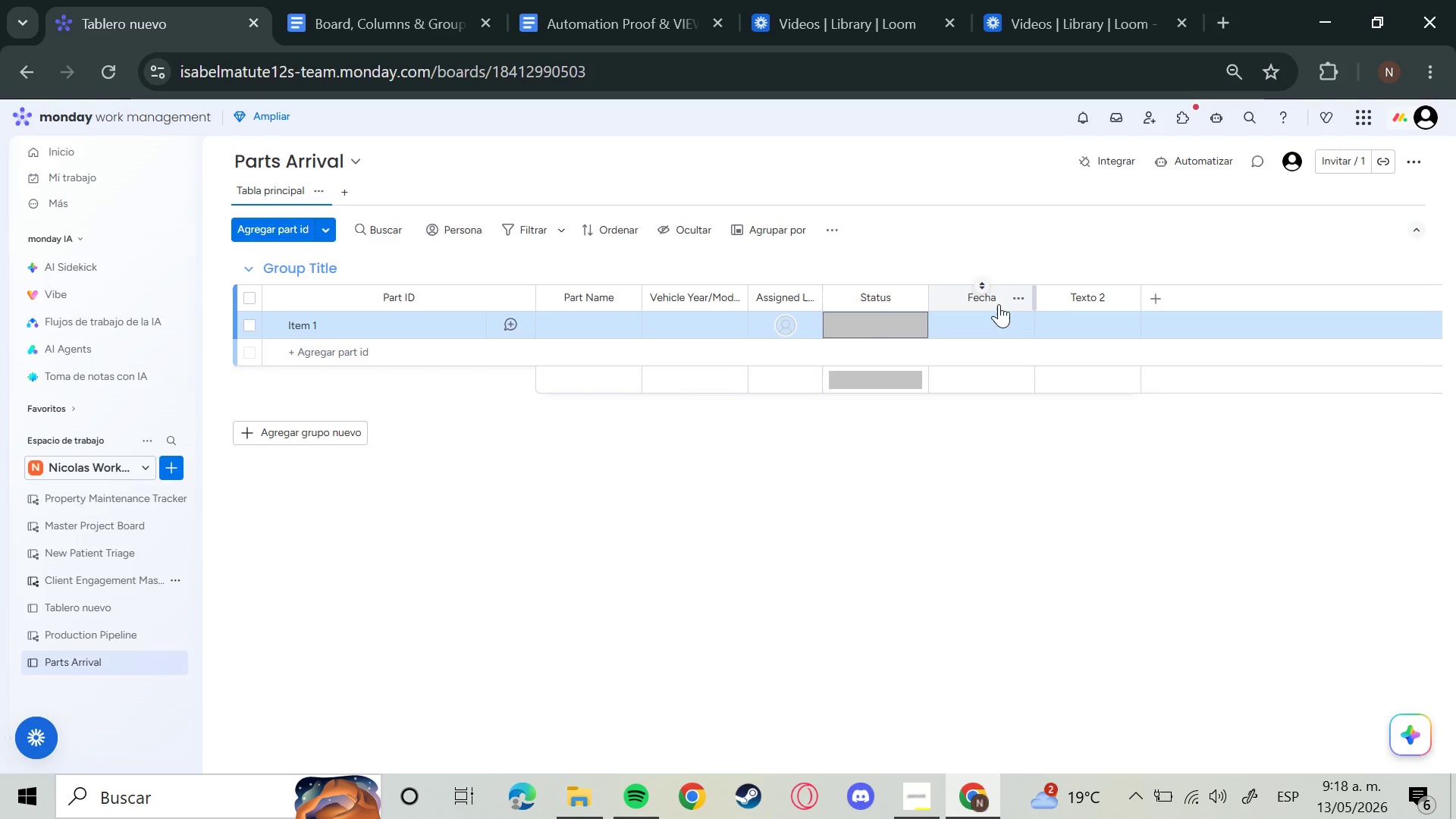 
key(Backspace)
 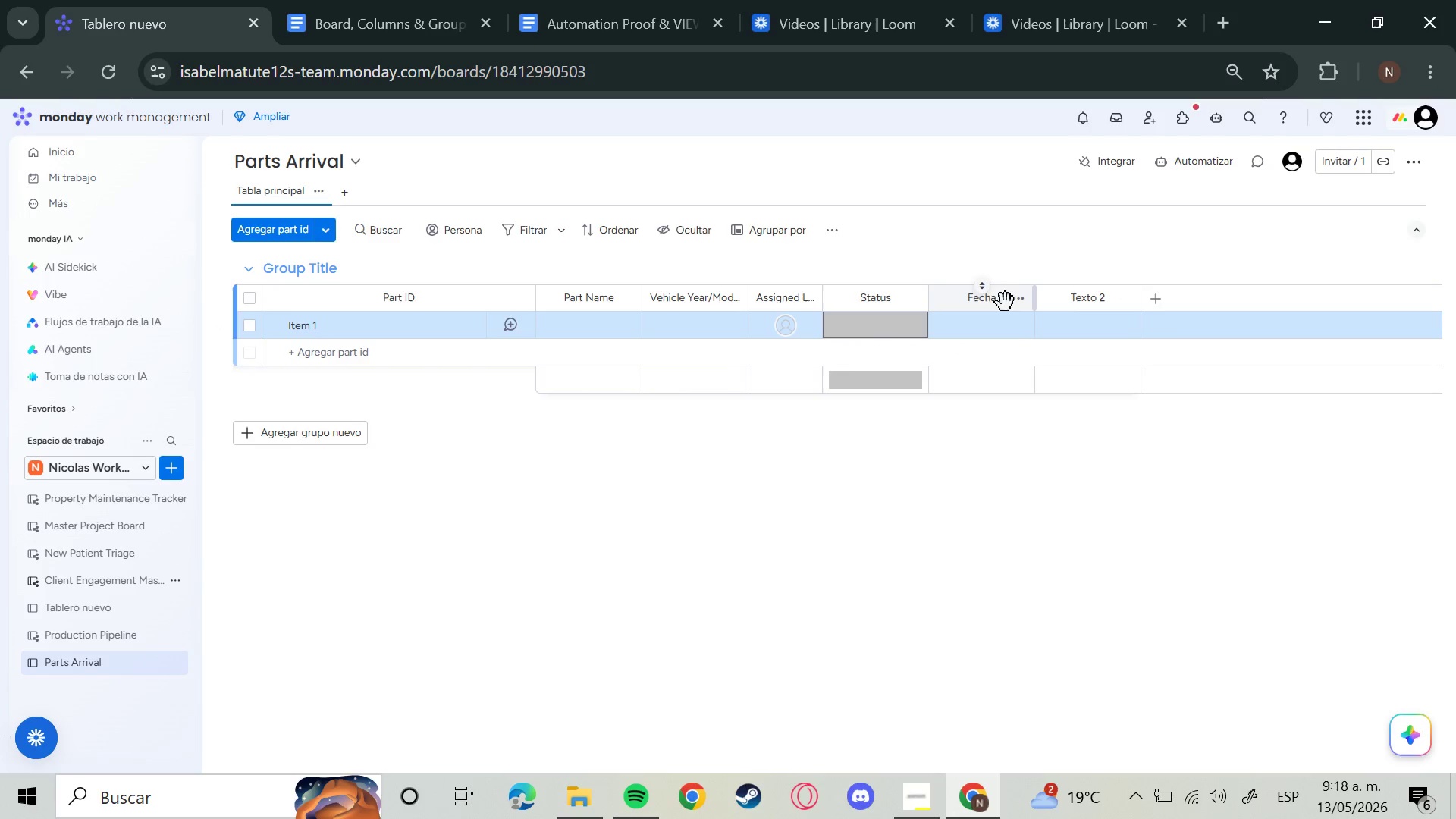 
left_click([987, 303])
 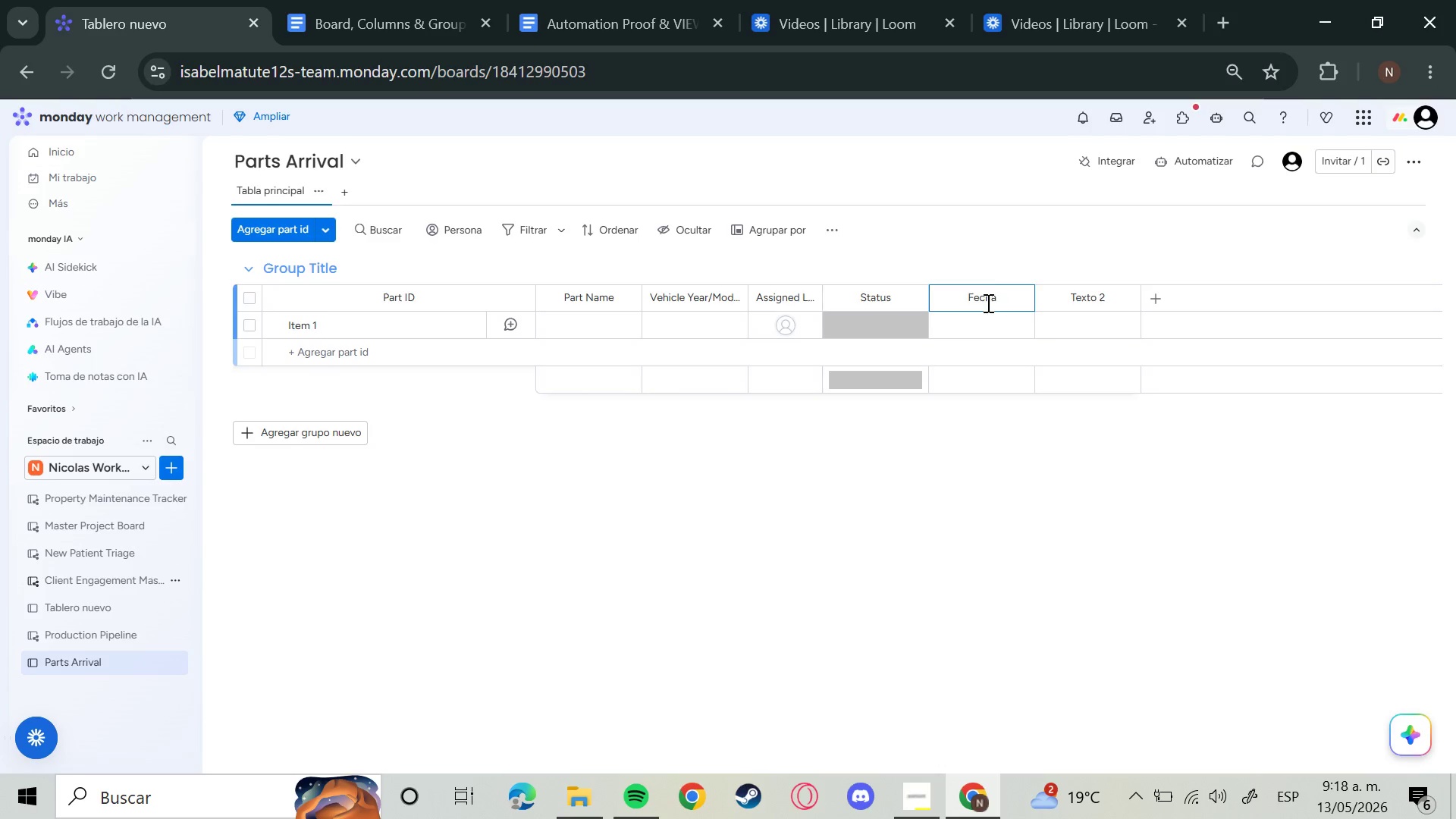 
hold_key(key=Backspace, duration=1.2)
 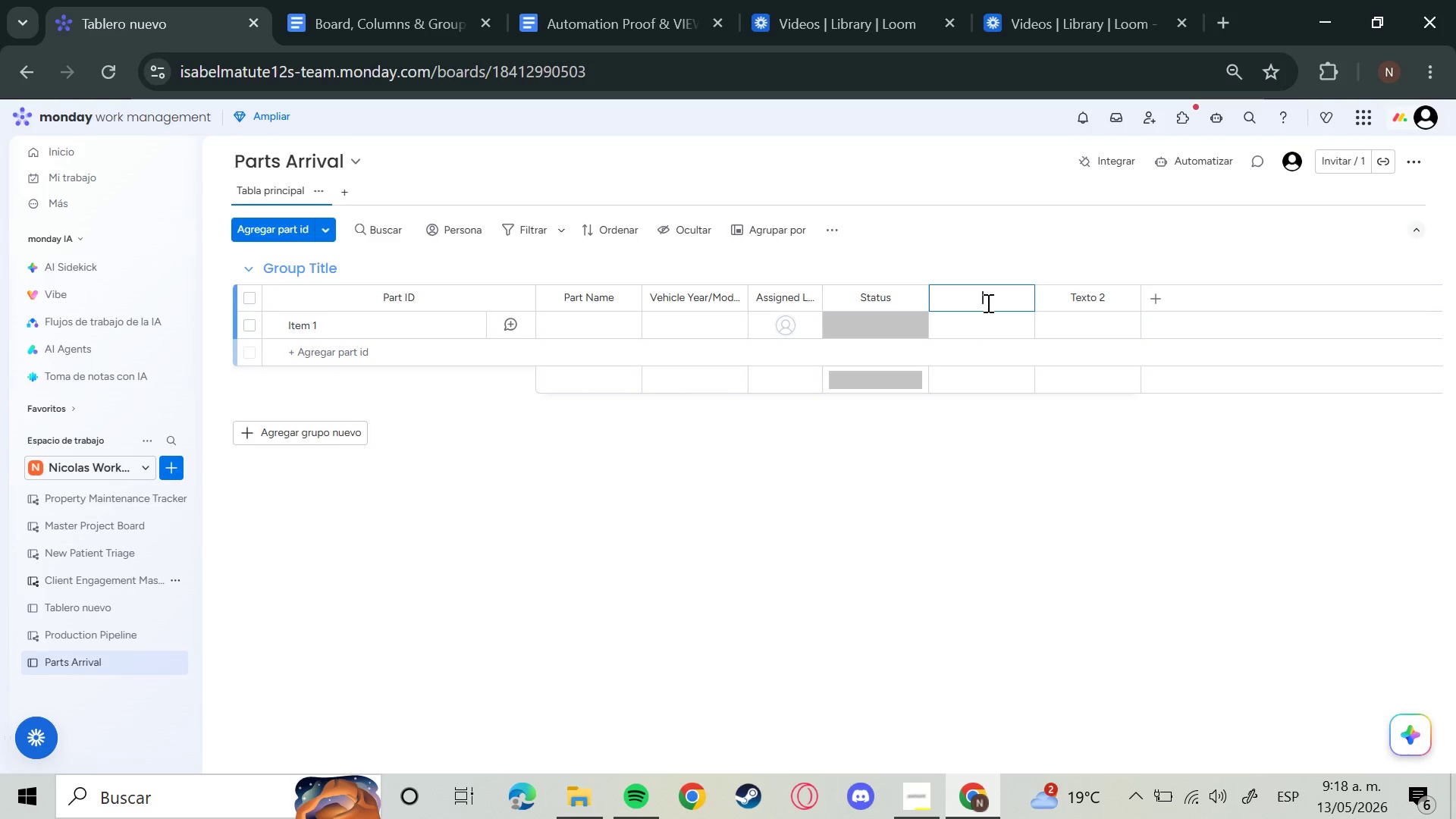 
type(ETA )
 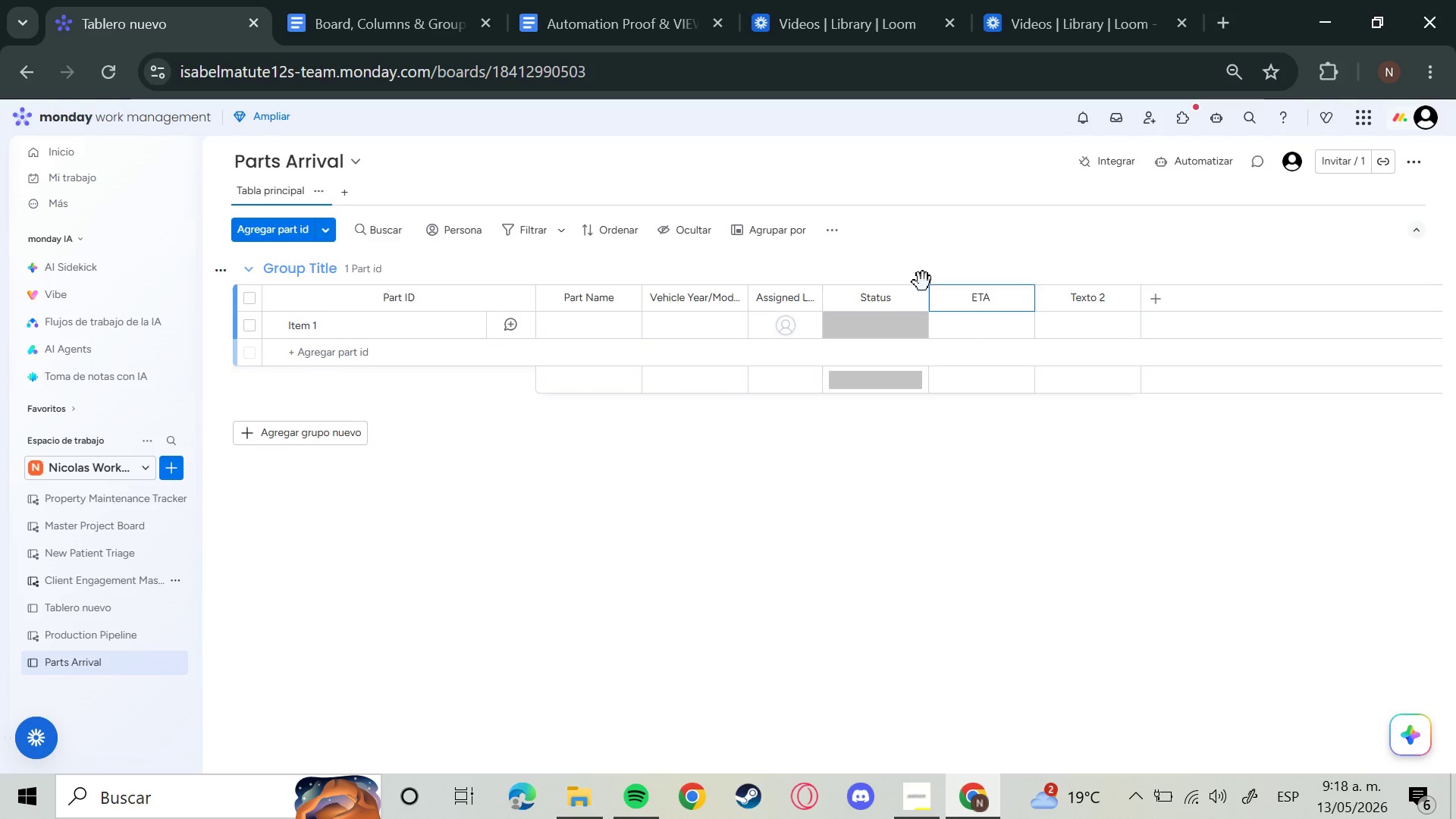 
type(Date)
 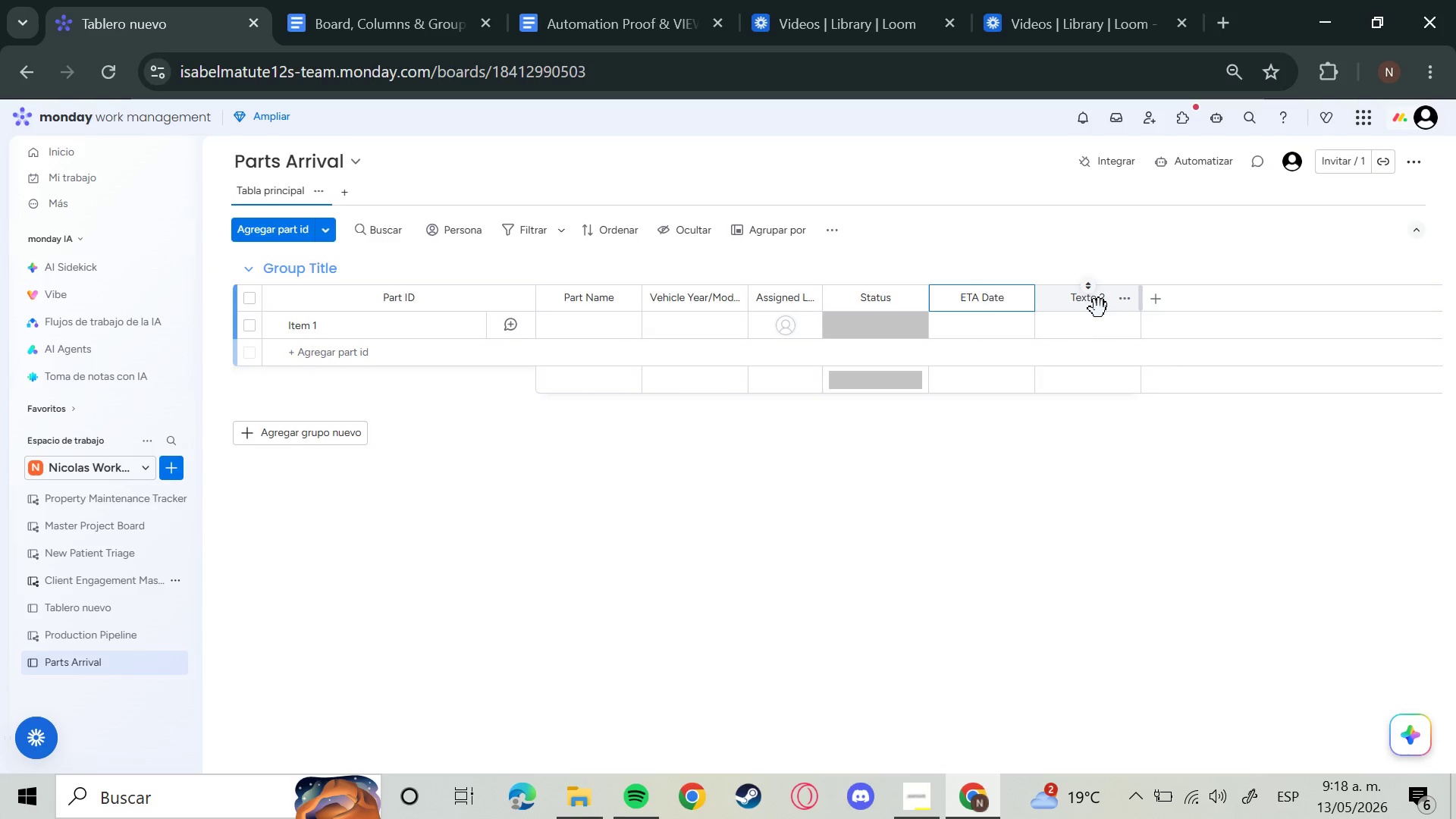 
left_click([1101, 300])
 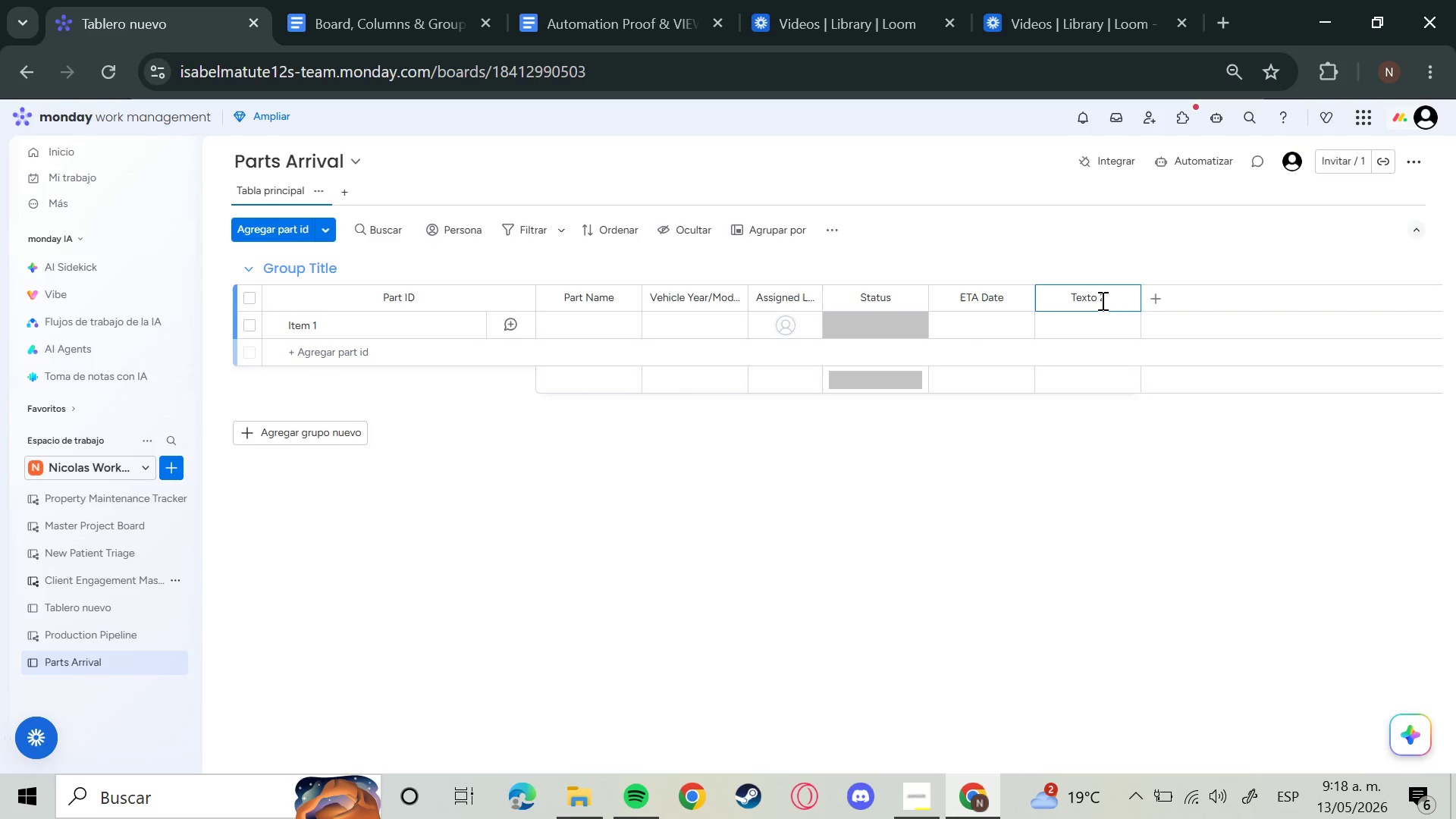 
key(Backspace)
key(Backspace)
key(Backspace)
key(Backspace)
key(Backspace)
key(Backspace)
key(Backspace)
key(Backspace)
key(Backspace)
key(Backspace)
key(Backspace)
key(Backspace)
type(Su;;)
key(Backspace)
key(Backspace)
type(pplier)
 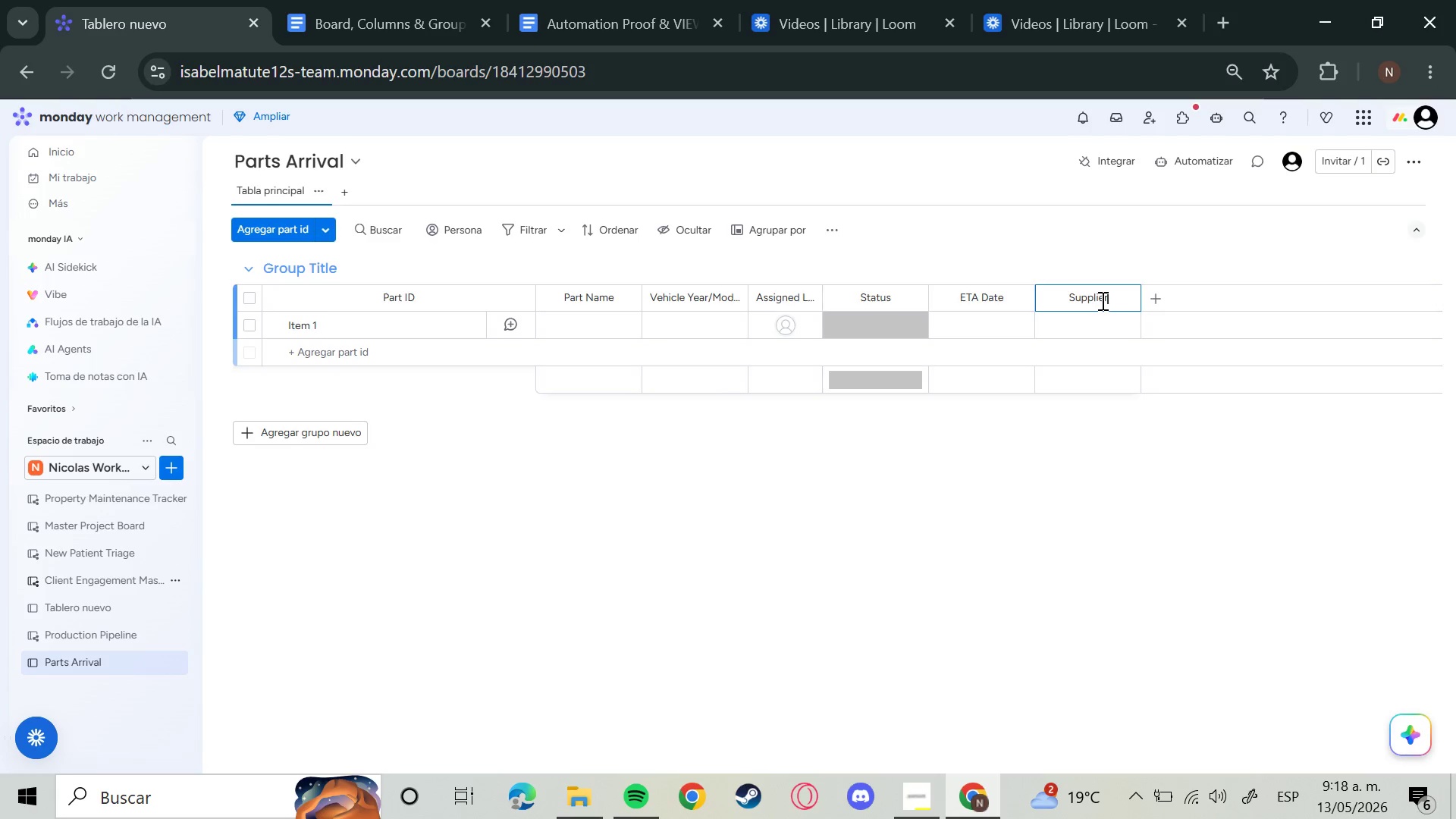 
key(Enter)
 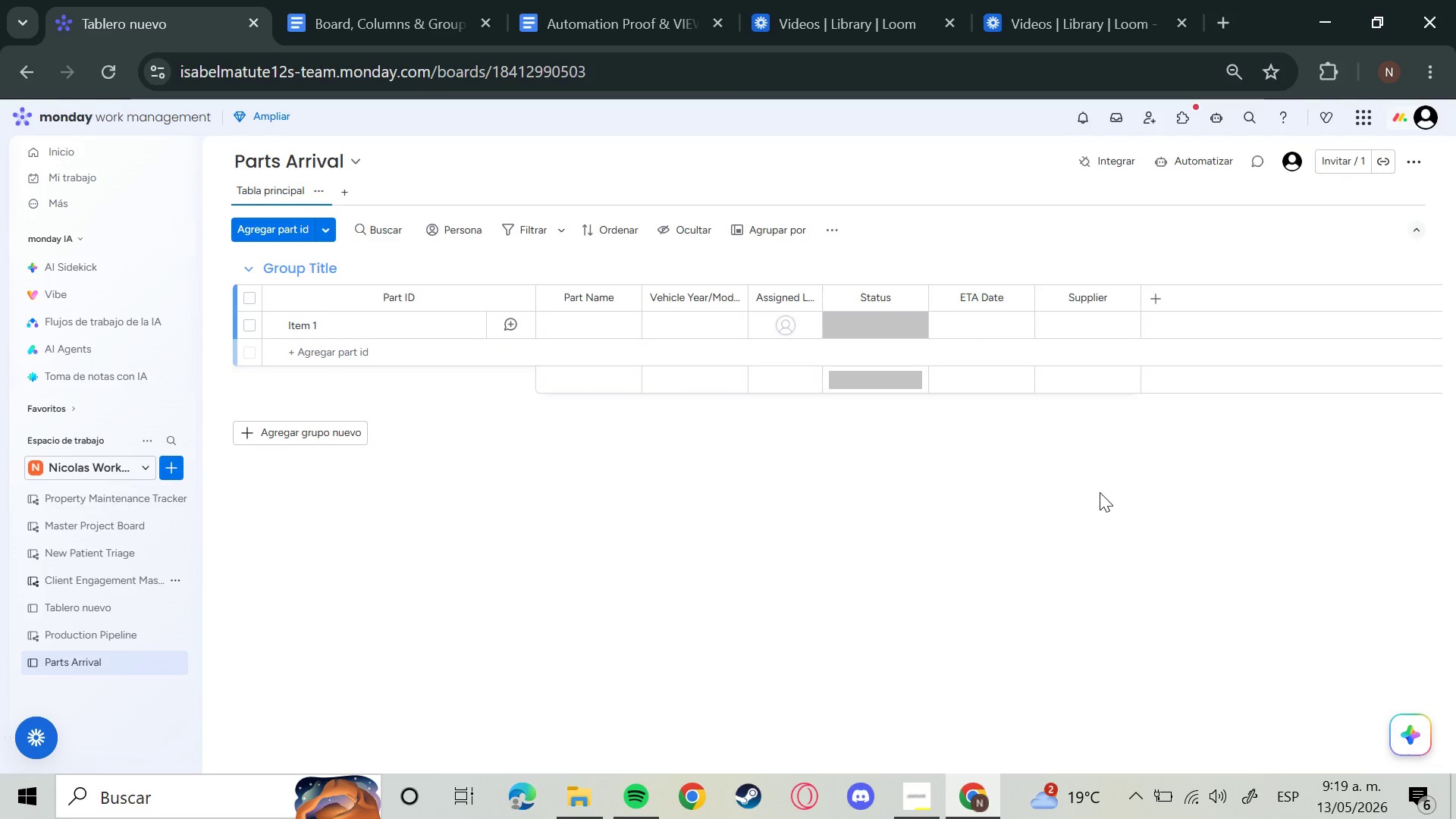 
wait(69.28)
 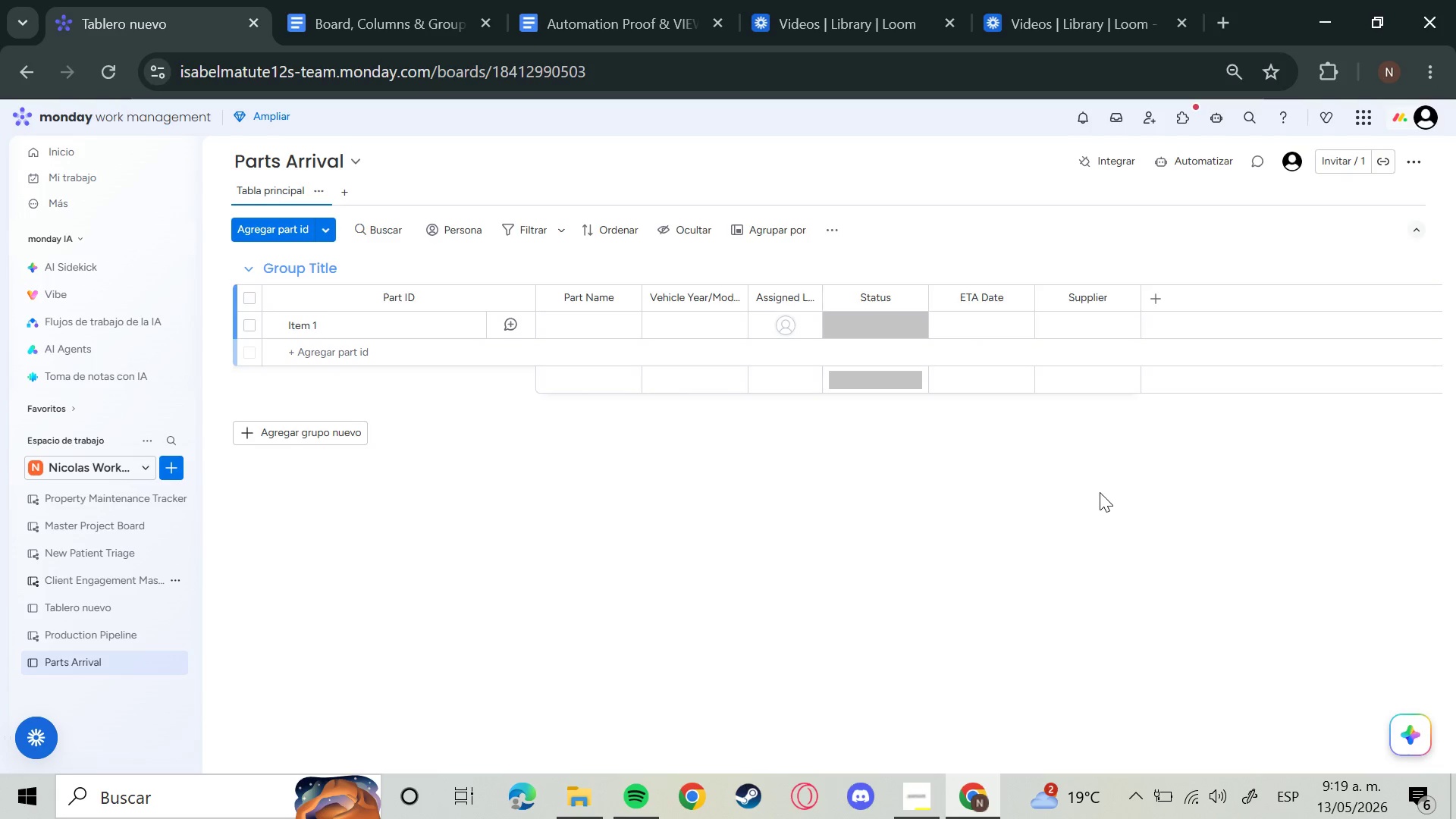 
left_click([1419, 158])
 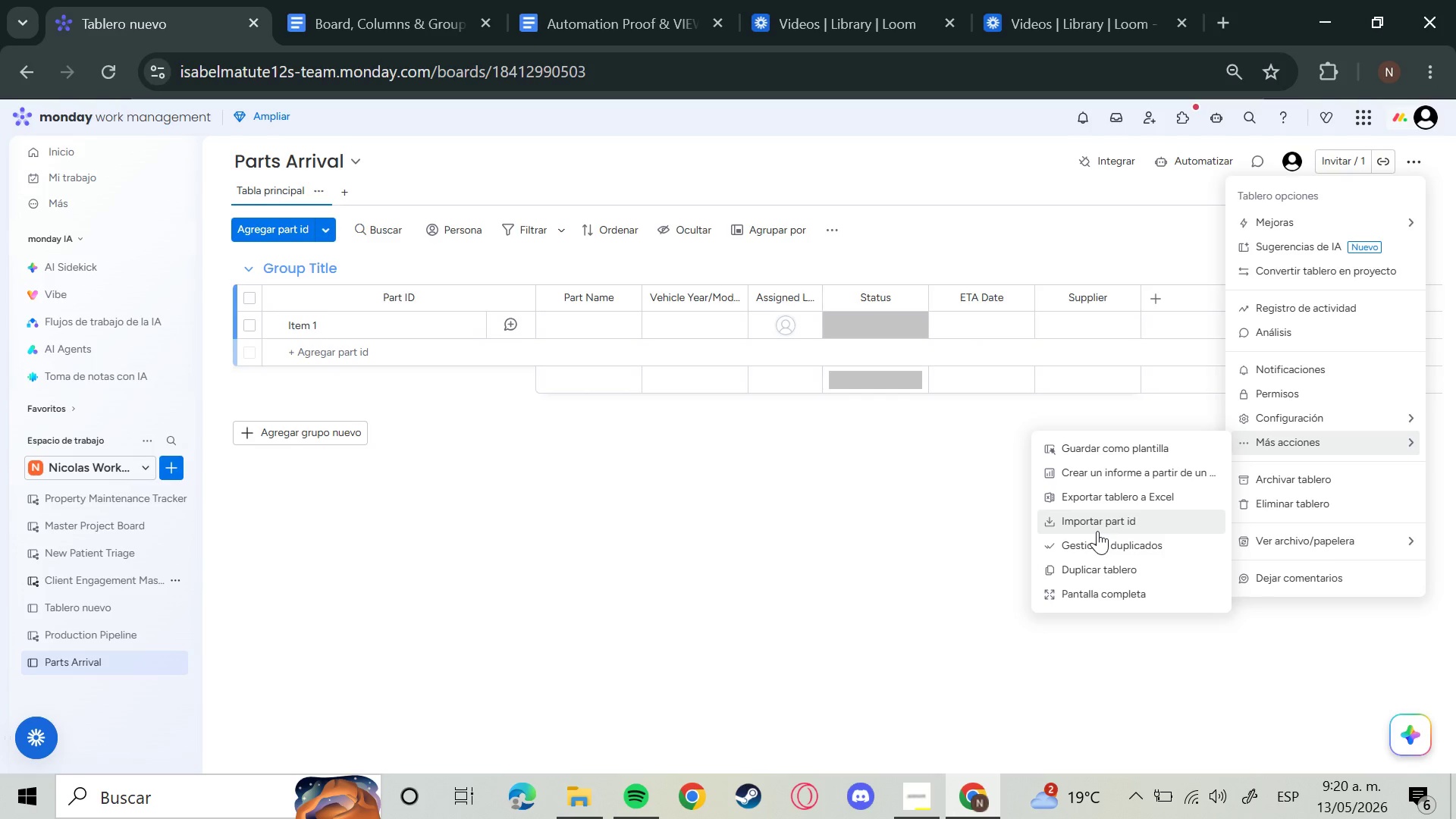 
wait(5.64)
 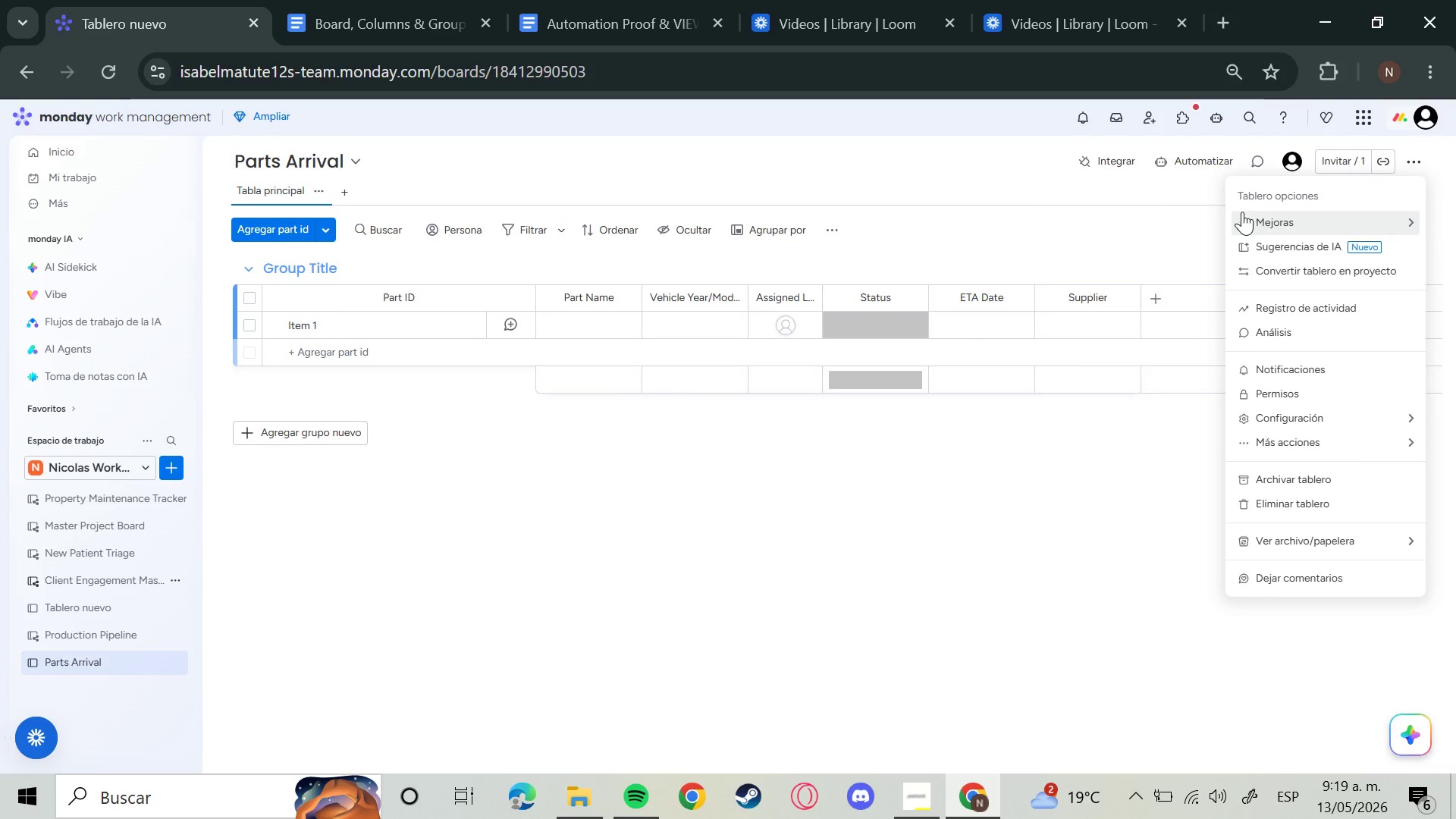 
left_click([1090, 526])
 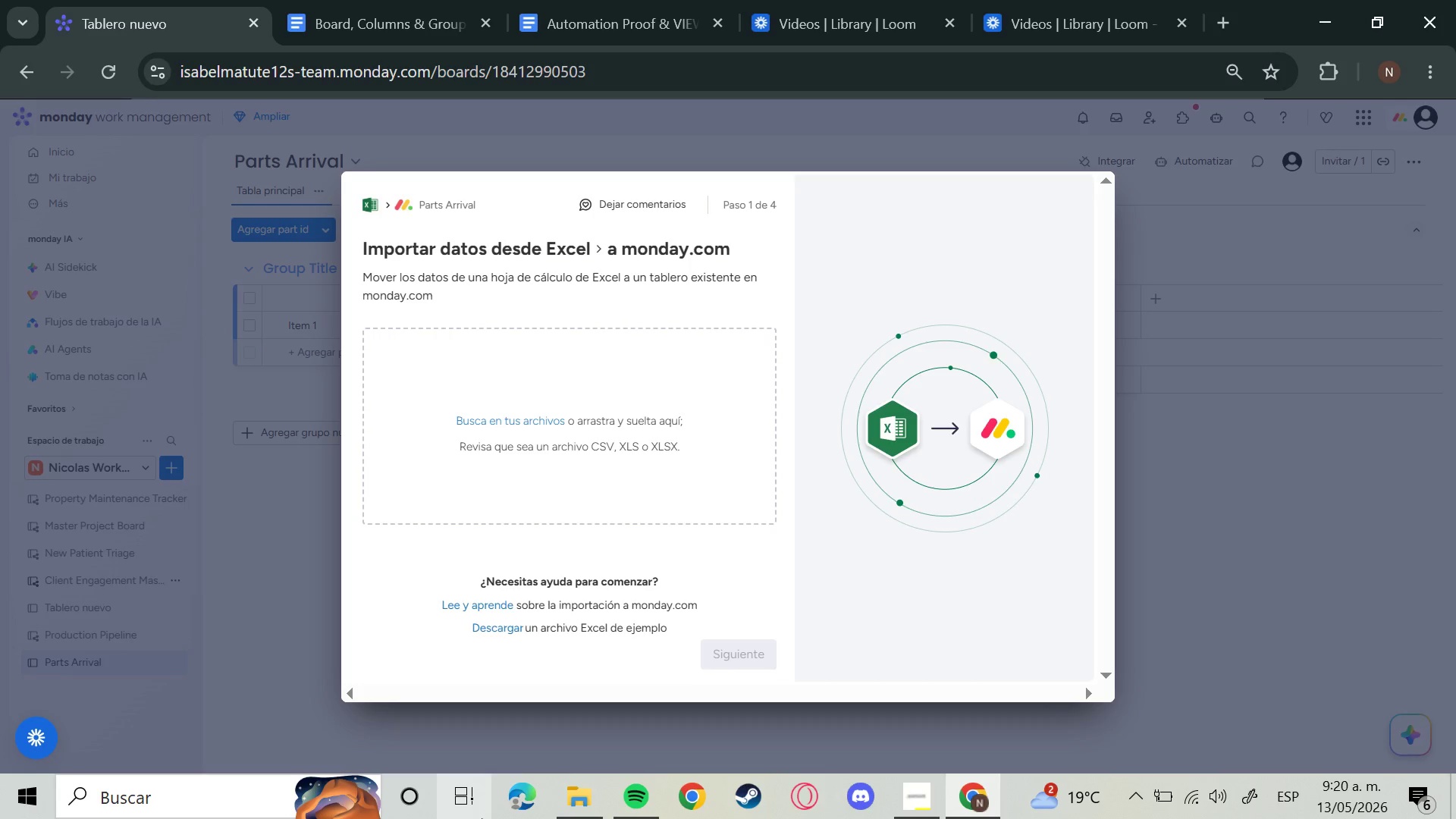 
wait(35.16)
 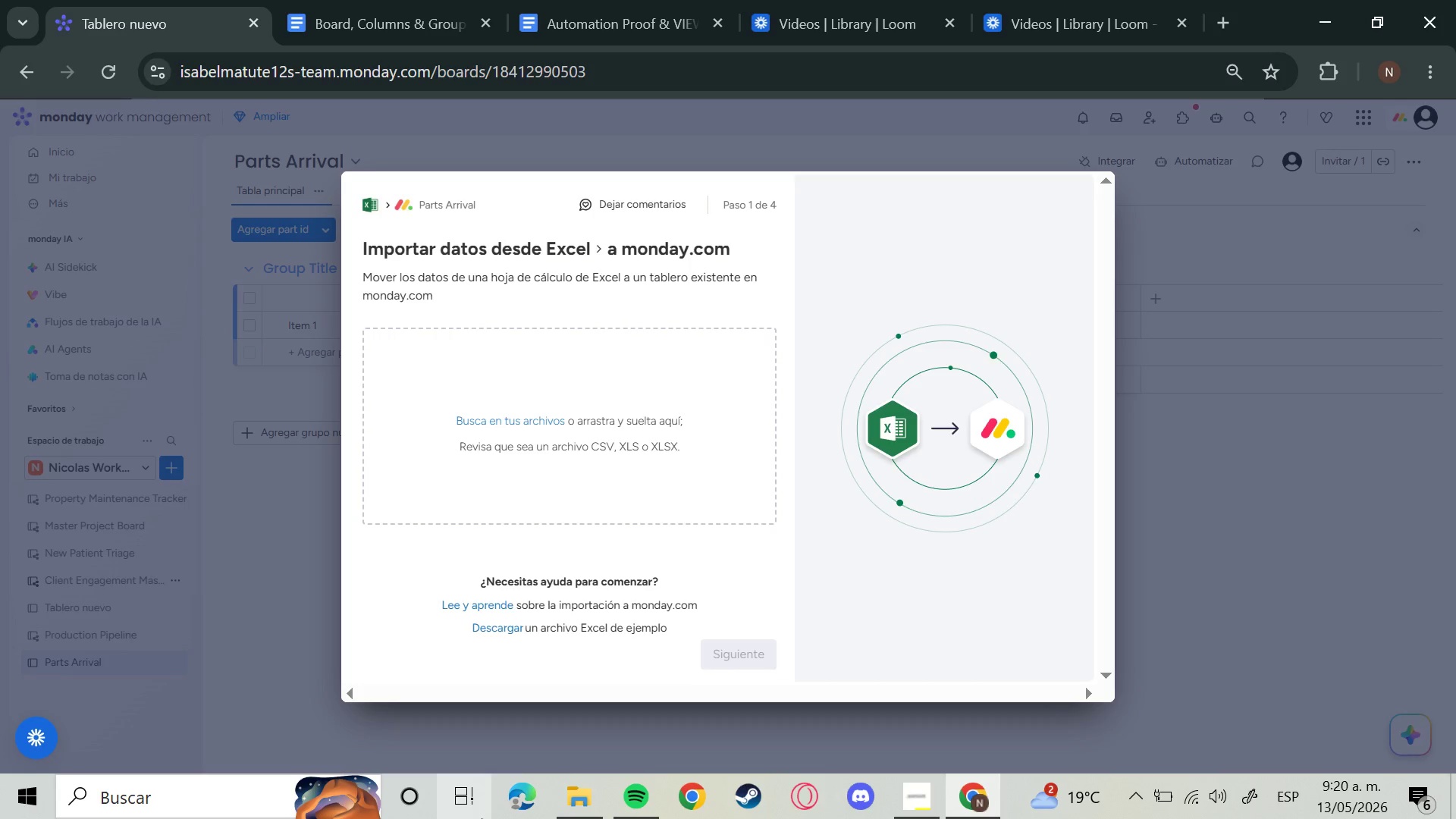 
left_click([573, 811])
 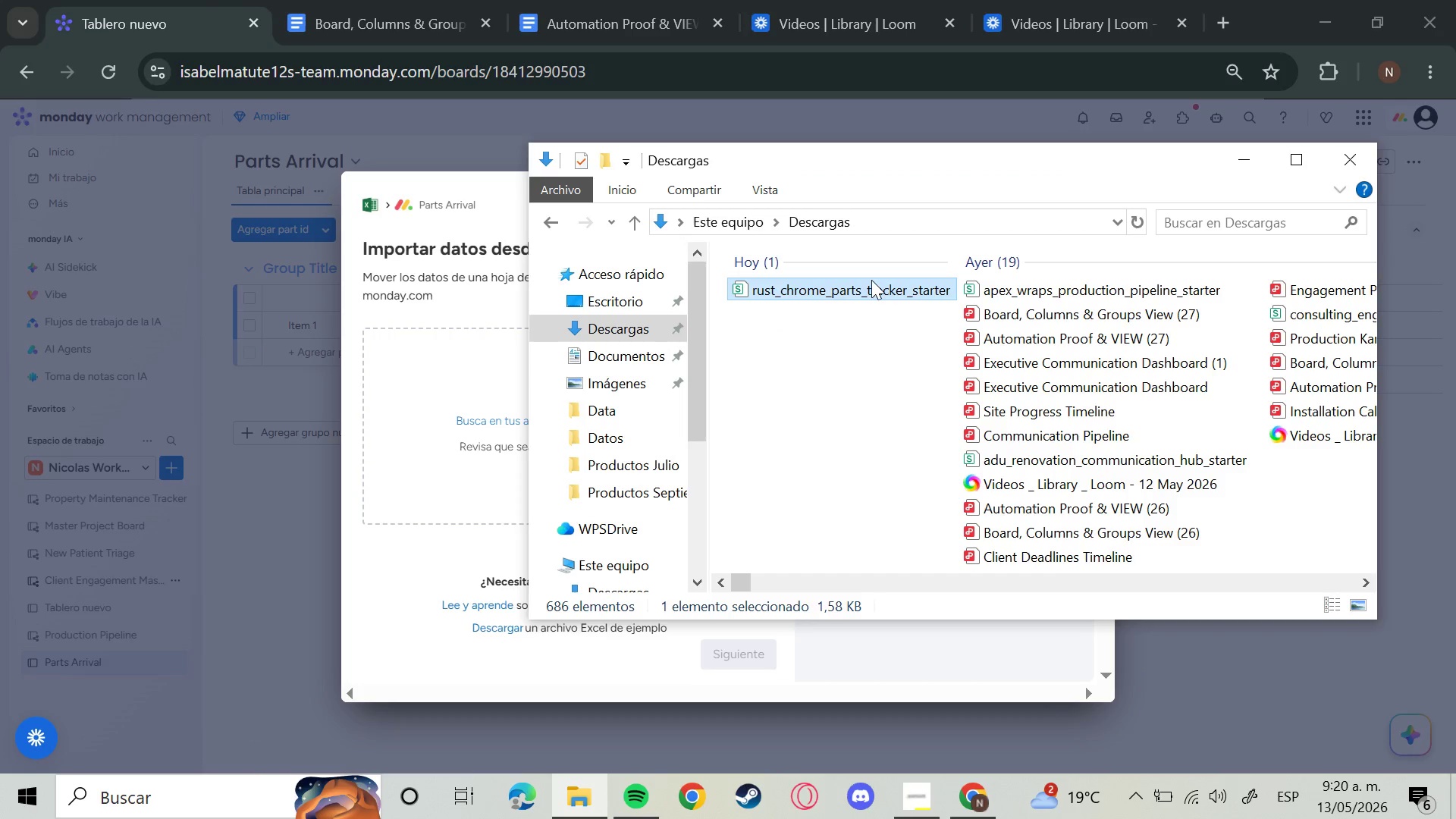 
left_click_drag(start_coordinate=[861, 290], to_coordinate=[492, 430])
 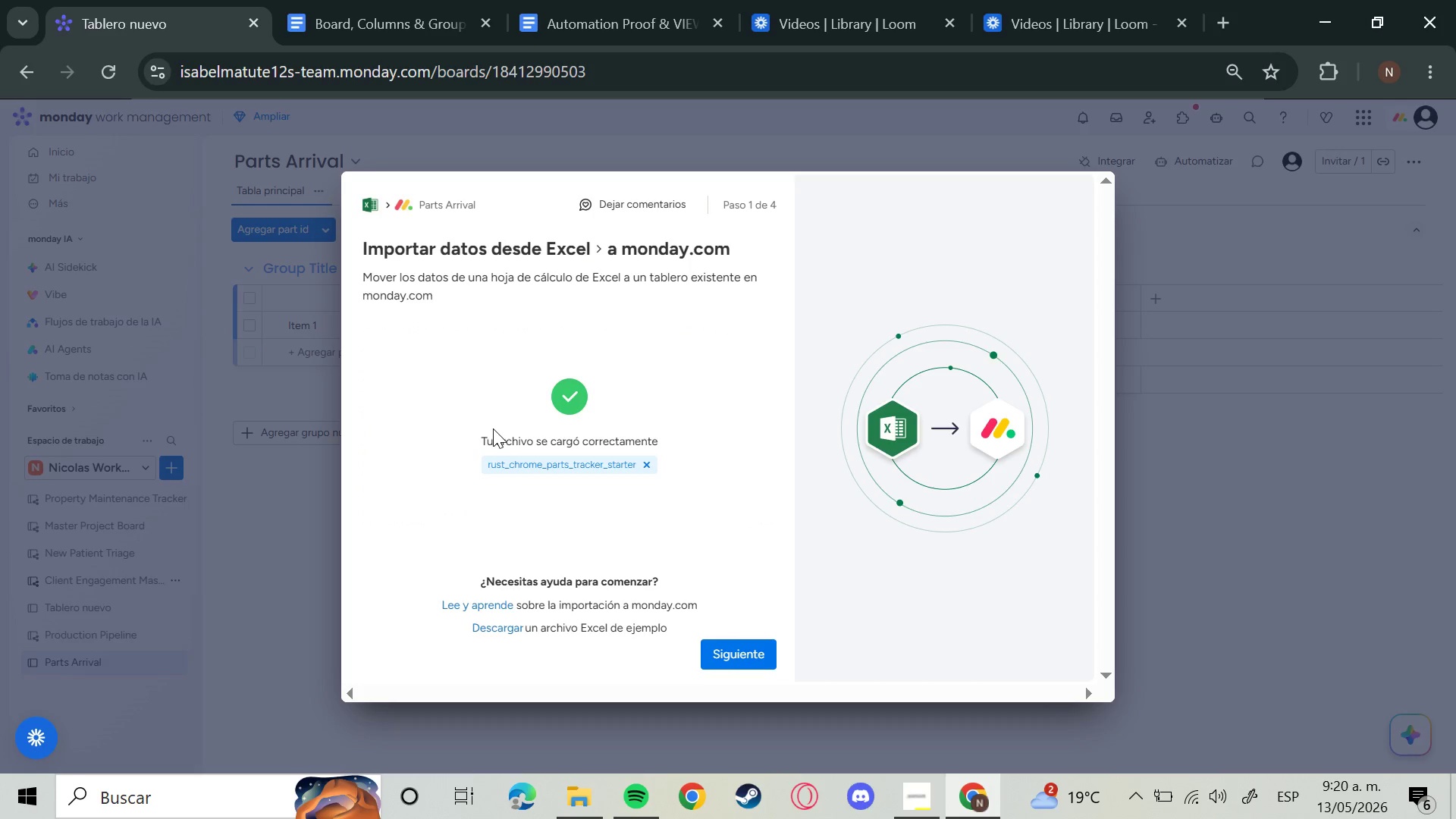 
wait(5.02)
 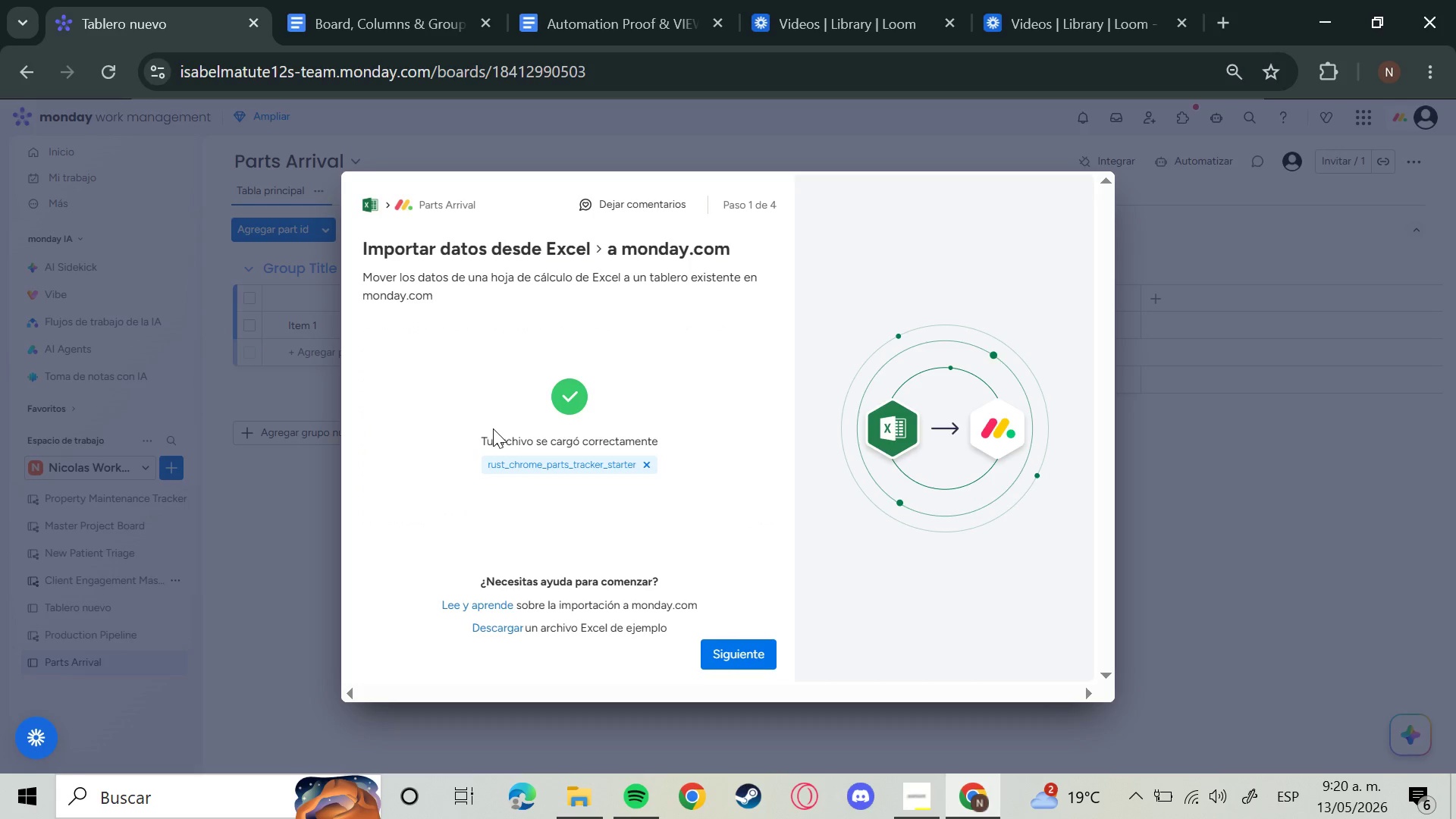 
left_click([730, 661])
 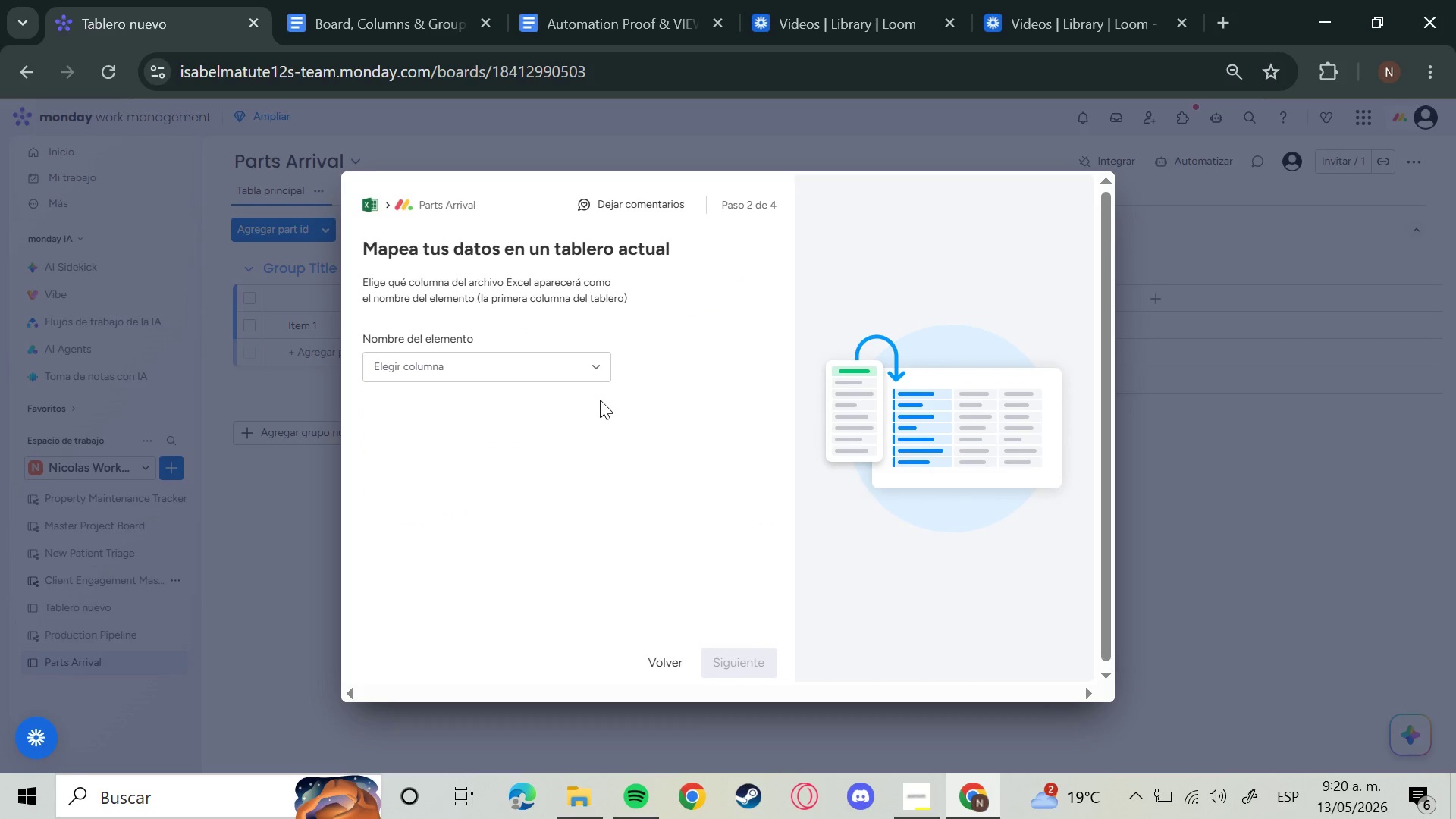 
wait(6.62)
 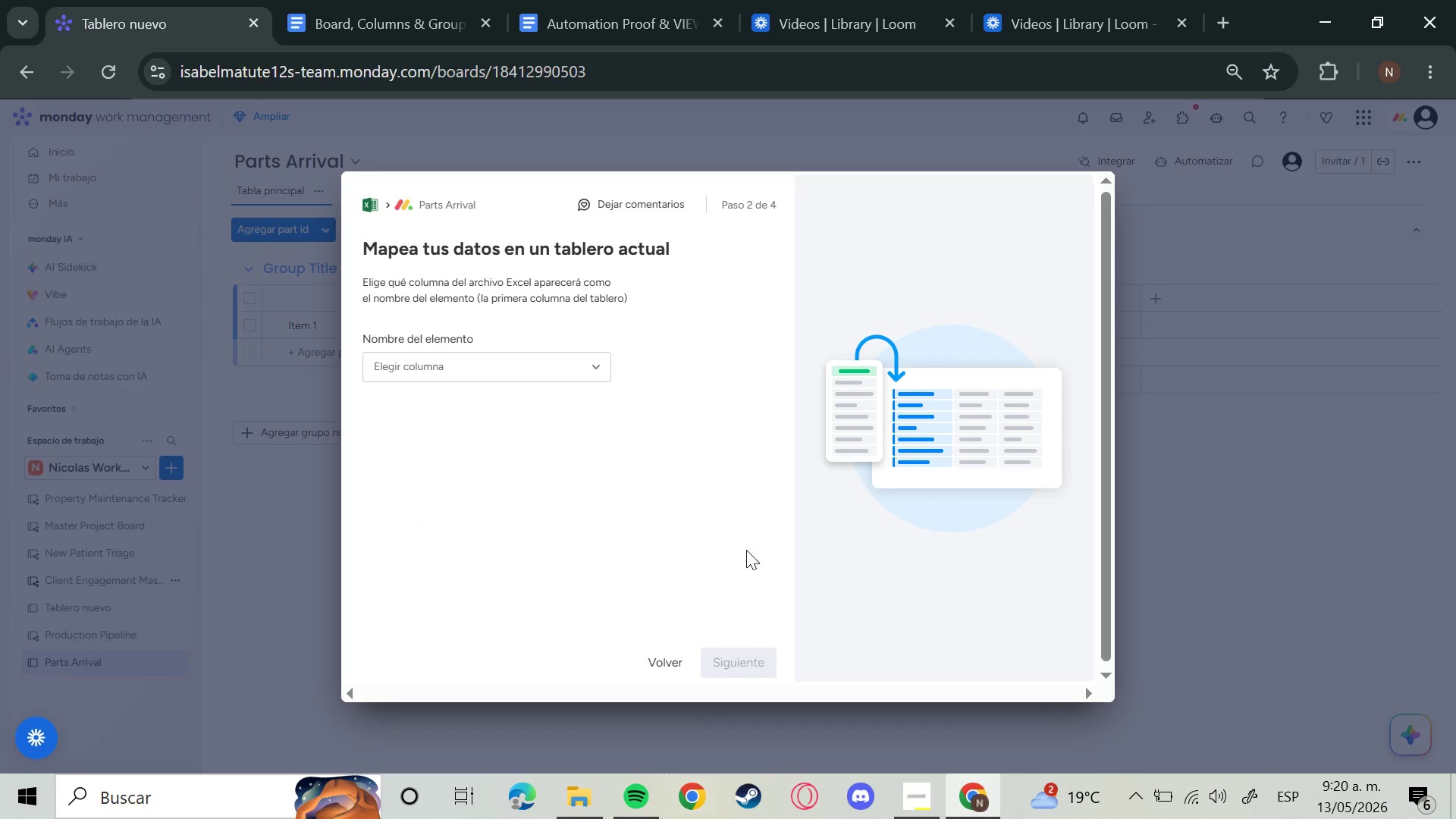 
left_click([485, 376])
 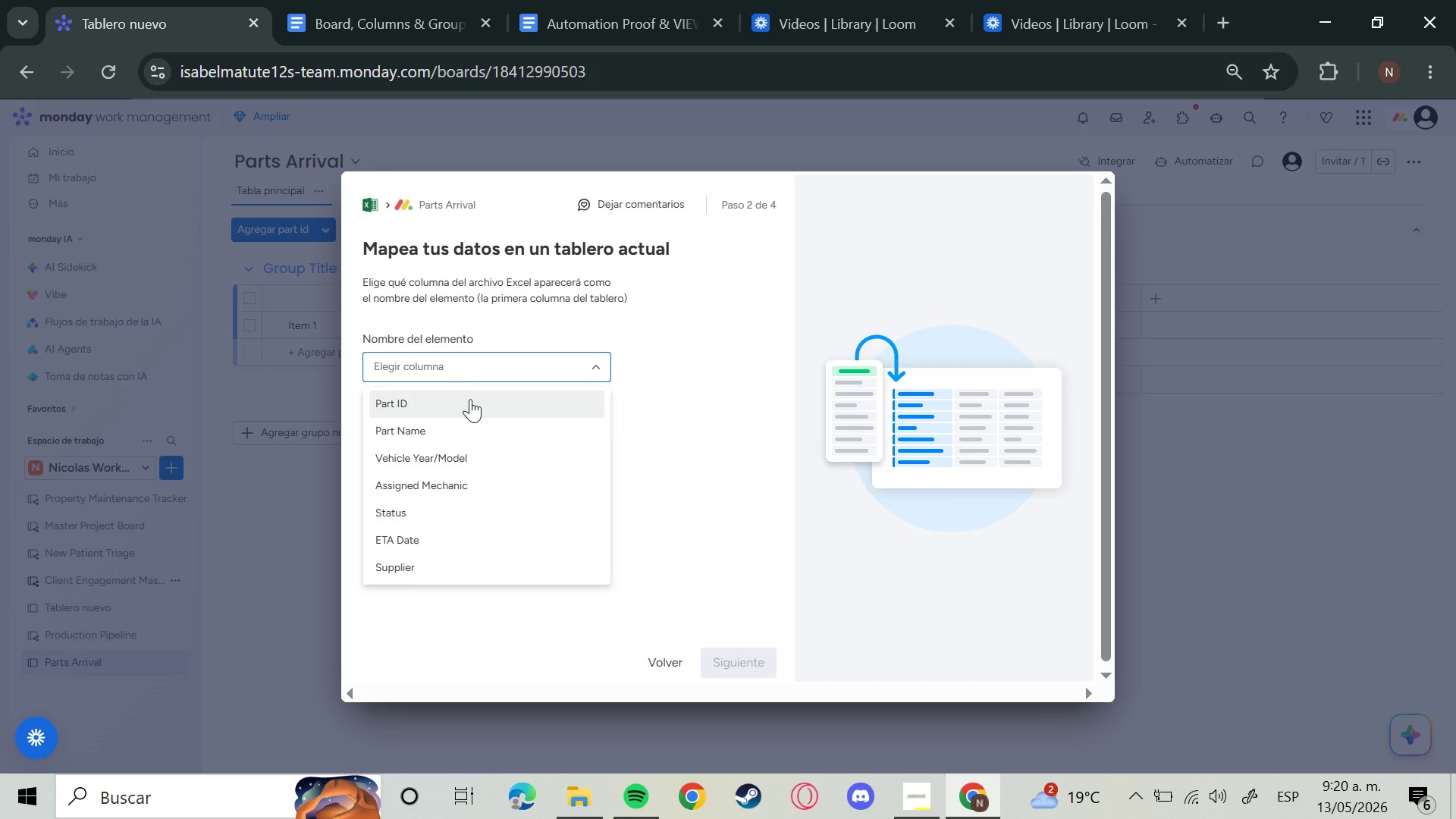 
left_click([470, 399])
 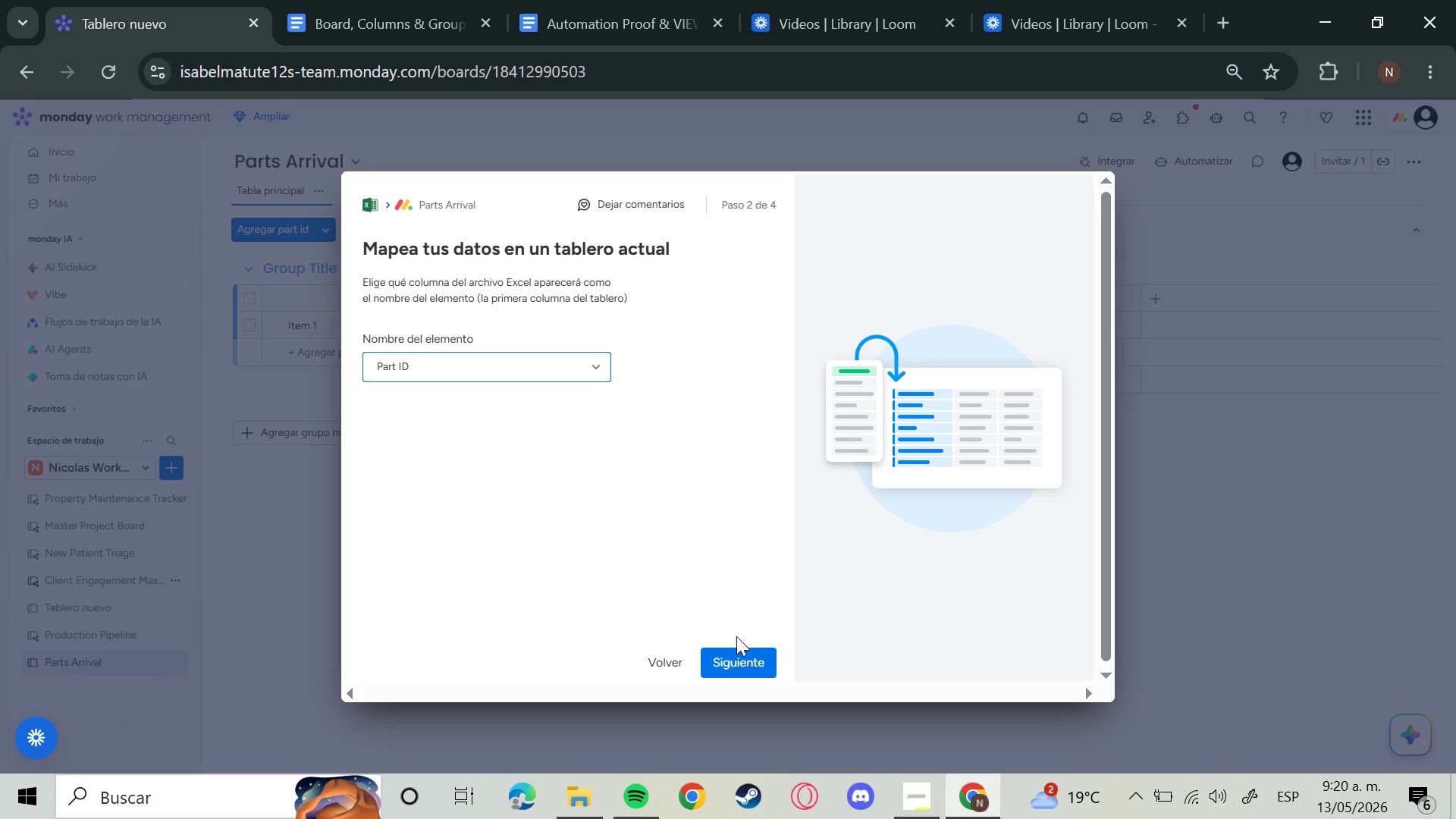 
left_click([738, 659])
 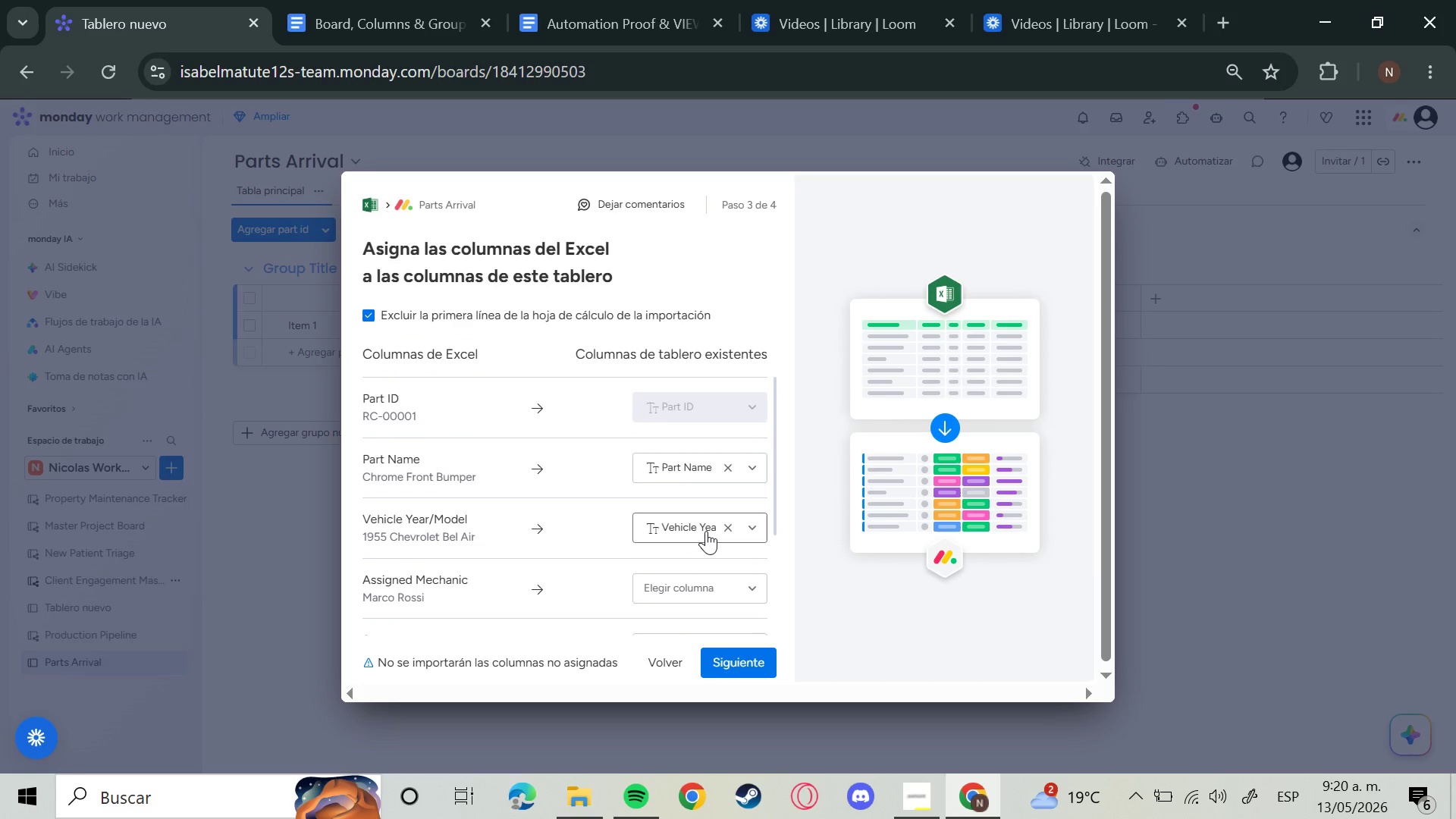 
scroll: coordinate [711, 590], scroll_direction: down, amount: 5.0
 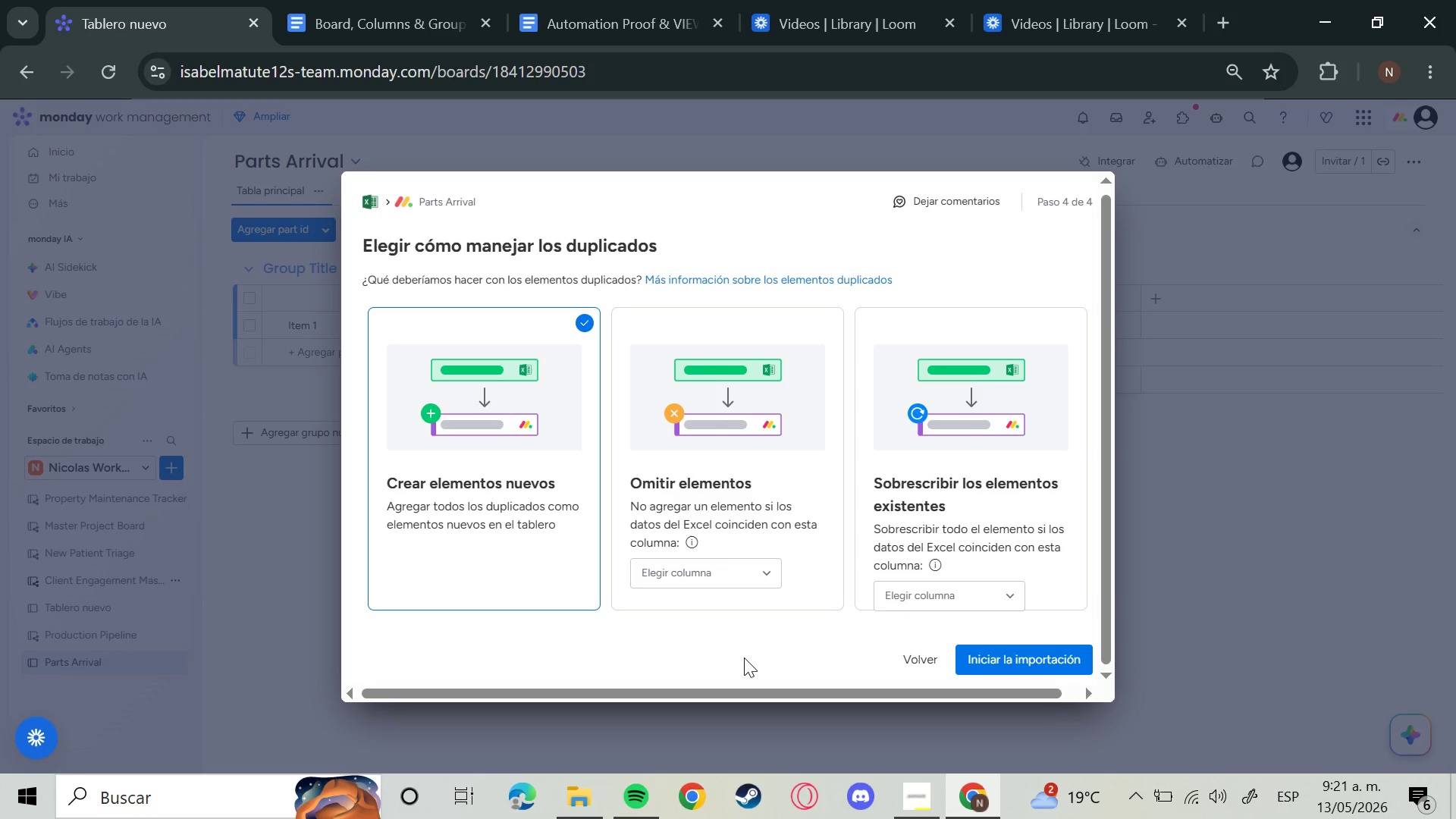 
wait(36.33)
 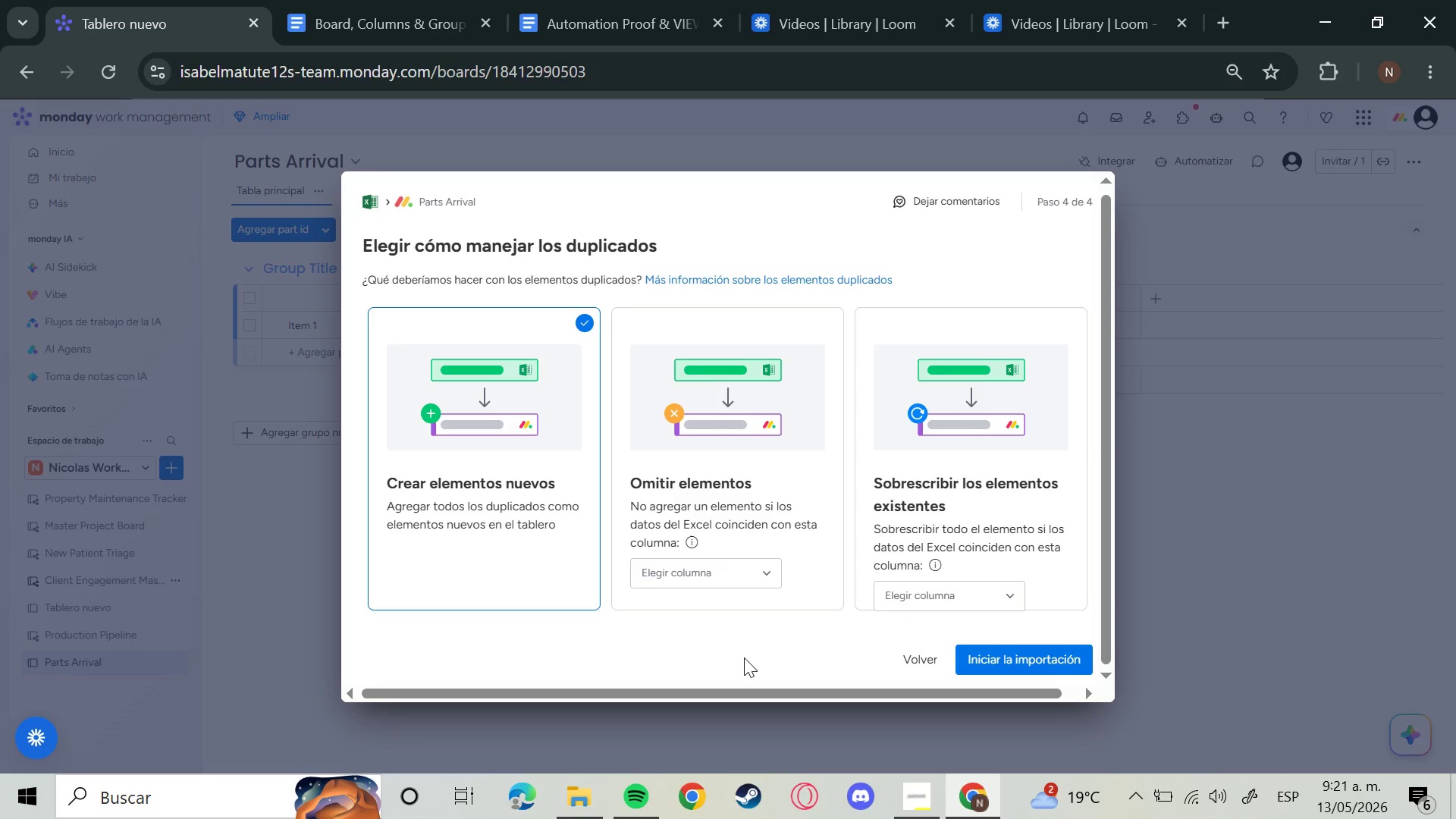 
left_click([997, 661])
 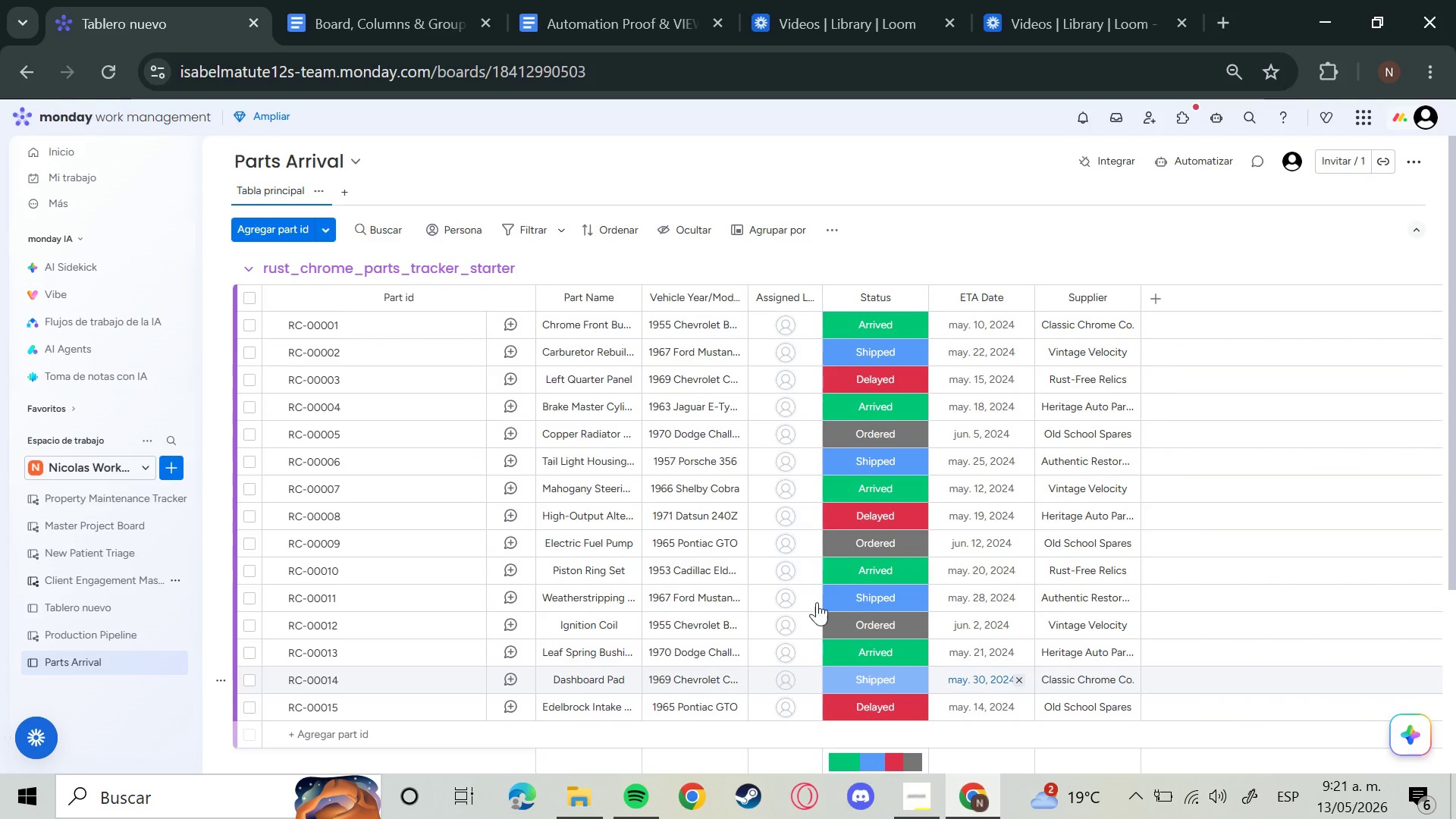 
wait(22.86)
 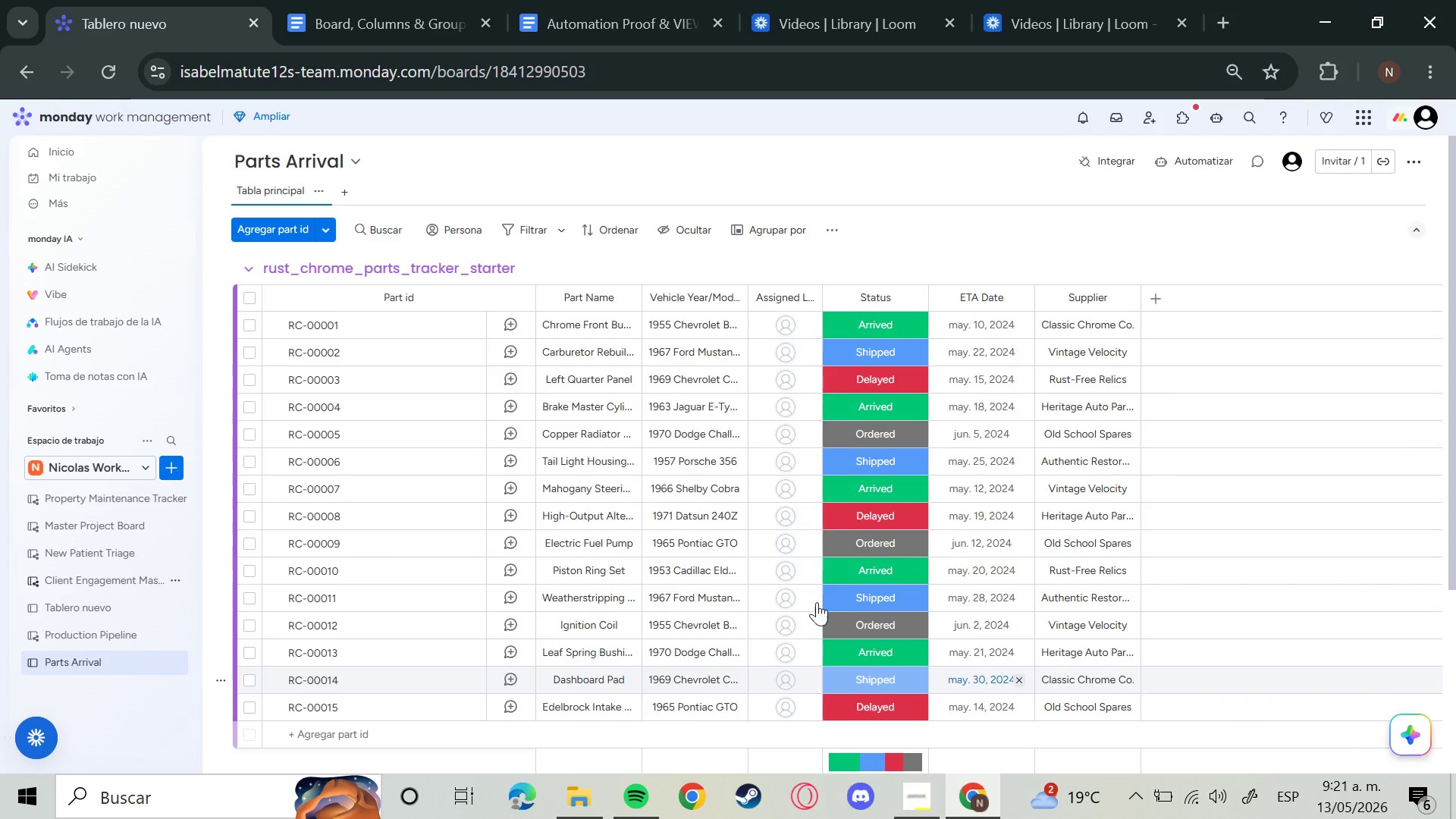 
left_click([491, 277])
 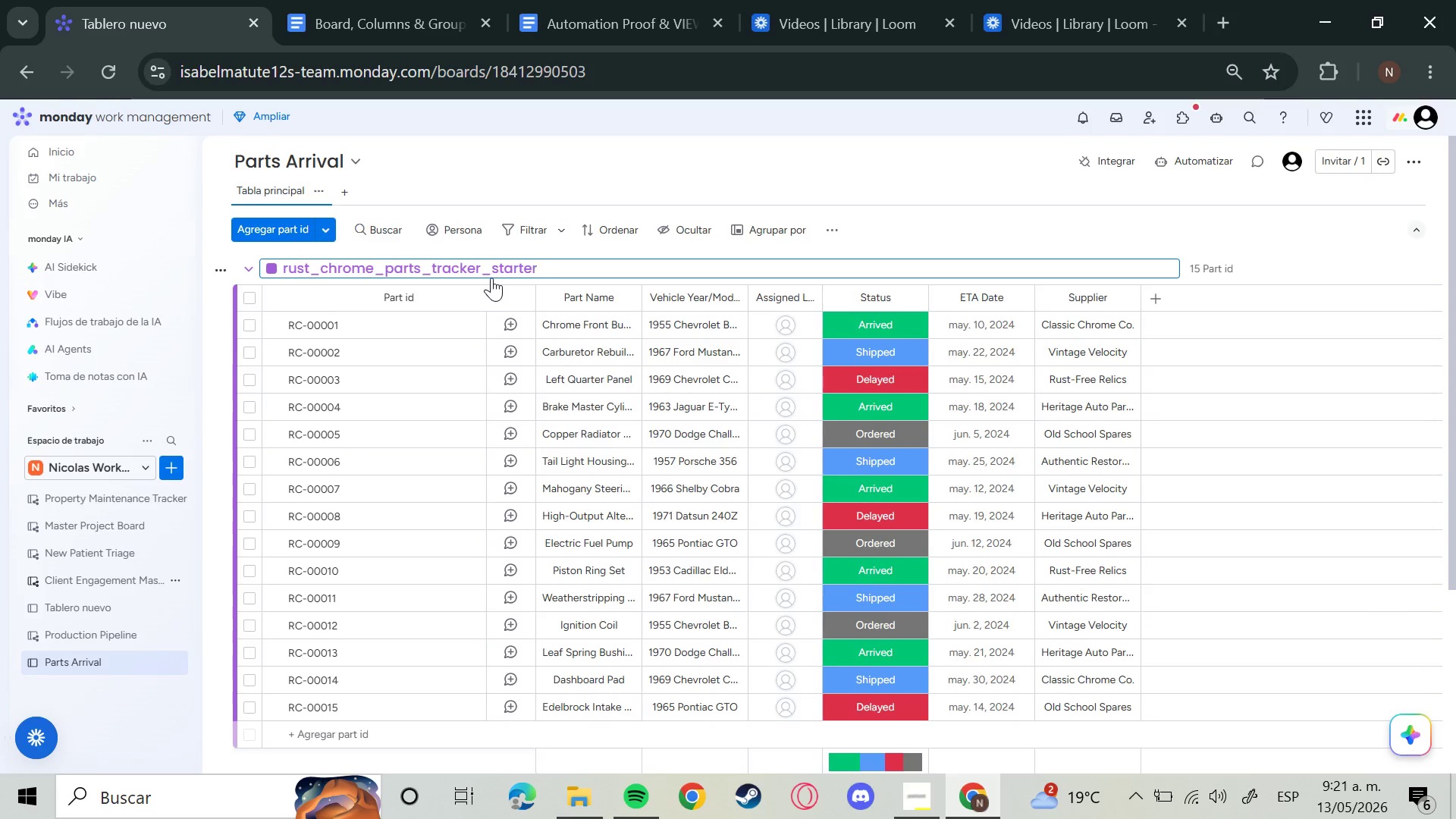 
hold_key(key=Backspace, duration=0.53)
 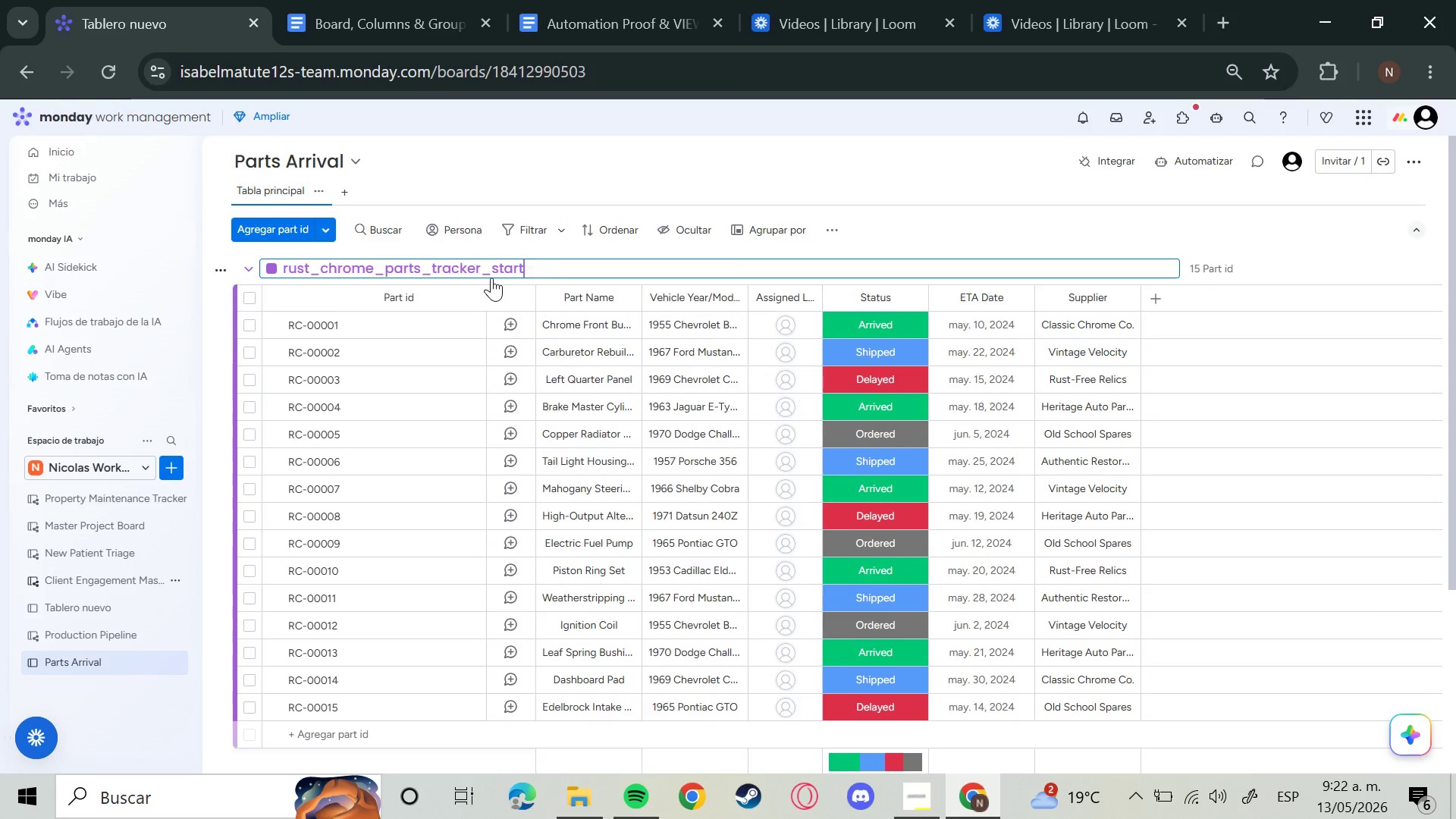 
hold_key(key=Backspace, duration=1.5)
 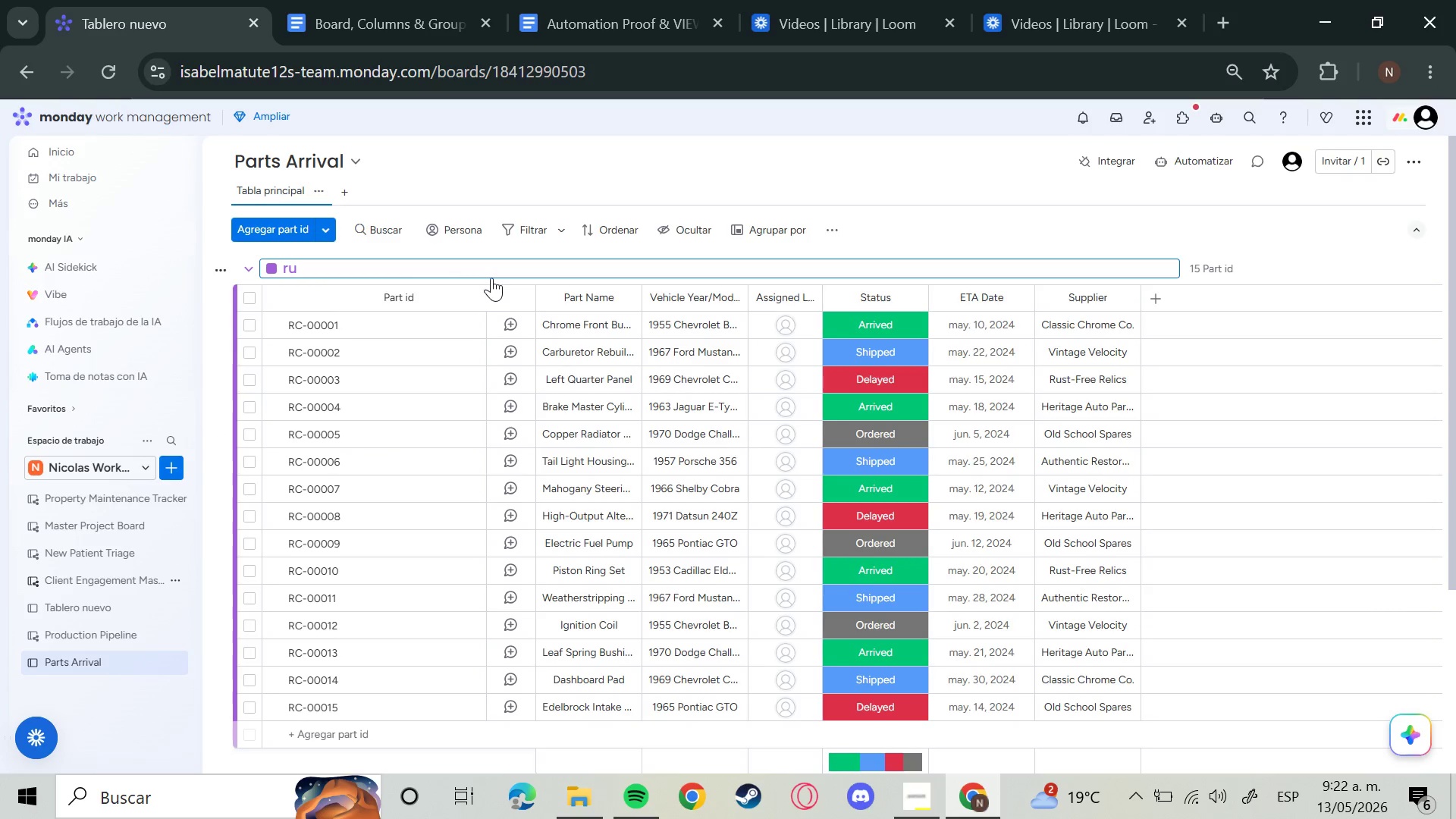 
key(Backspace)
key(Backspace)
key(Backspace)
key(Backspace)
type(Incoming Orders)
 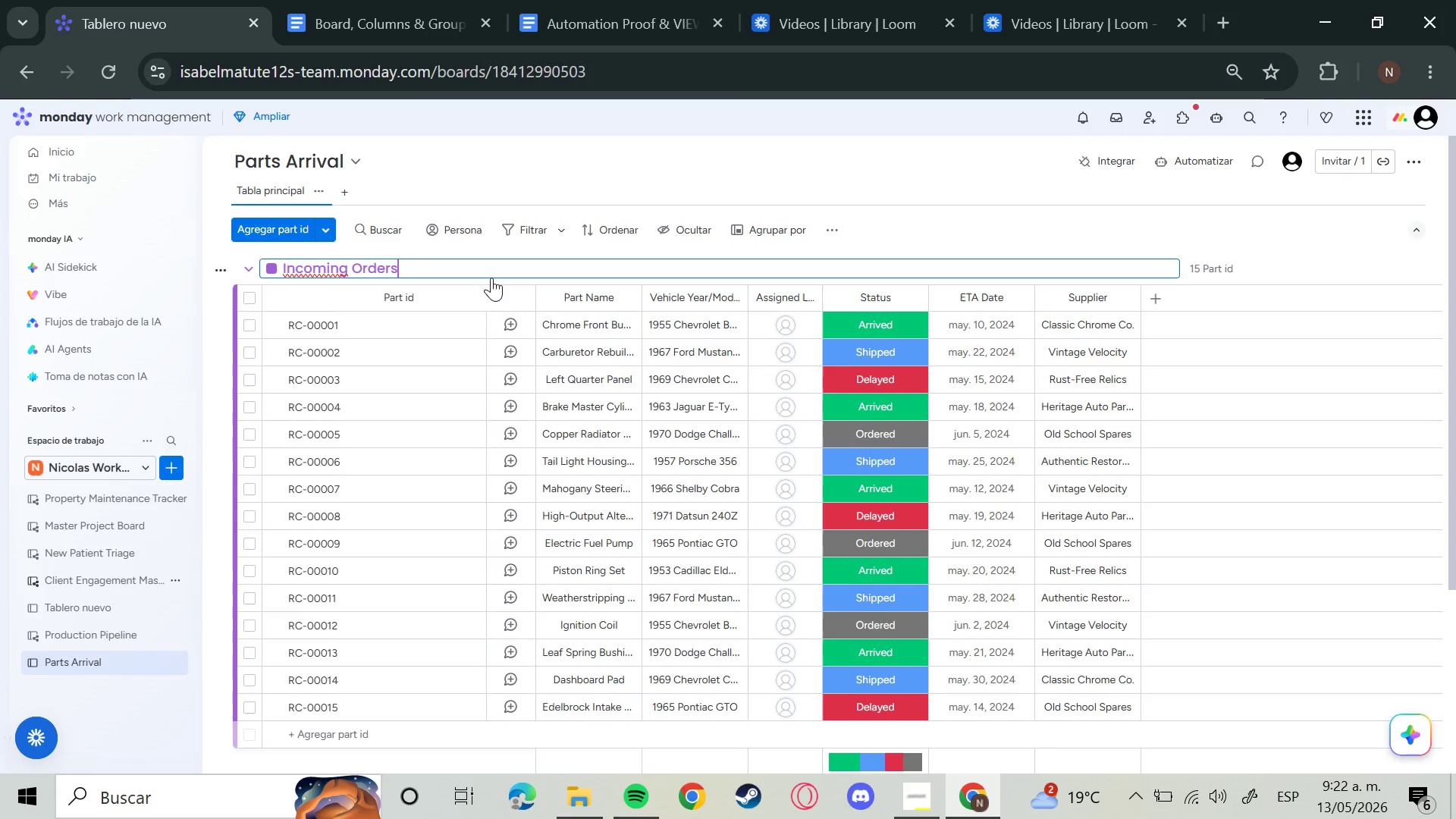 
key(Enter)
 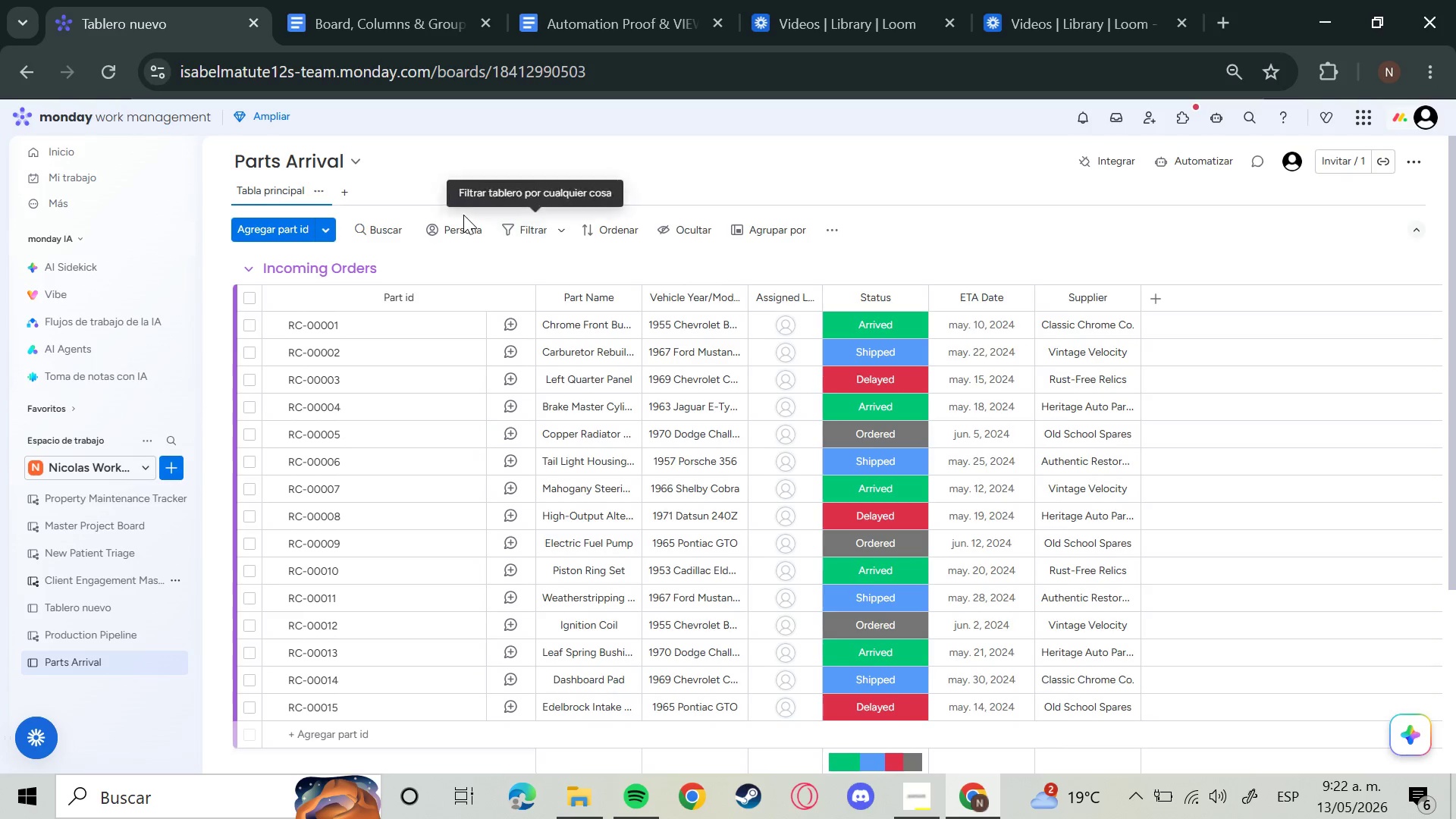 
wait(6.06)
 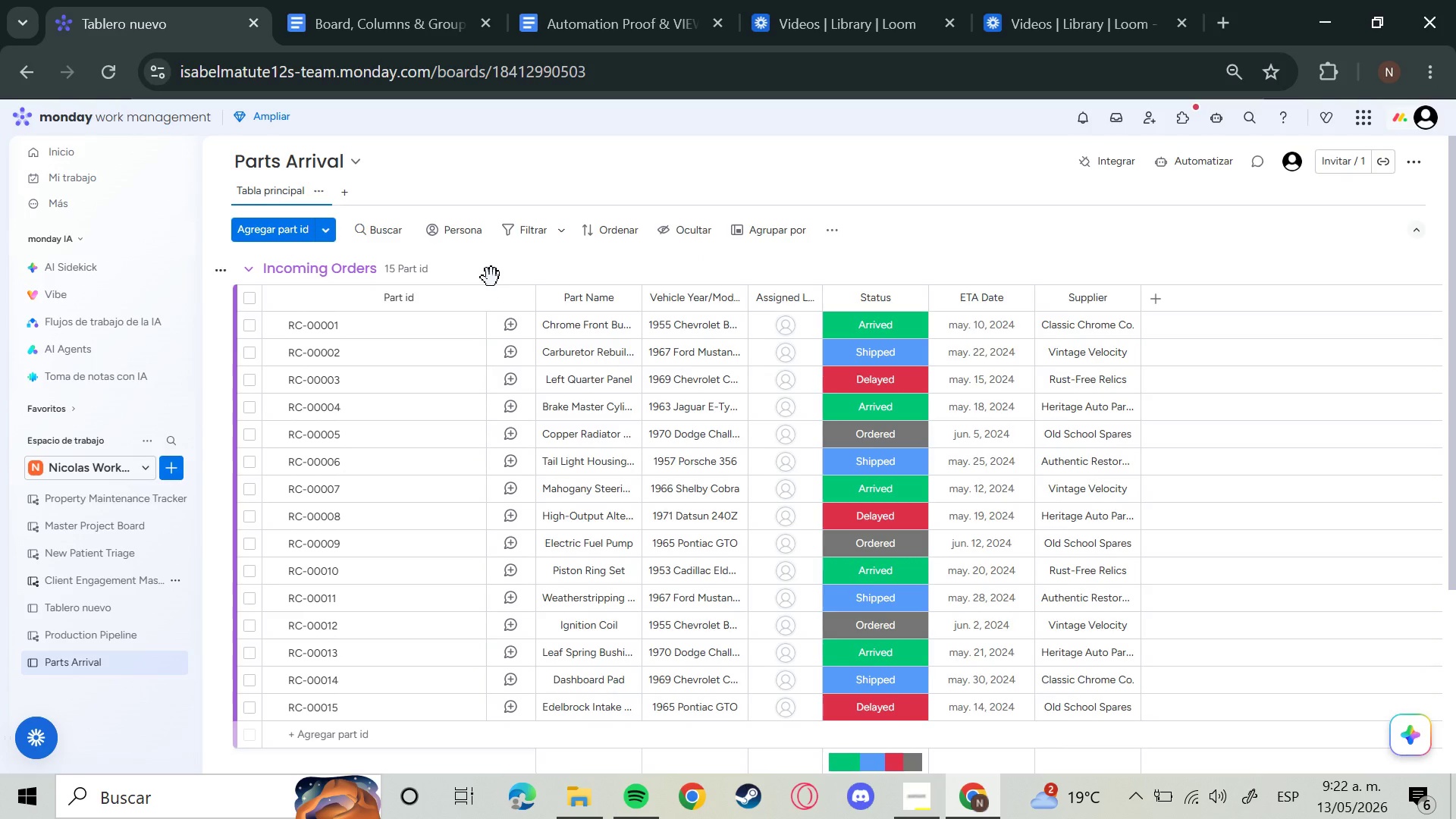 
scroll: coordinate [504, 469], scroll_direction: down, amount: 5.0
 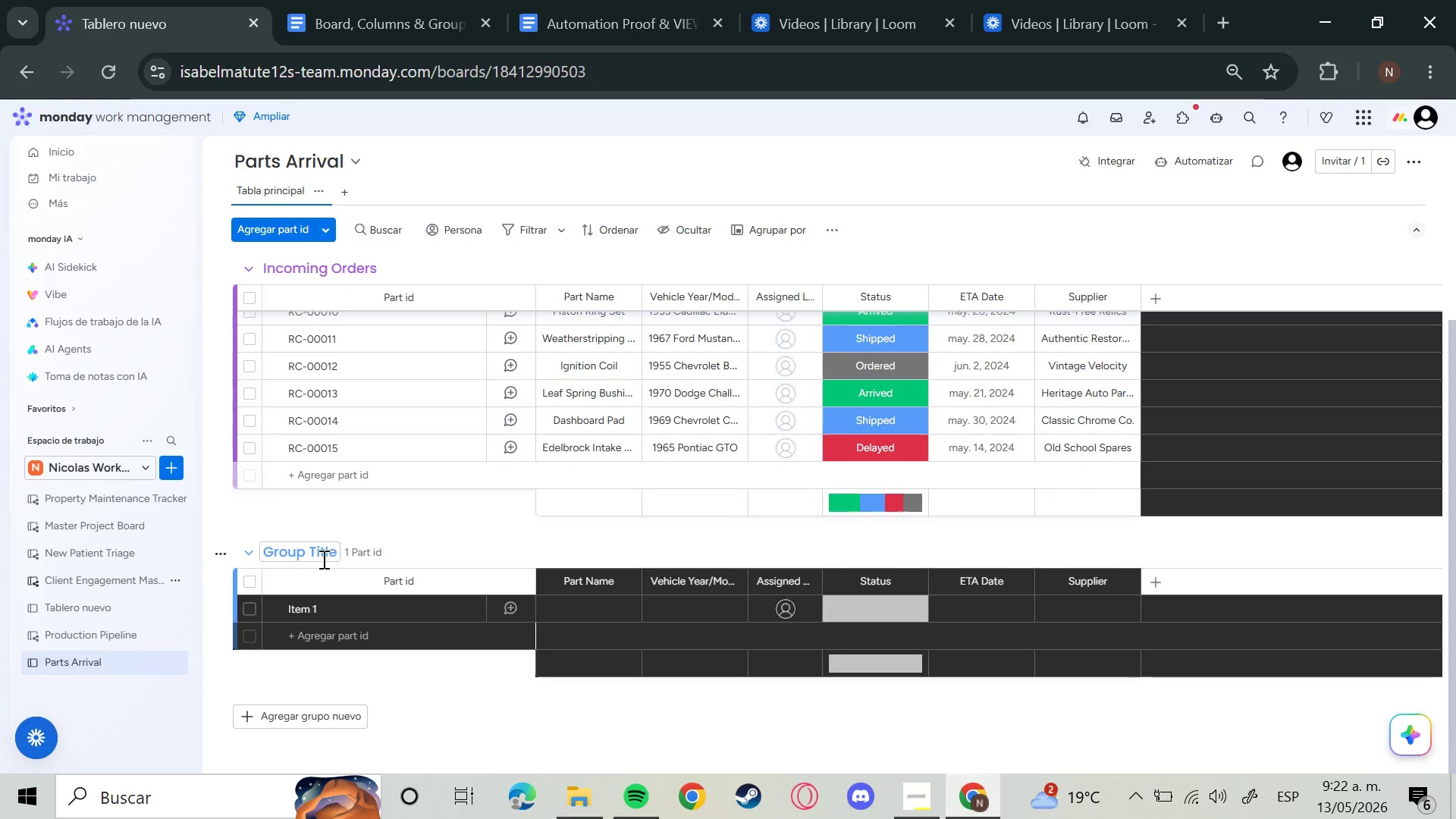 
left_click([321, 559])
 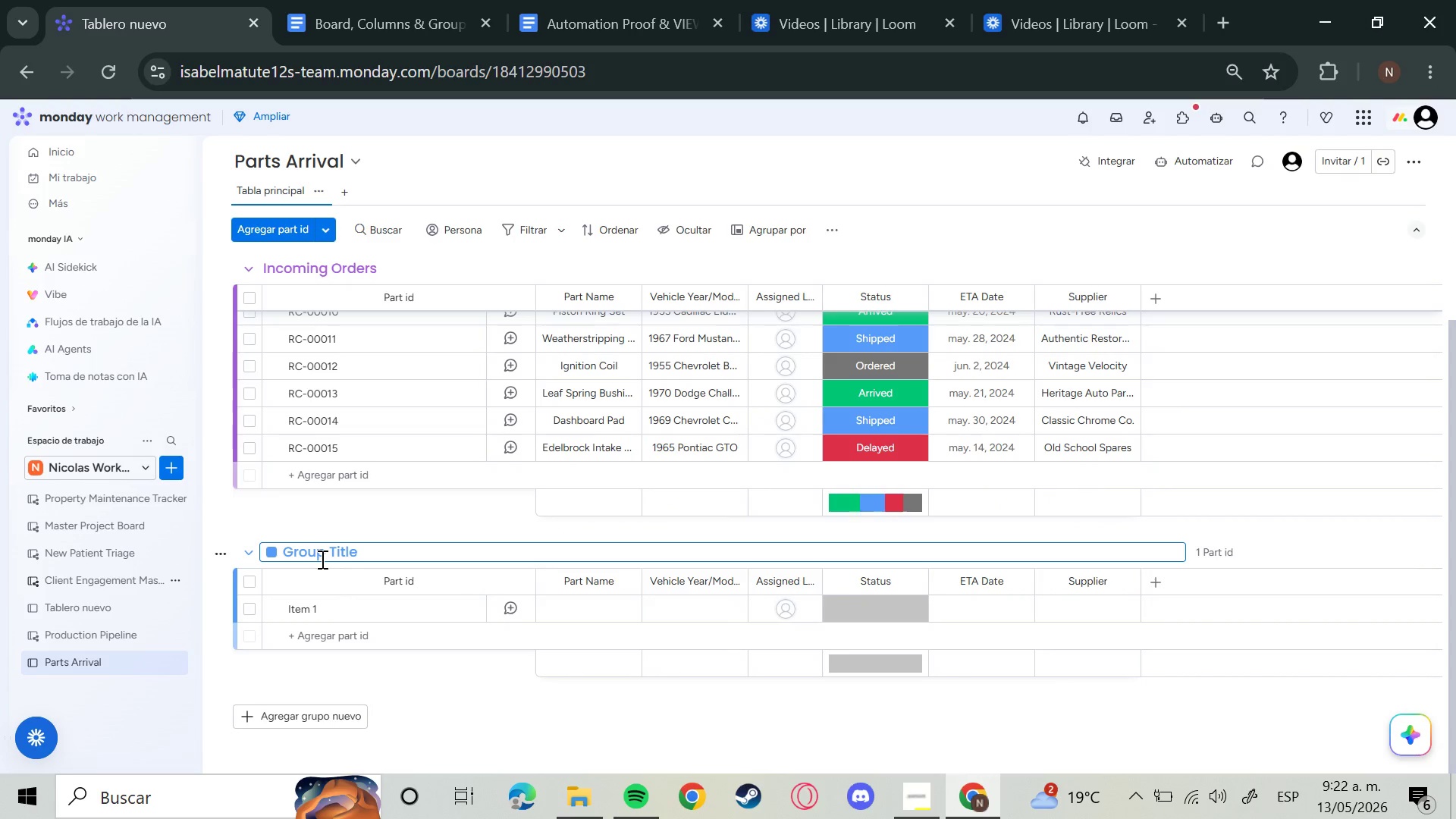 
hold_key(key=Backspace, duration=1.2)
 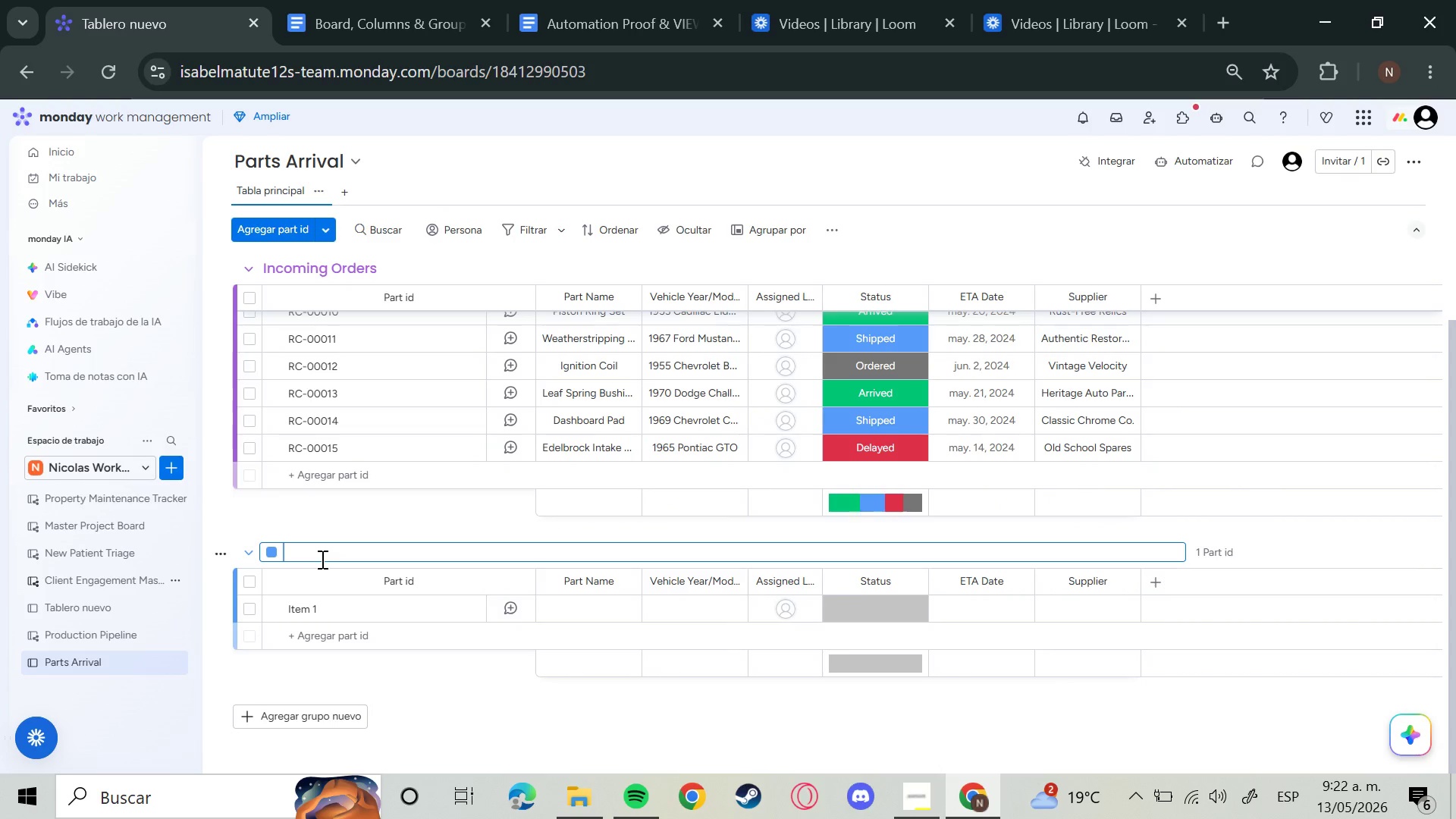 
type(In Transit)
 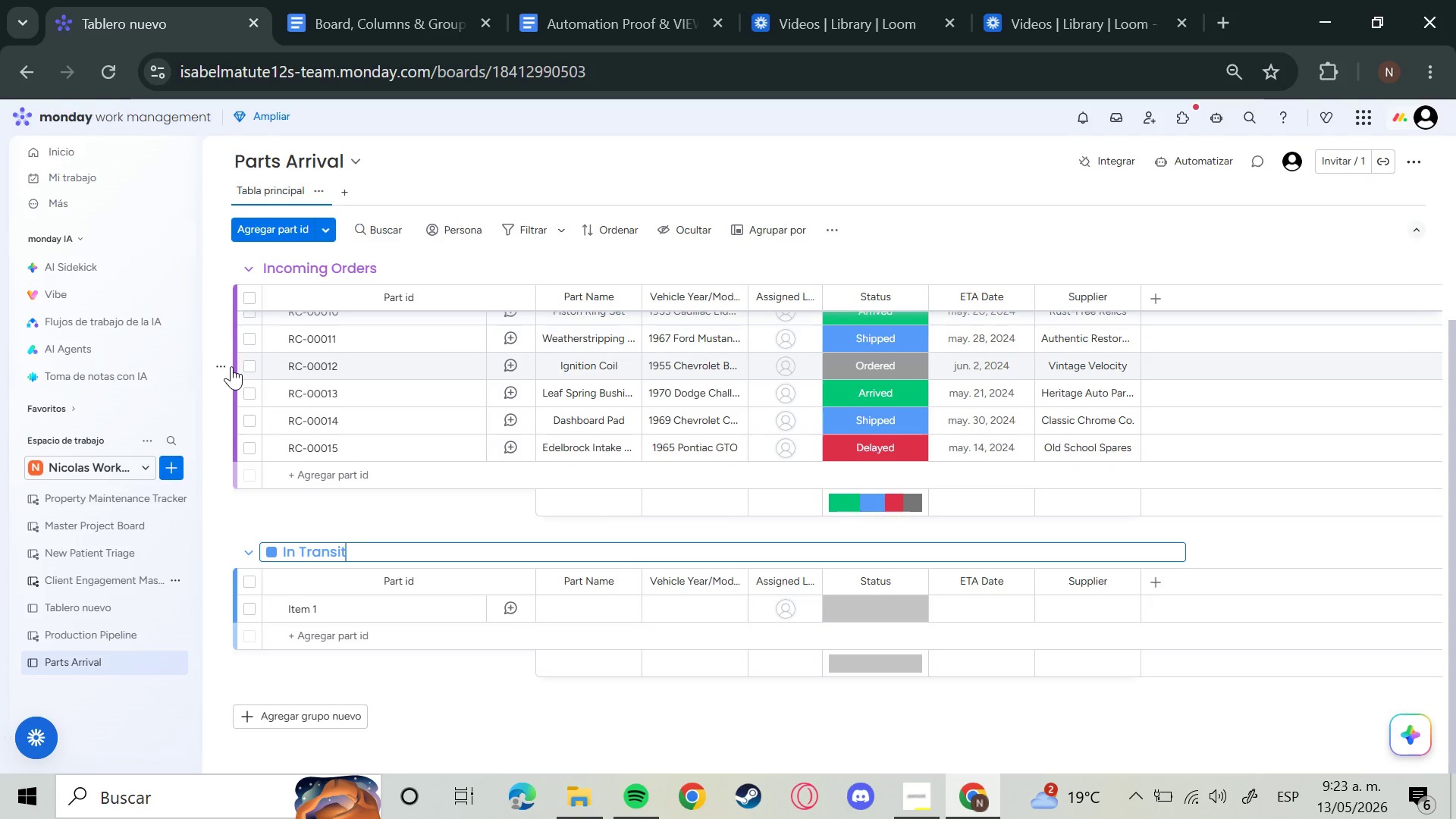 
wait(55.18)
 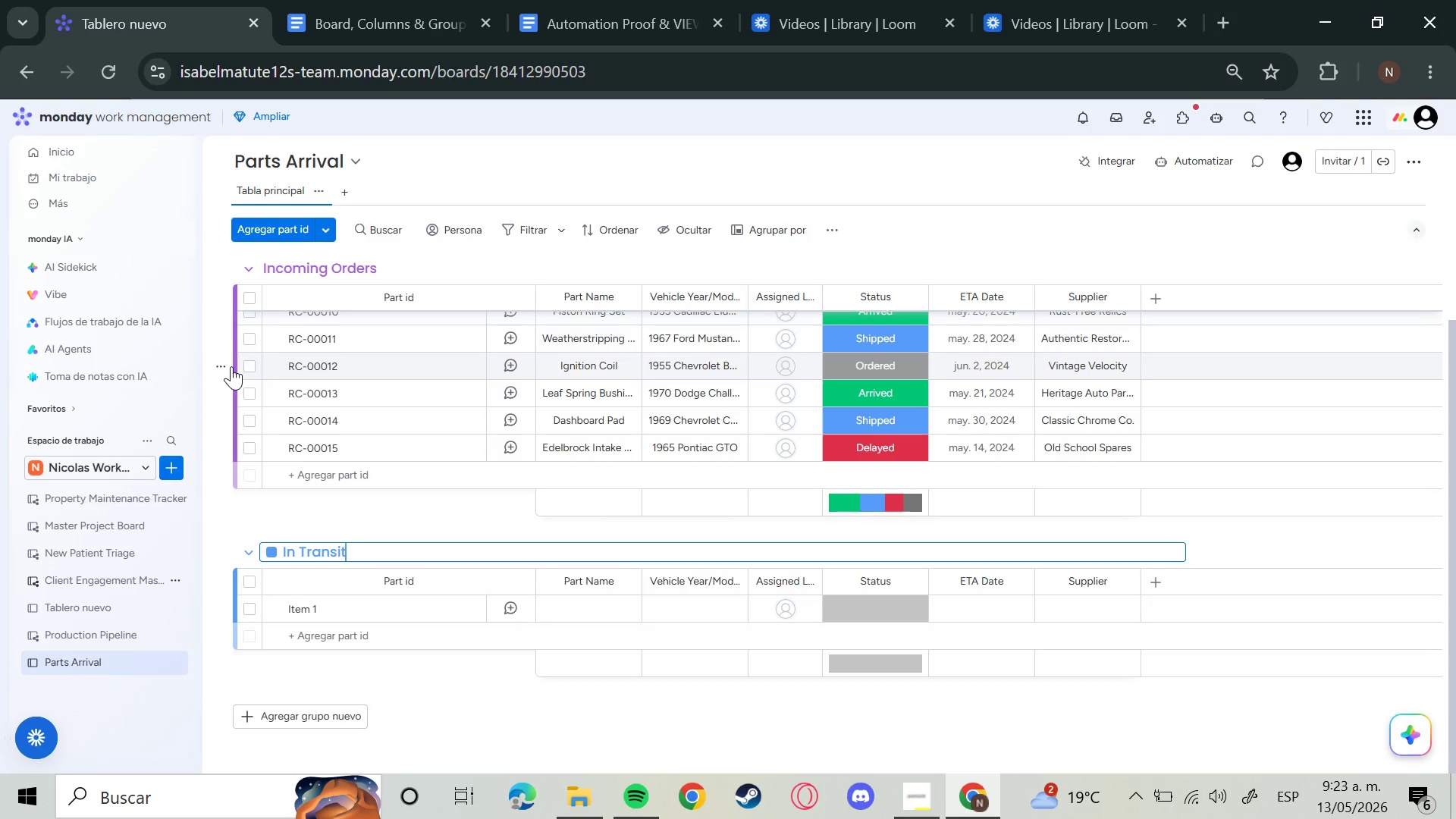 
mouse_move([226, 11])
 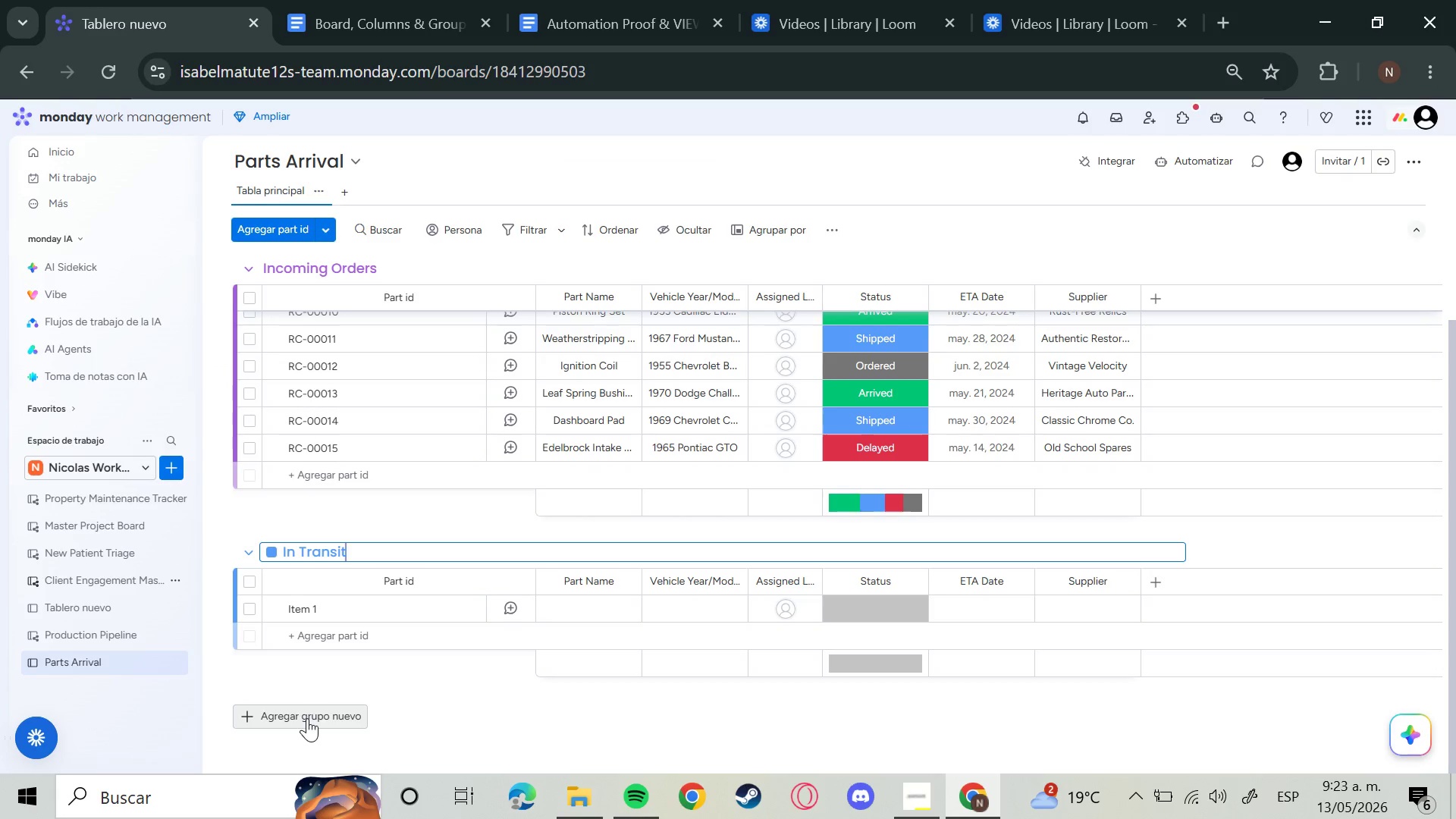 
wait(5.4)
 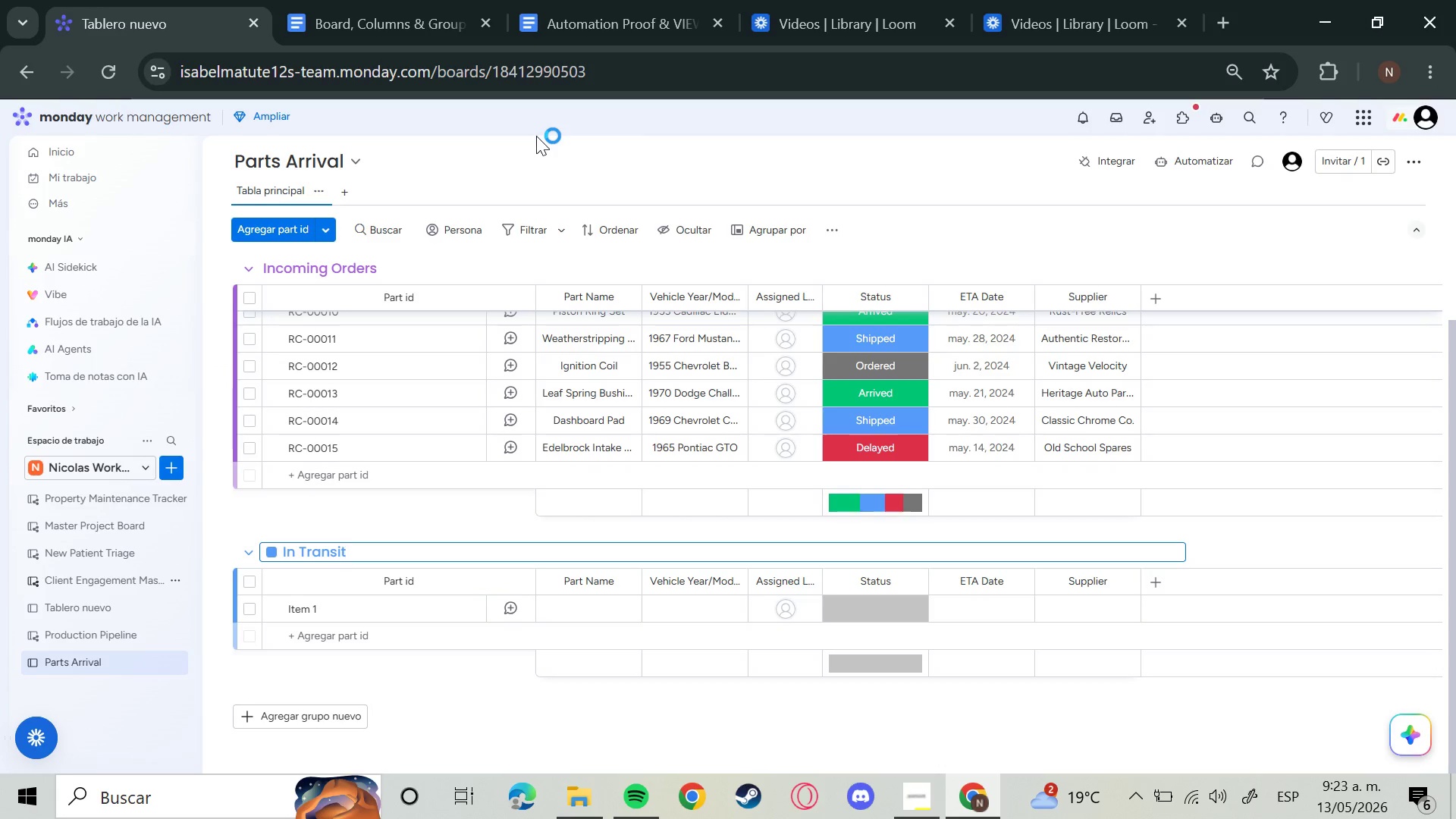 
left_click([307, 718])
 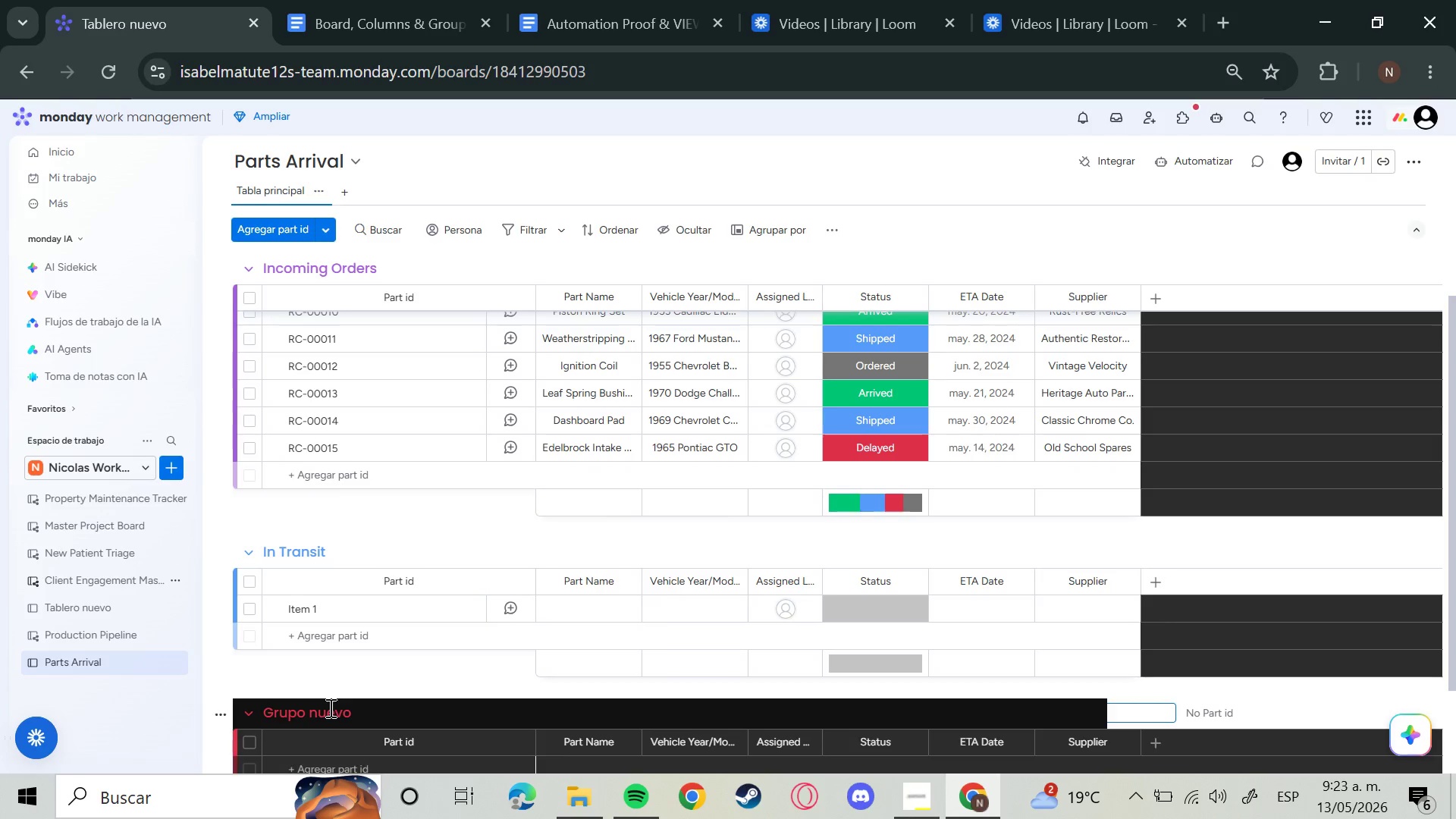 
left_click([329, 708])
 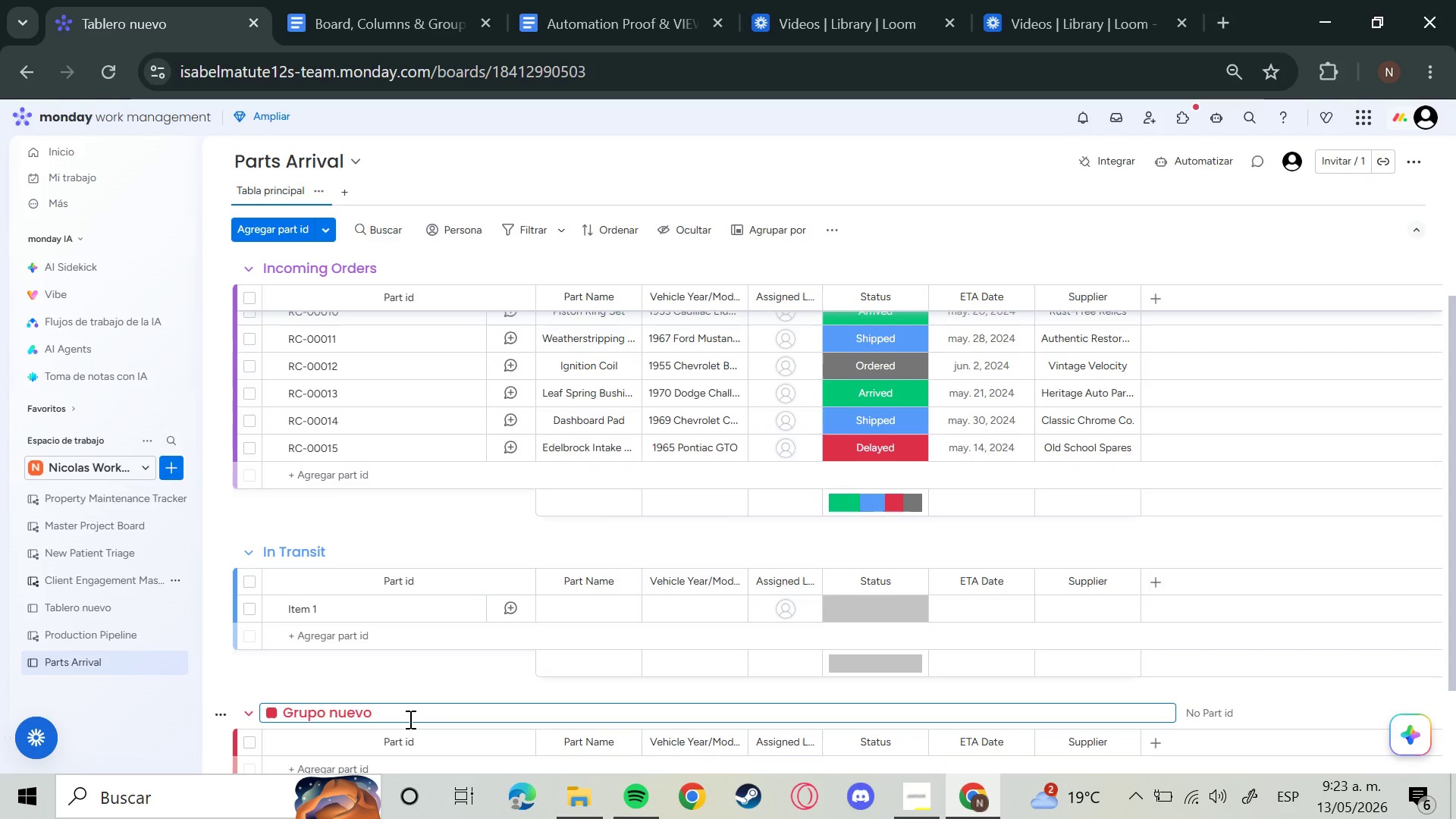 
hold_key(key=Backspace, duration=1.5)
 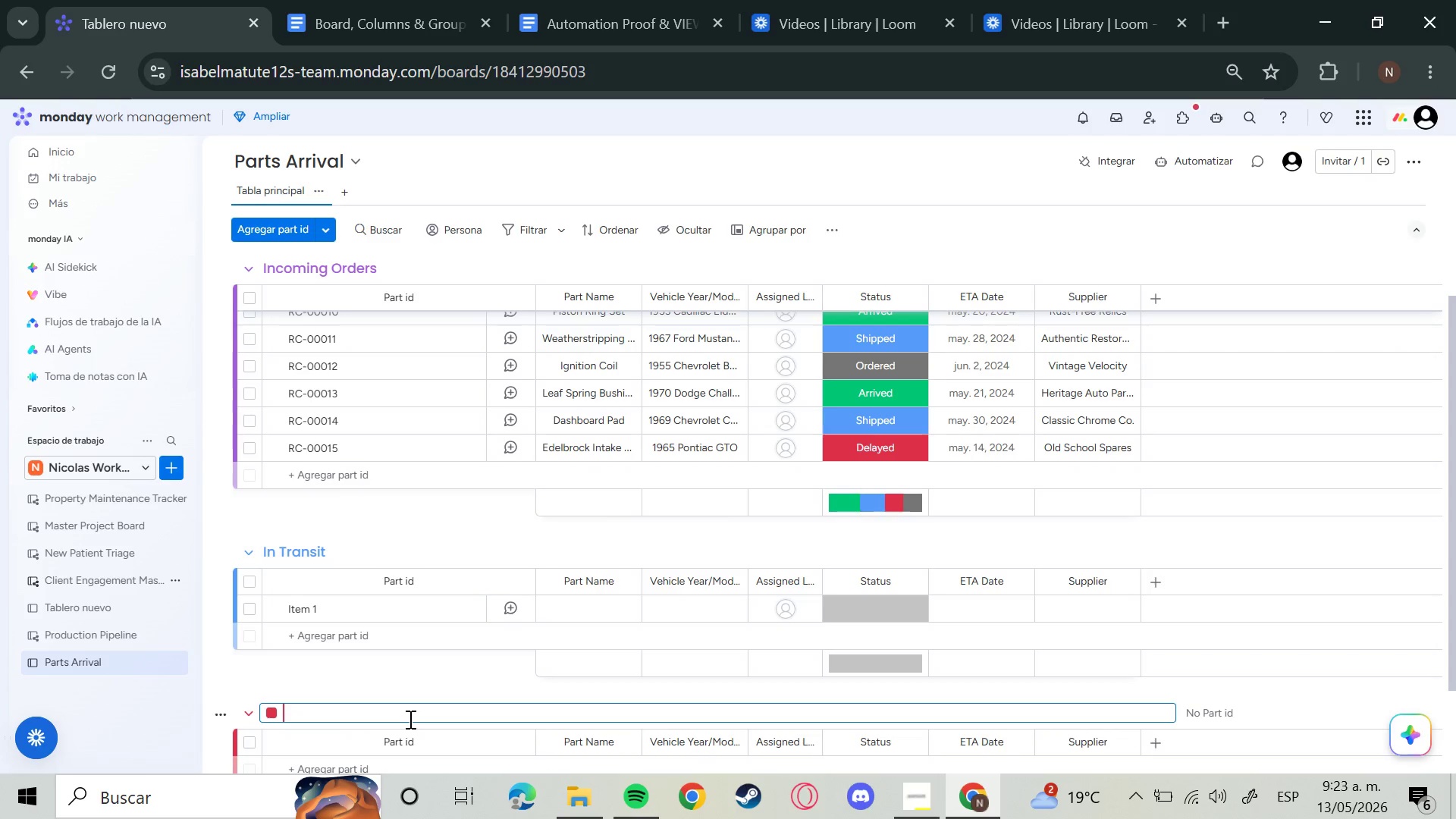 
key(Backspace)
 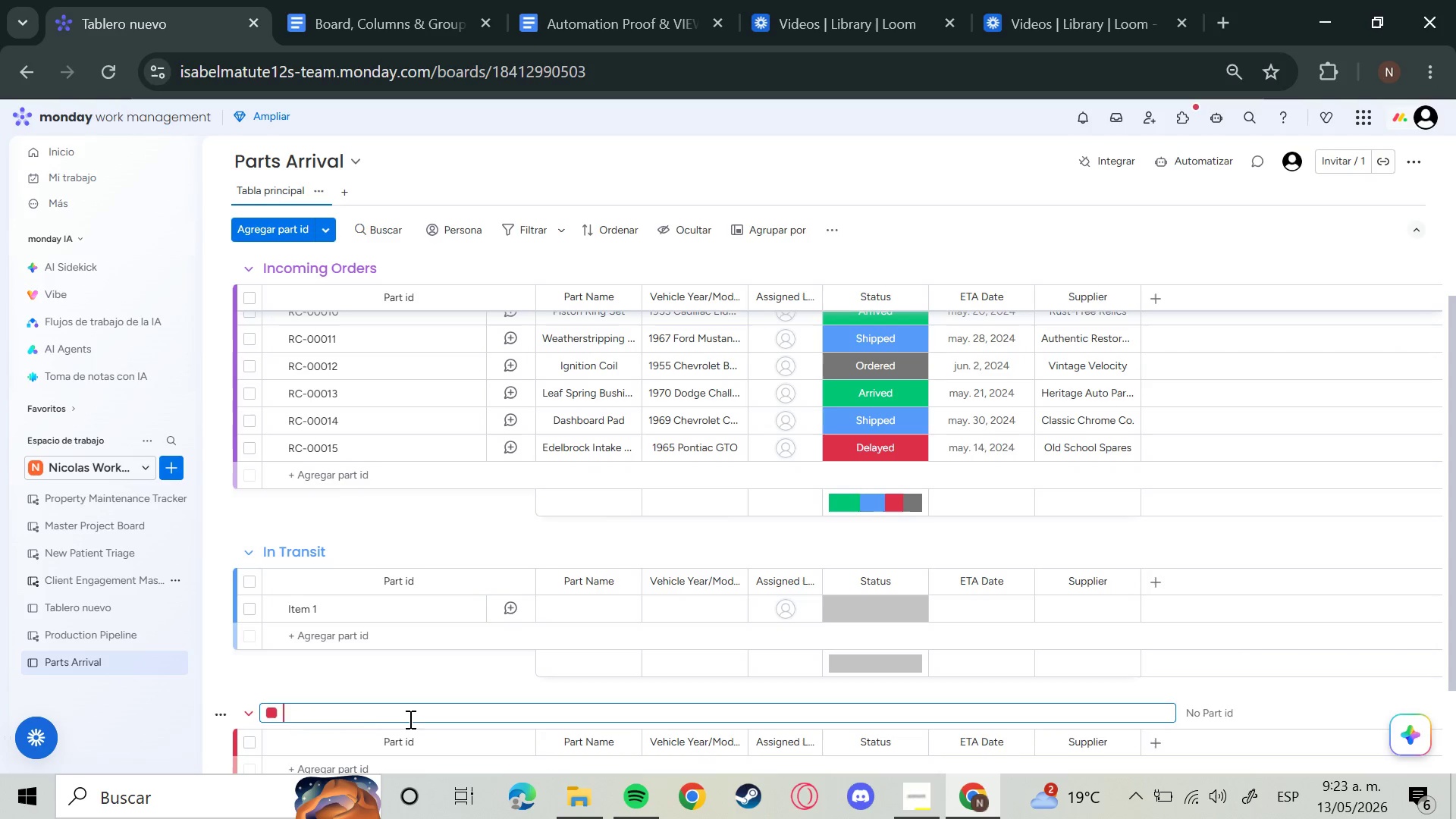 
key(Tab)
 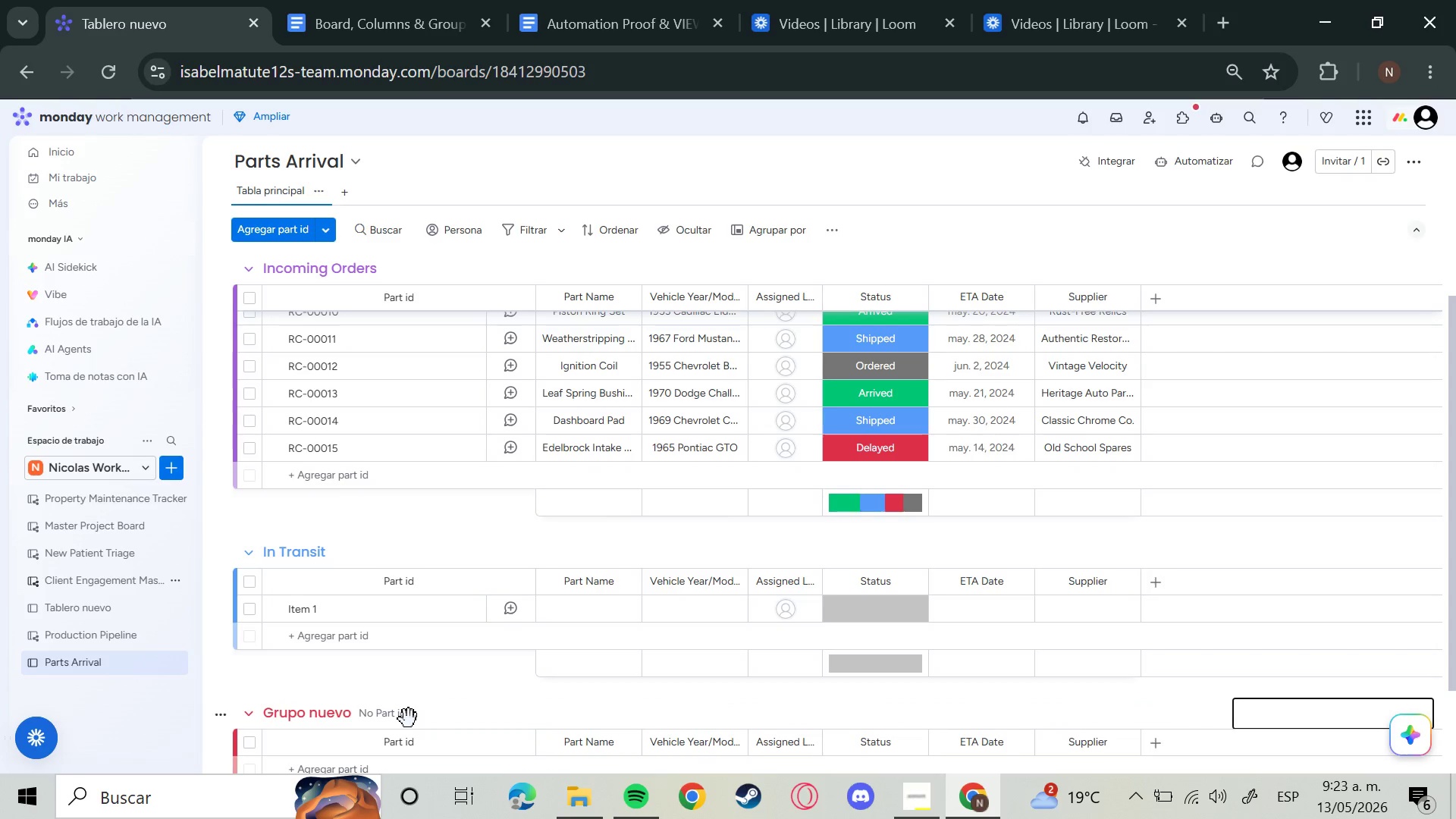 
key(D)
 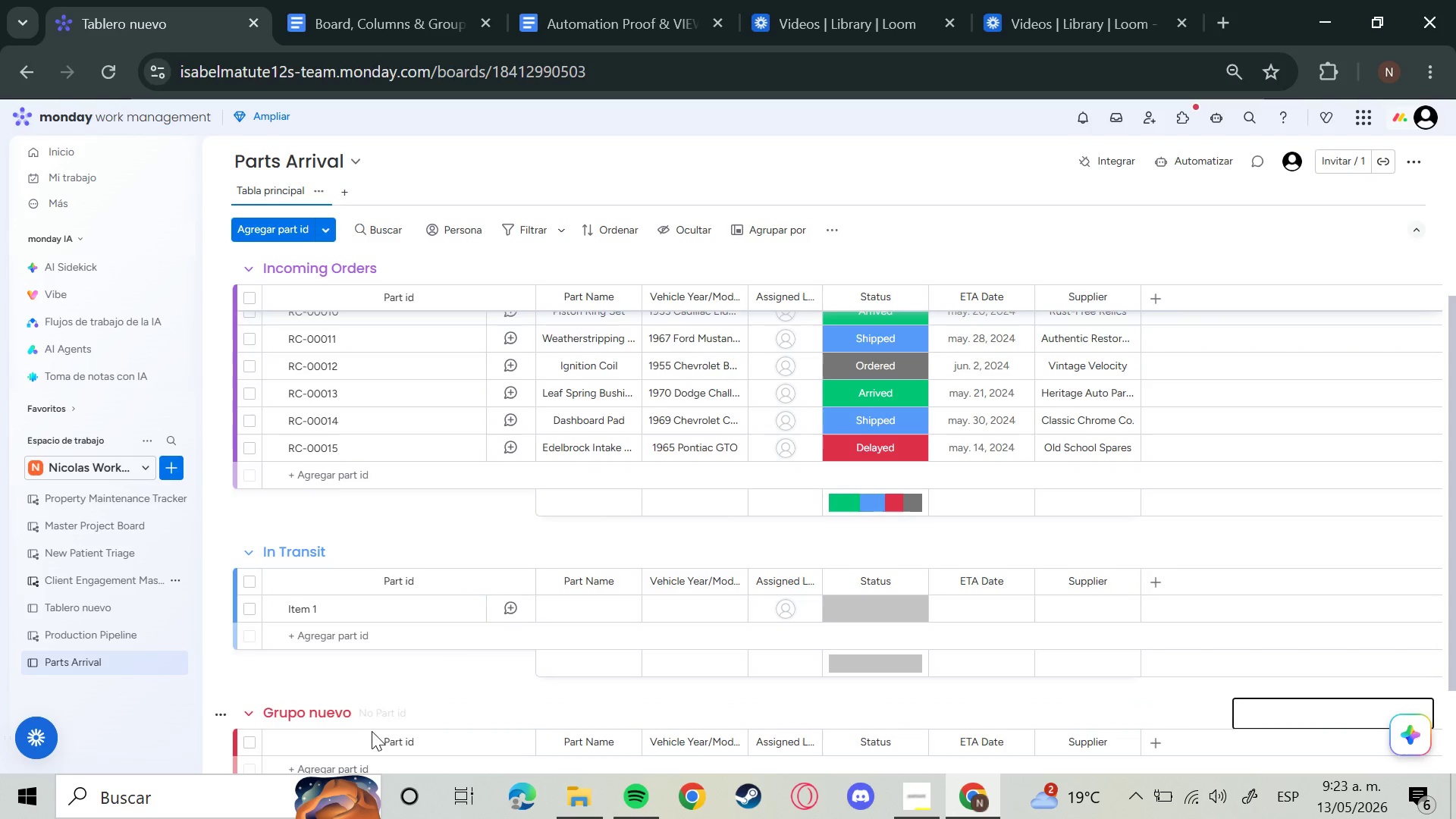 
left_click([332, 720])
 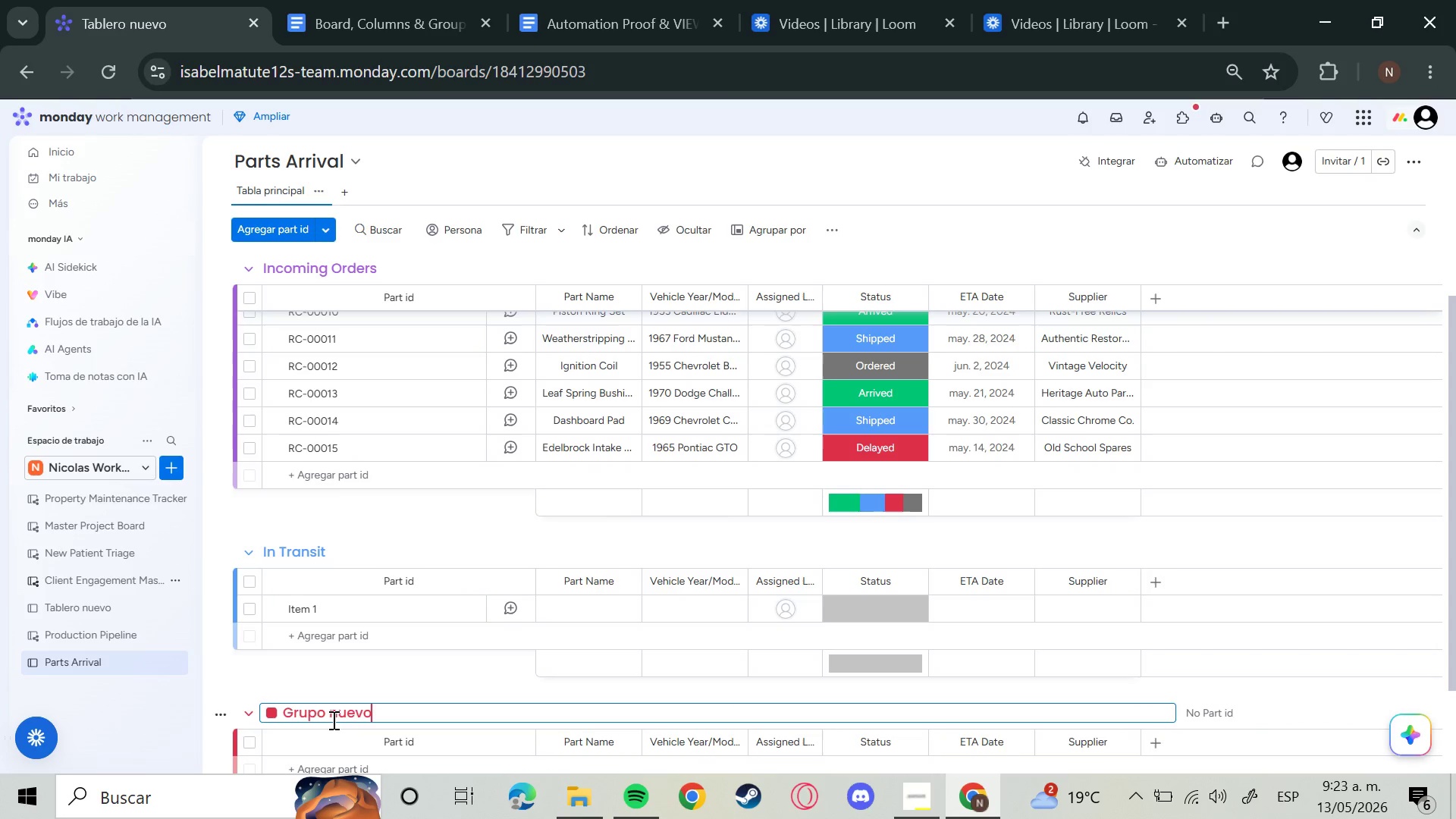 
hold_key(key=Backspace, duration=1.38)
 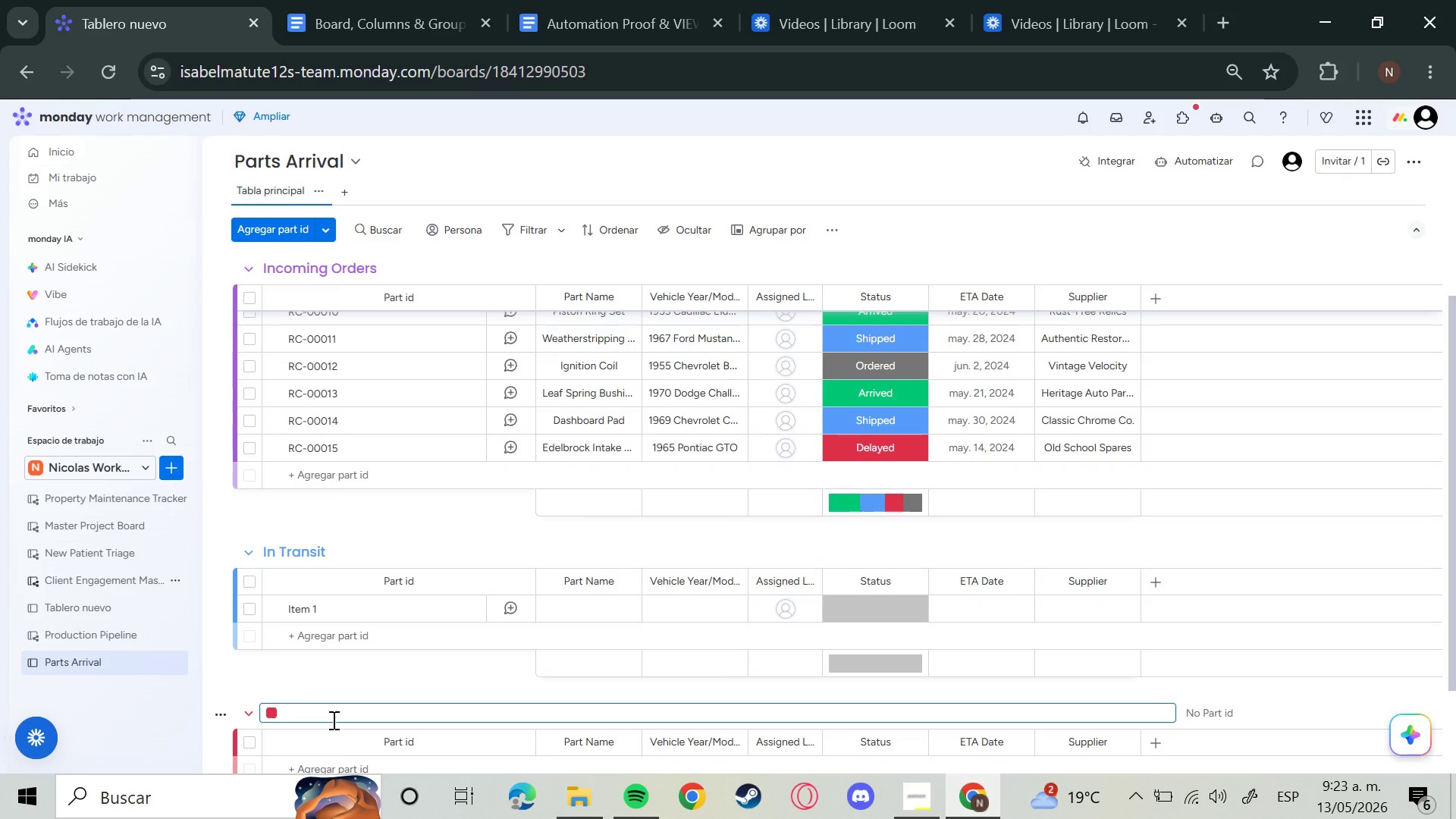 
type(d)
key(Backspace)
type(Delayed Parts)
 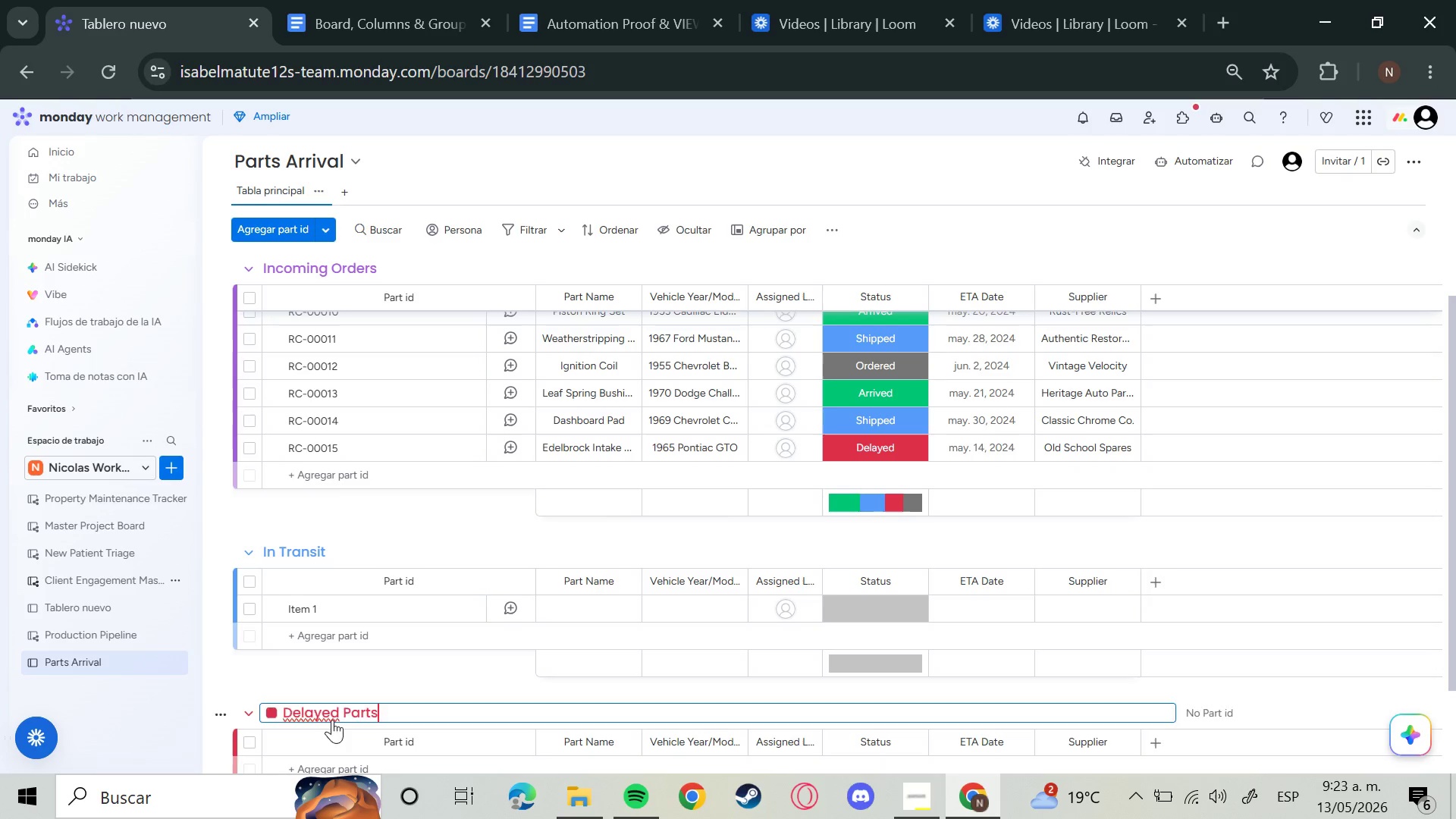 
key(Enter)
 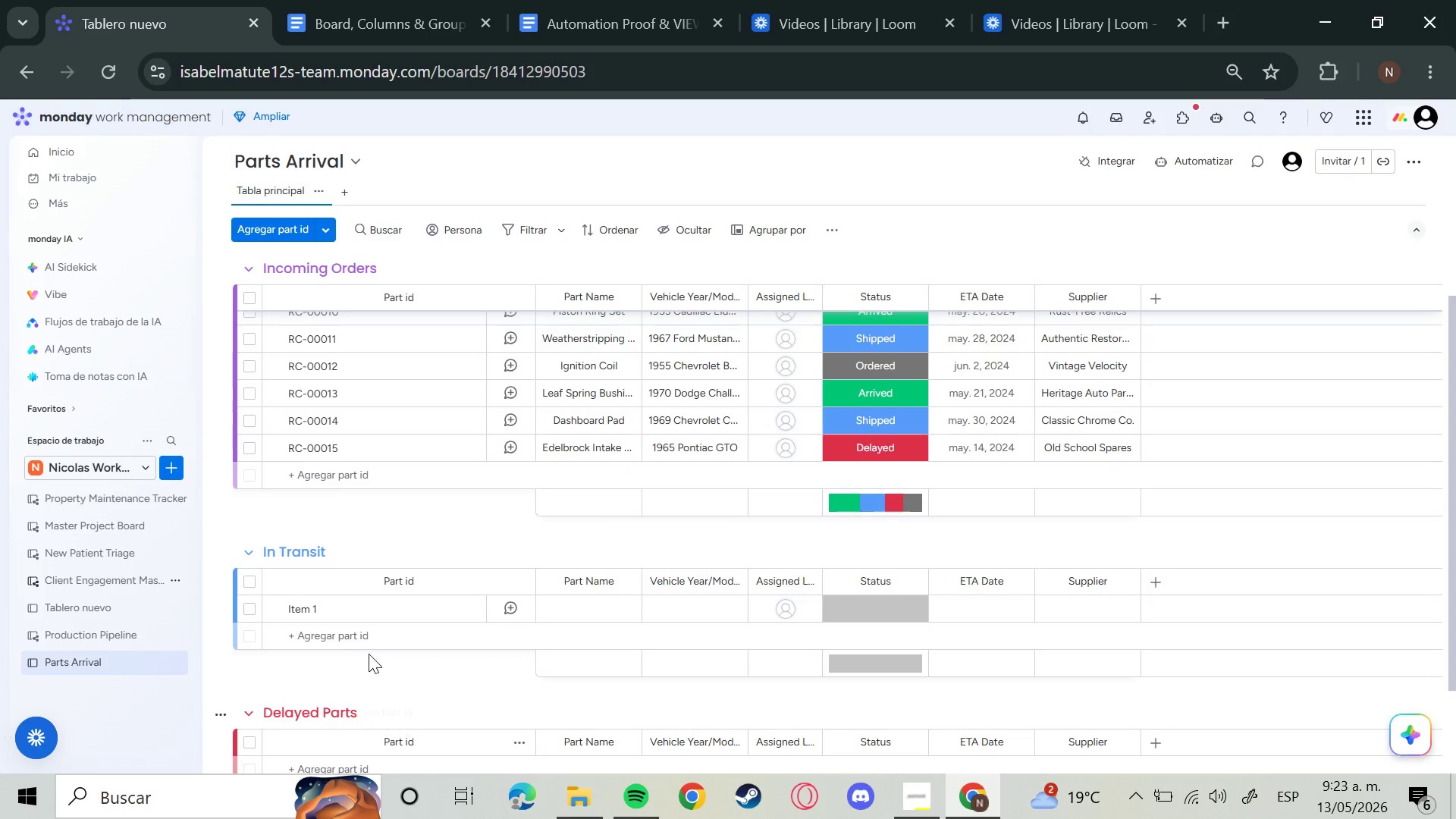 
scroll: coordinate [309, 708], scroll_direction: down, amount: 4.0
 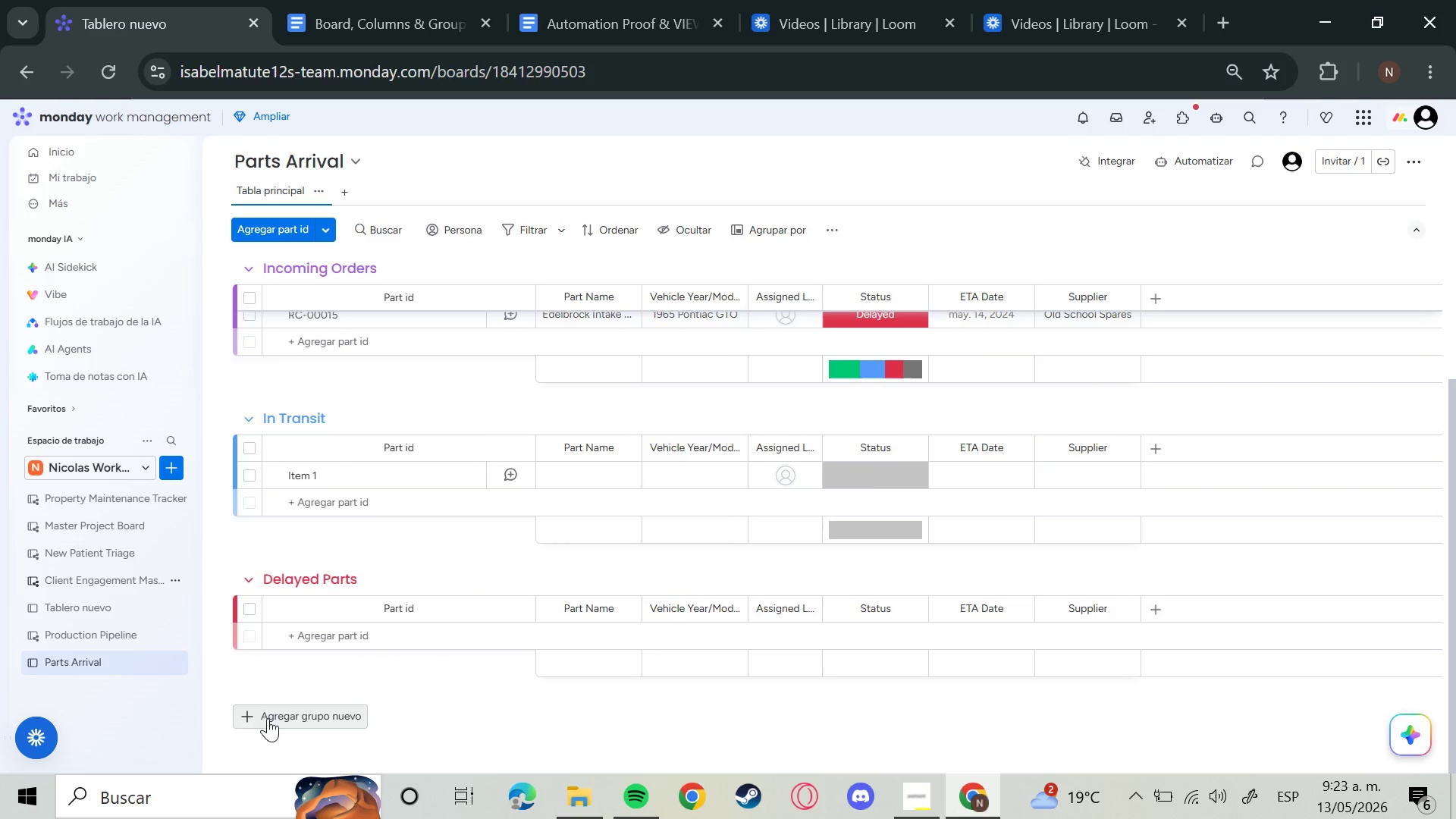 
left_click([268, 718])
 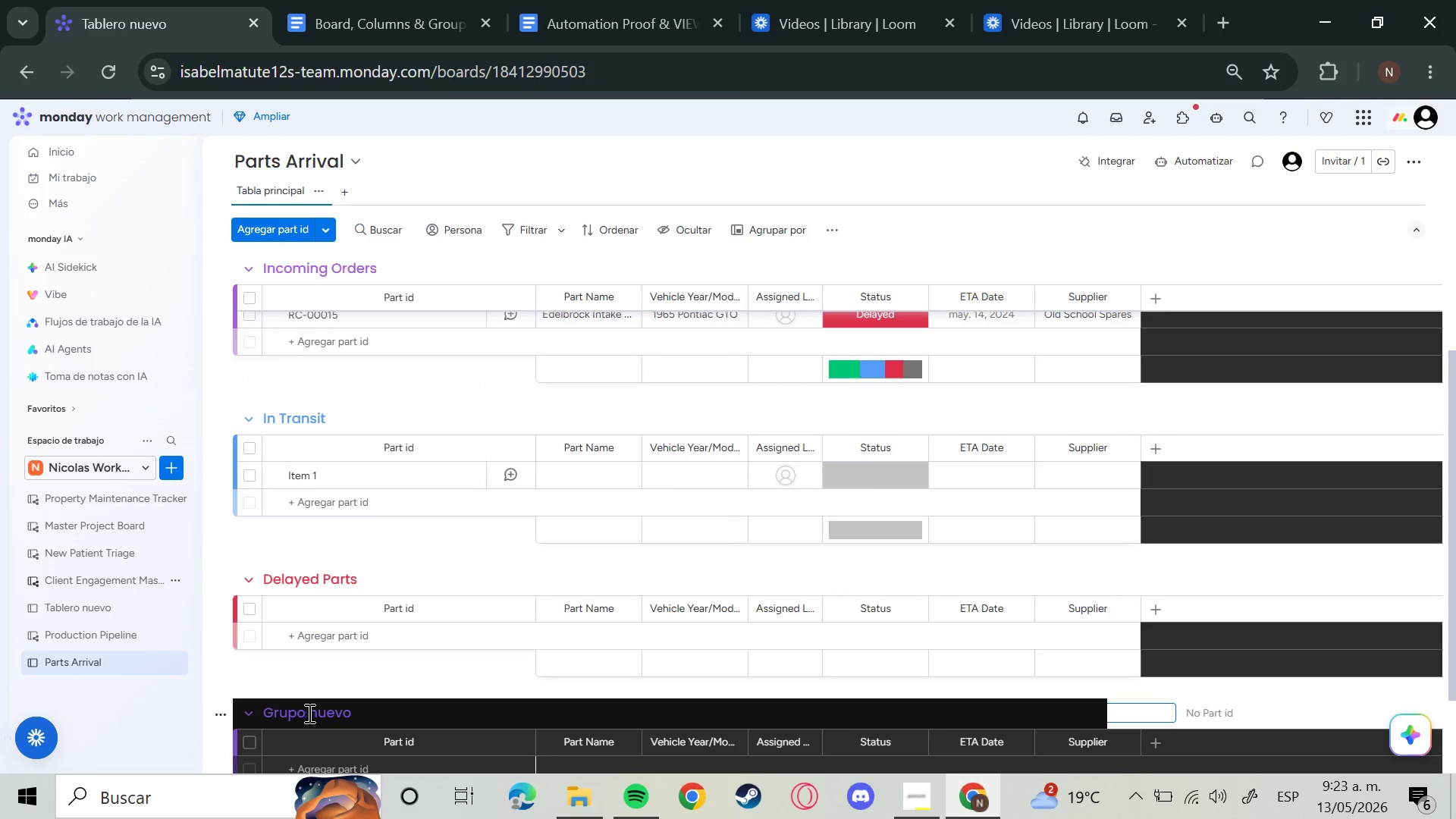 
left_click([312, 711])
 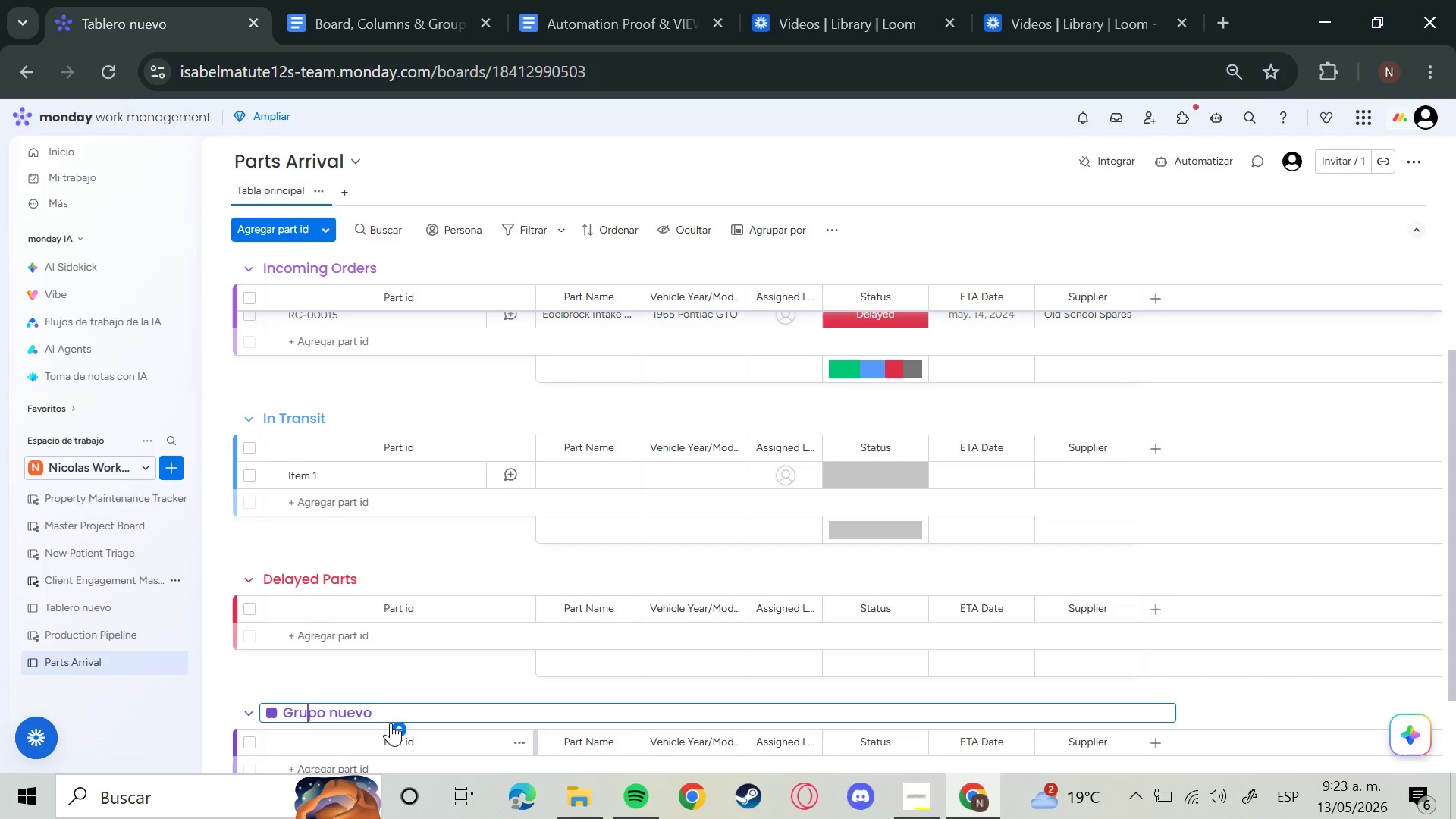 
left_click([378, 719])
 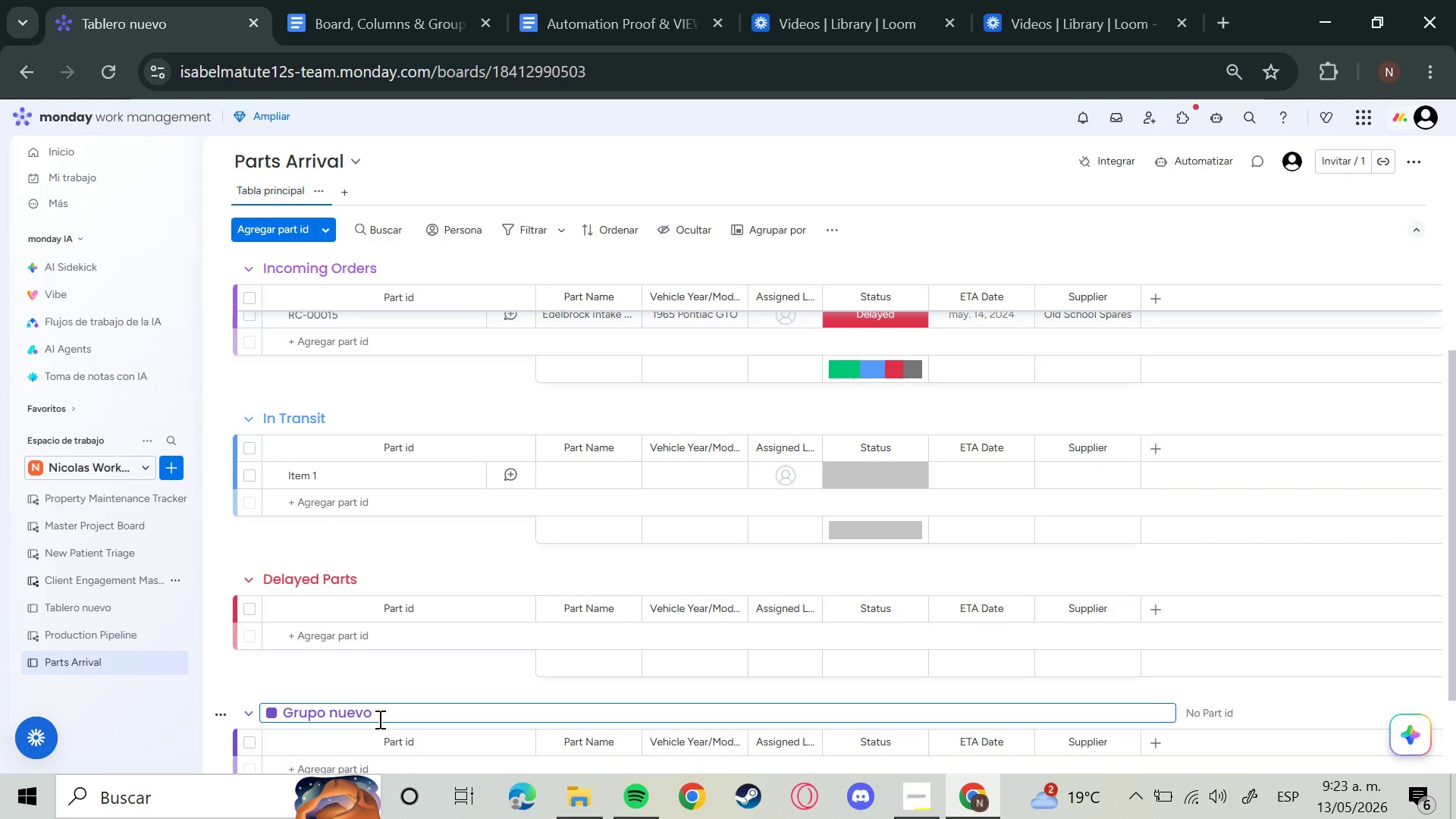 
hold_key(key=Backspace, duration=1.5)
 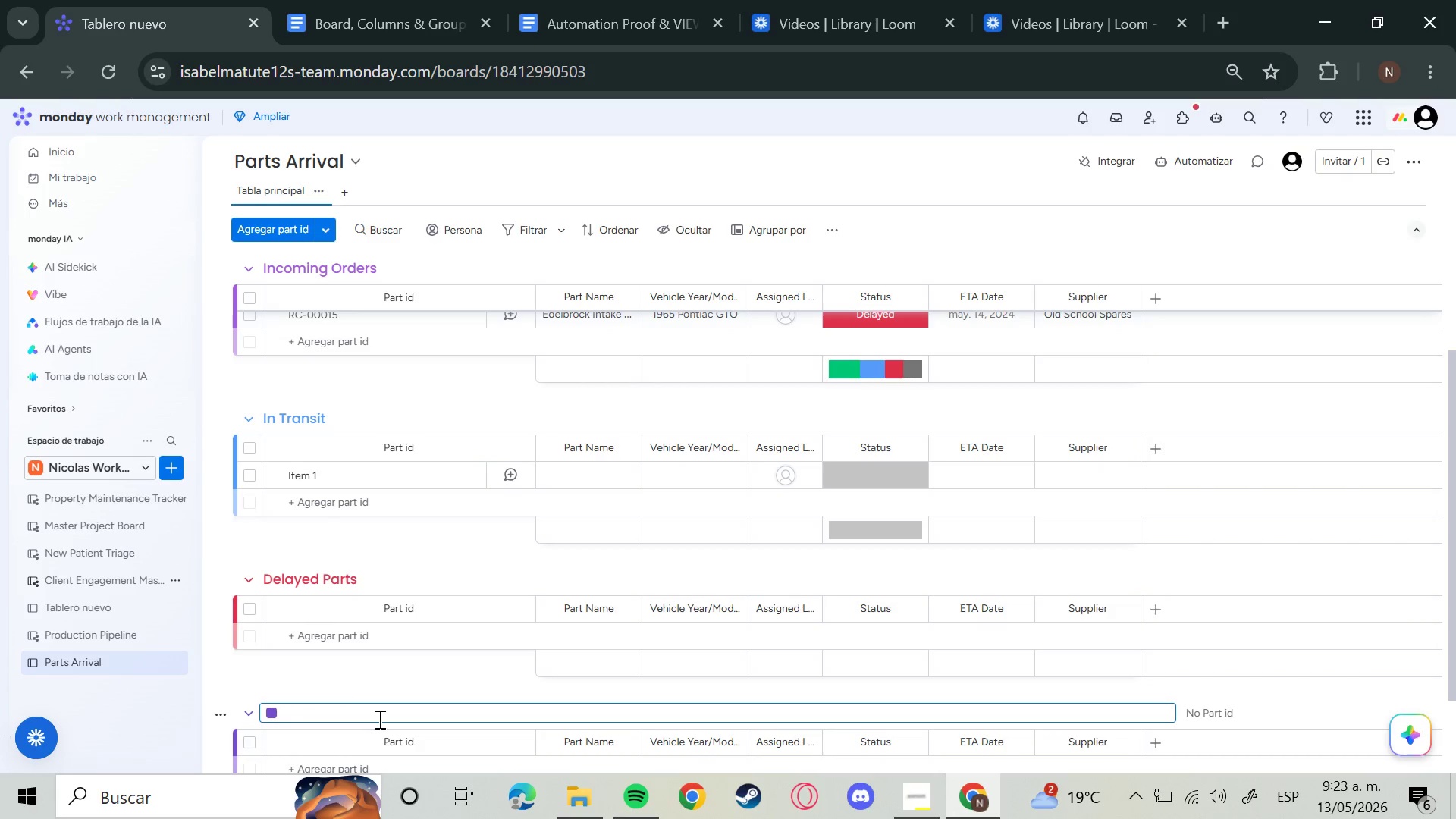 
type(Arrived Parts)
 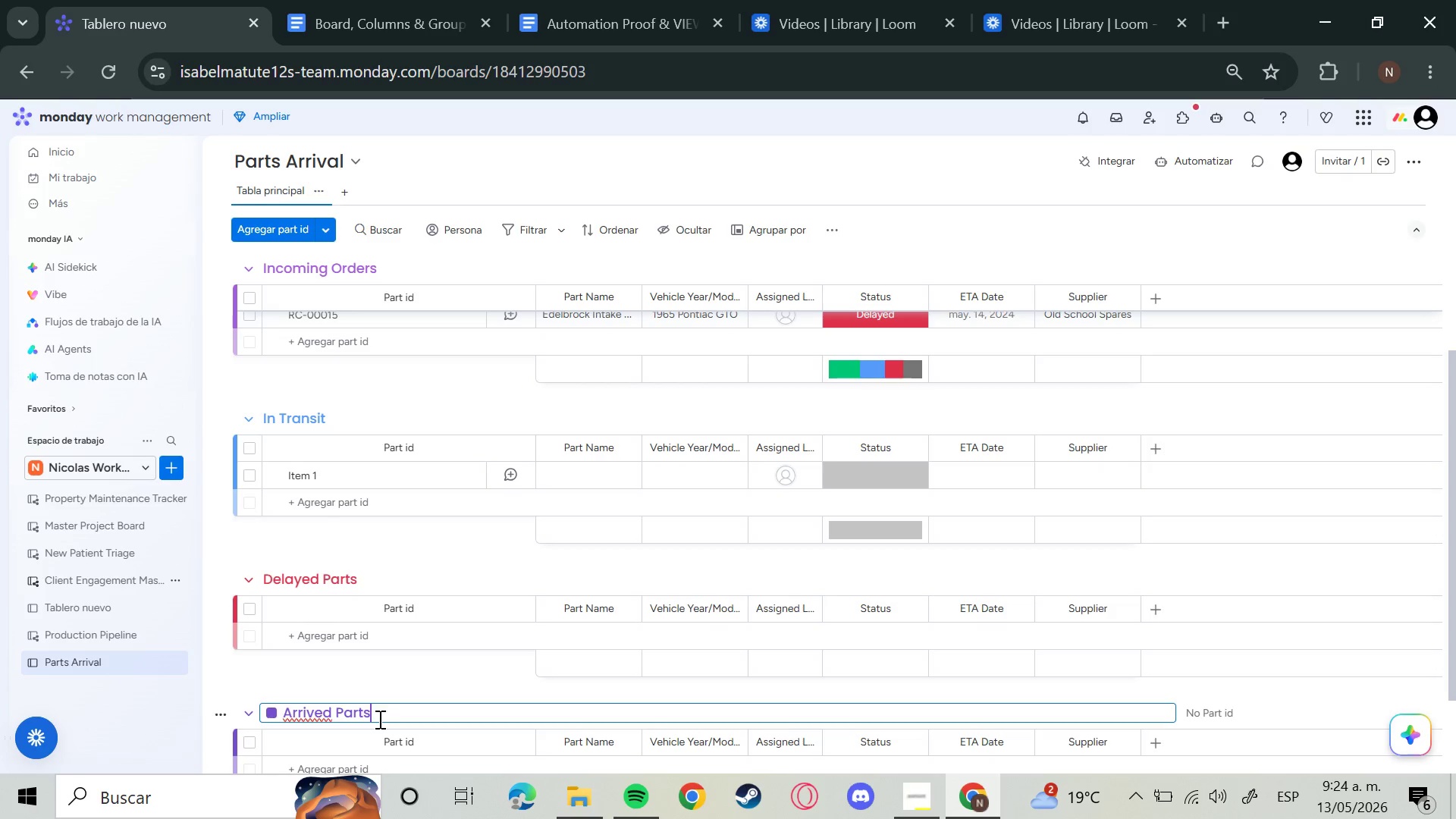 
key(Enter)
 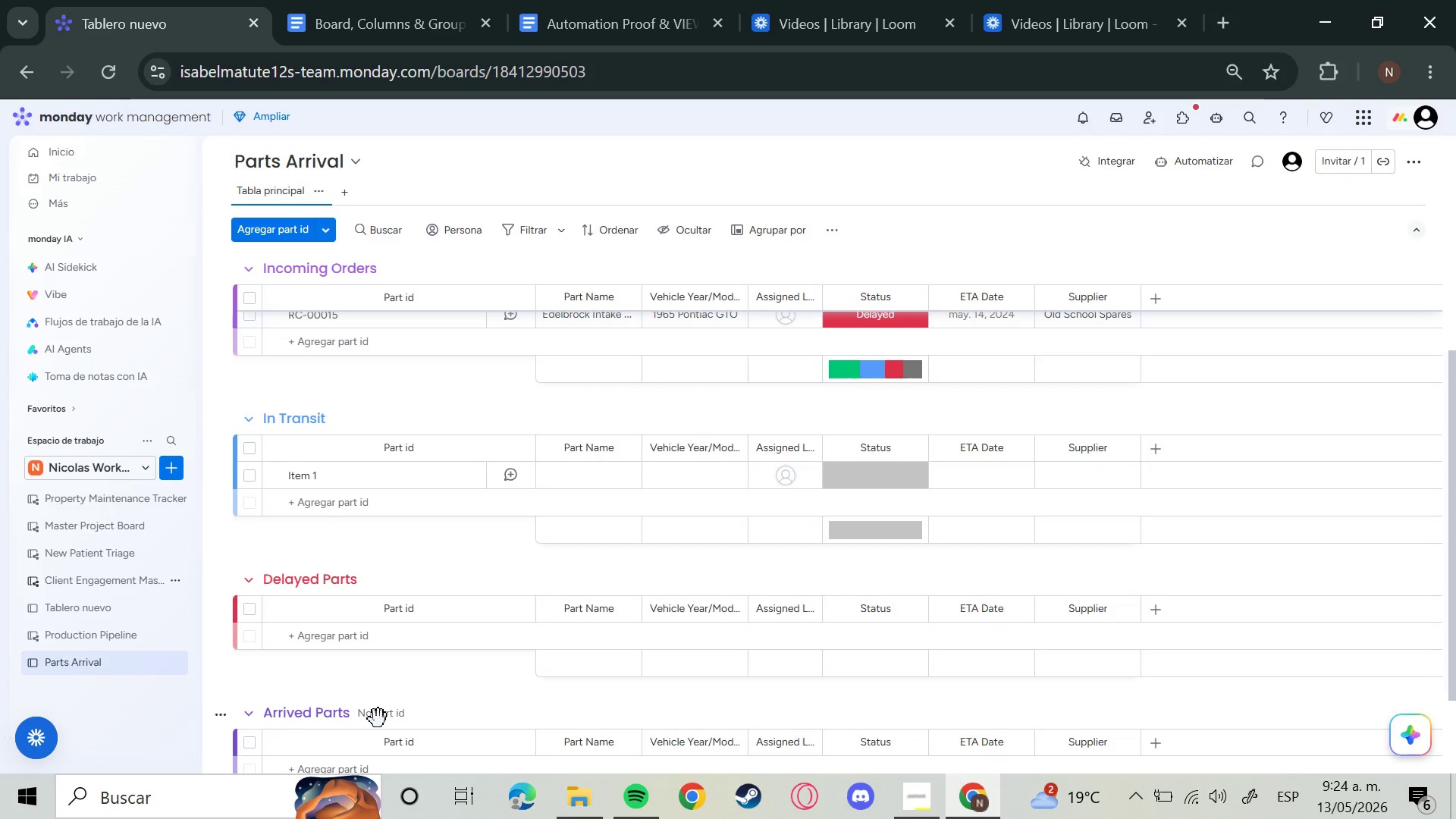 
wait(13.67)
 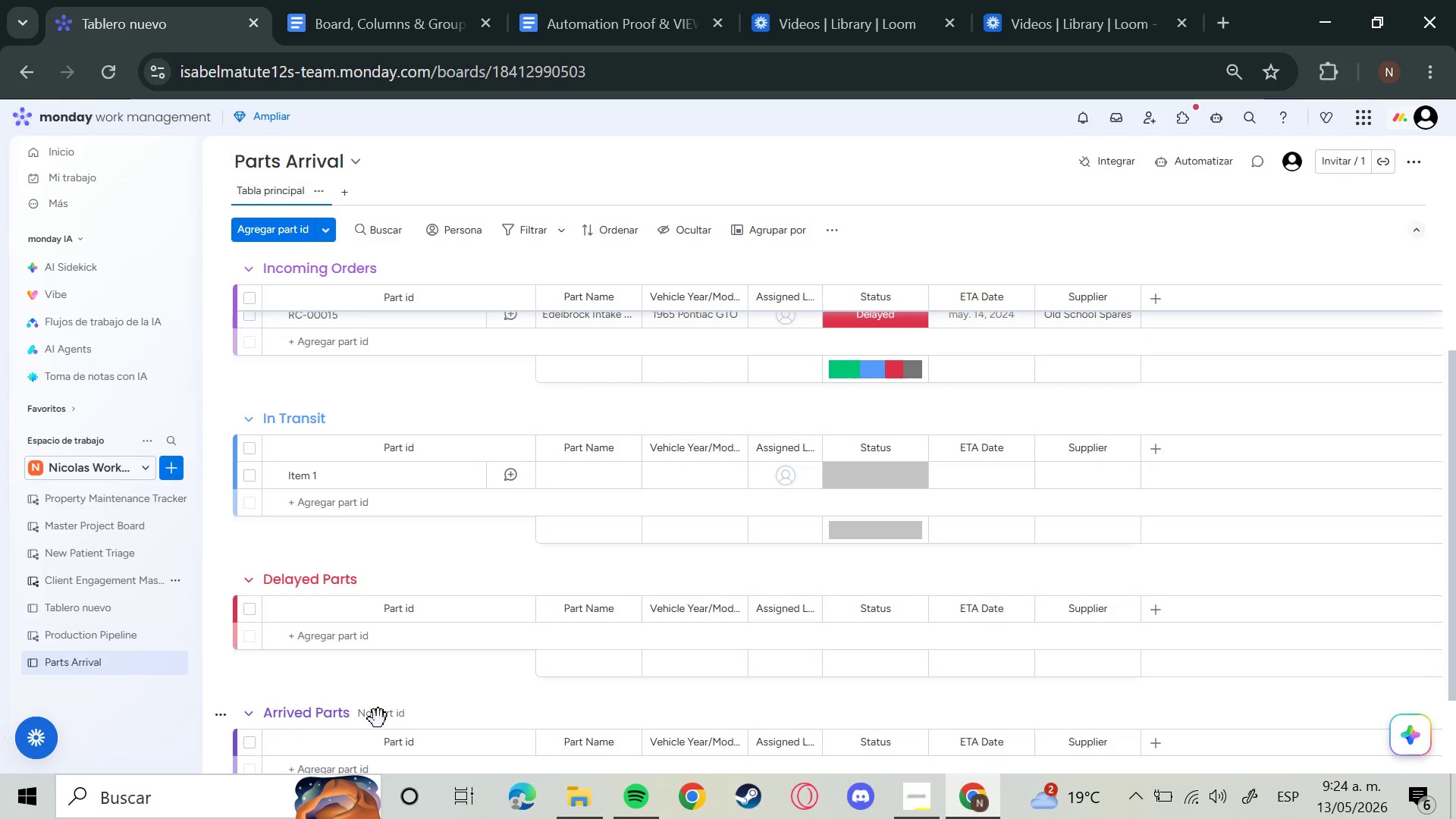 
left_click([299, 713])
 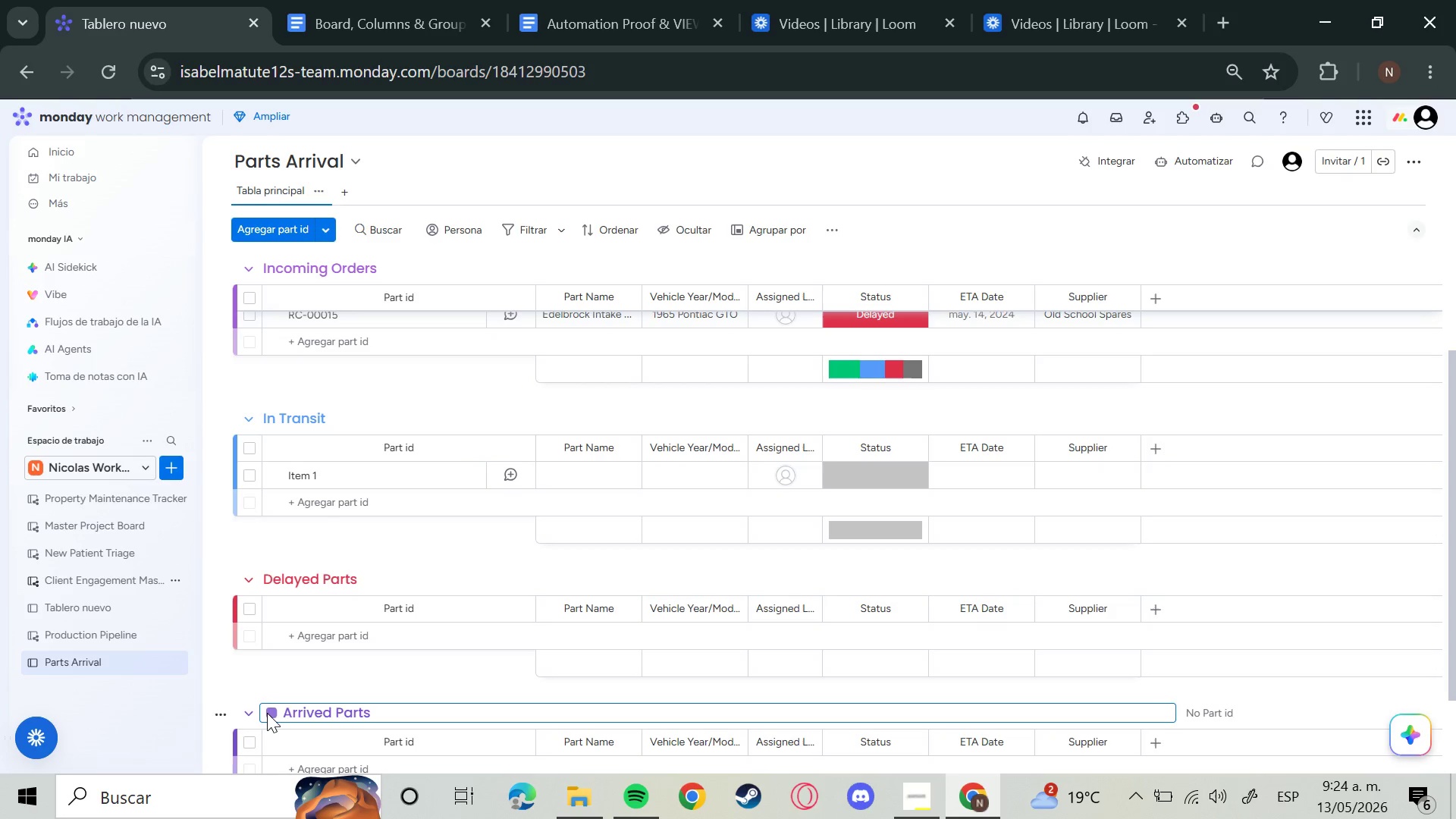 
left_click([267, 713])
 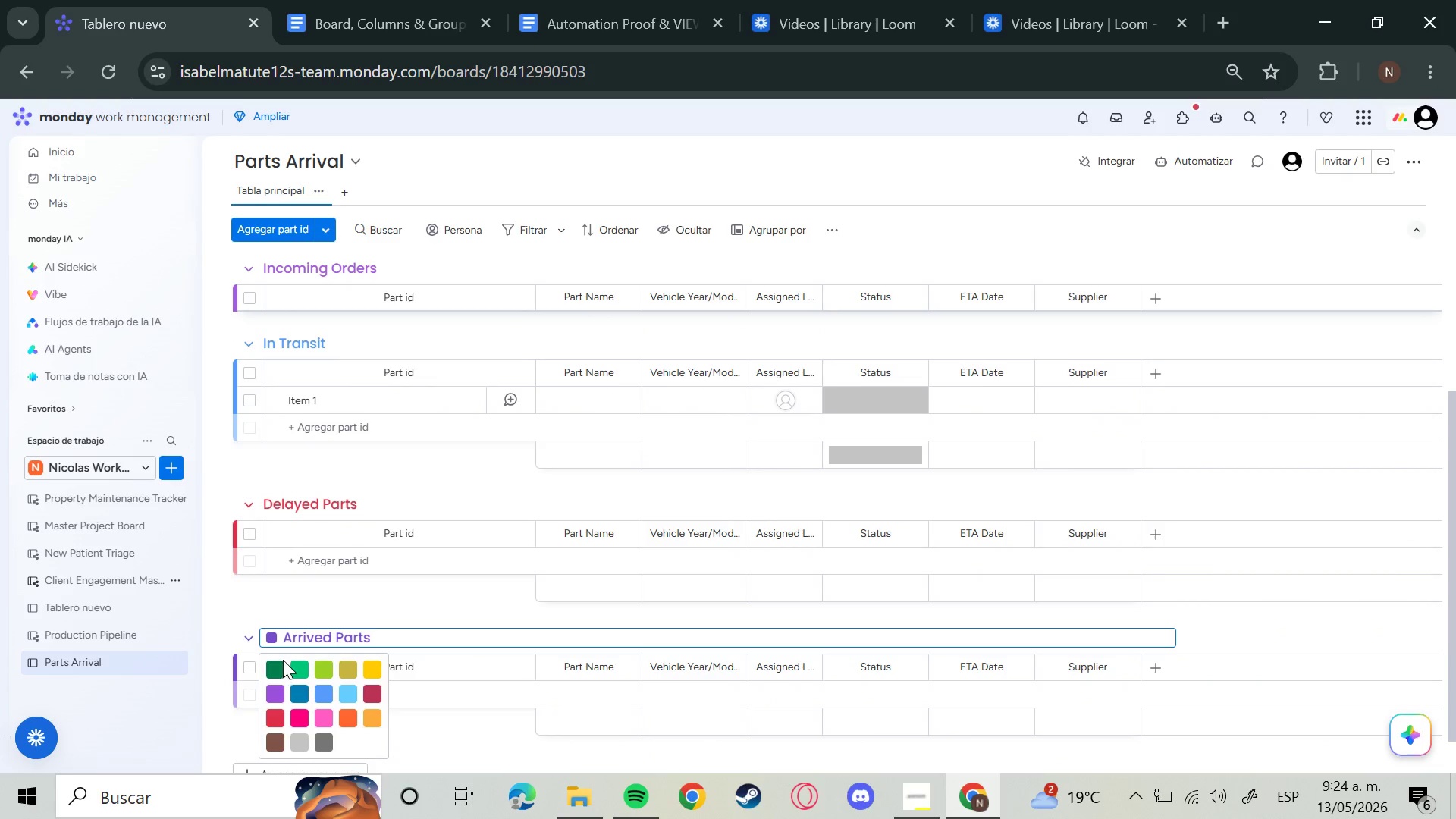 
left_click([272, 664])
 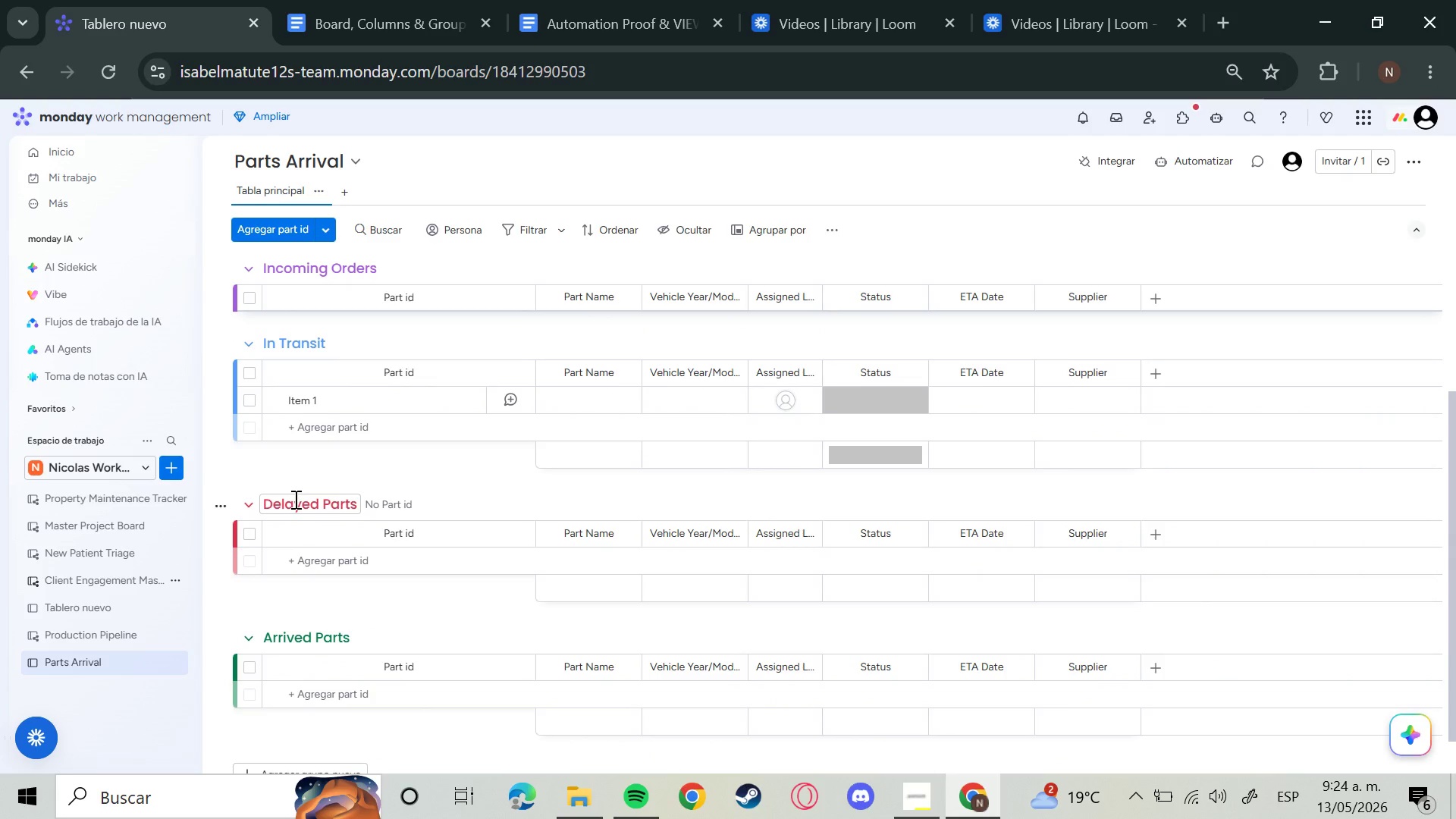 
left_click([293, 500])
 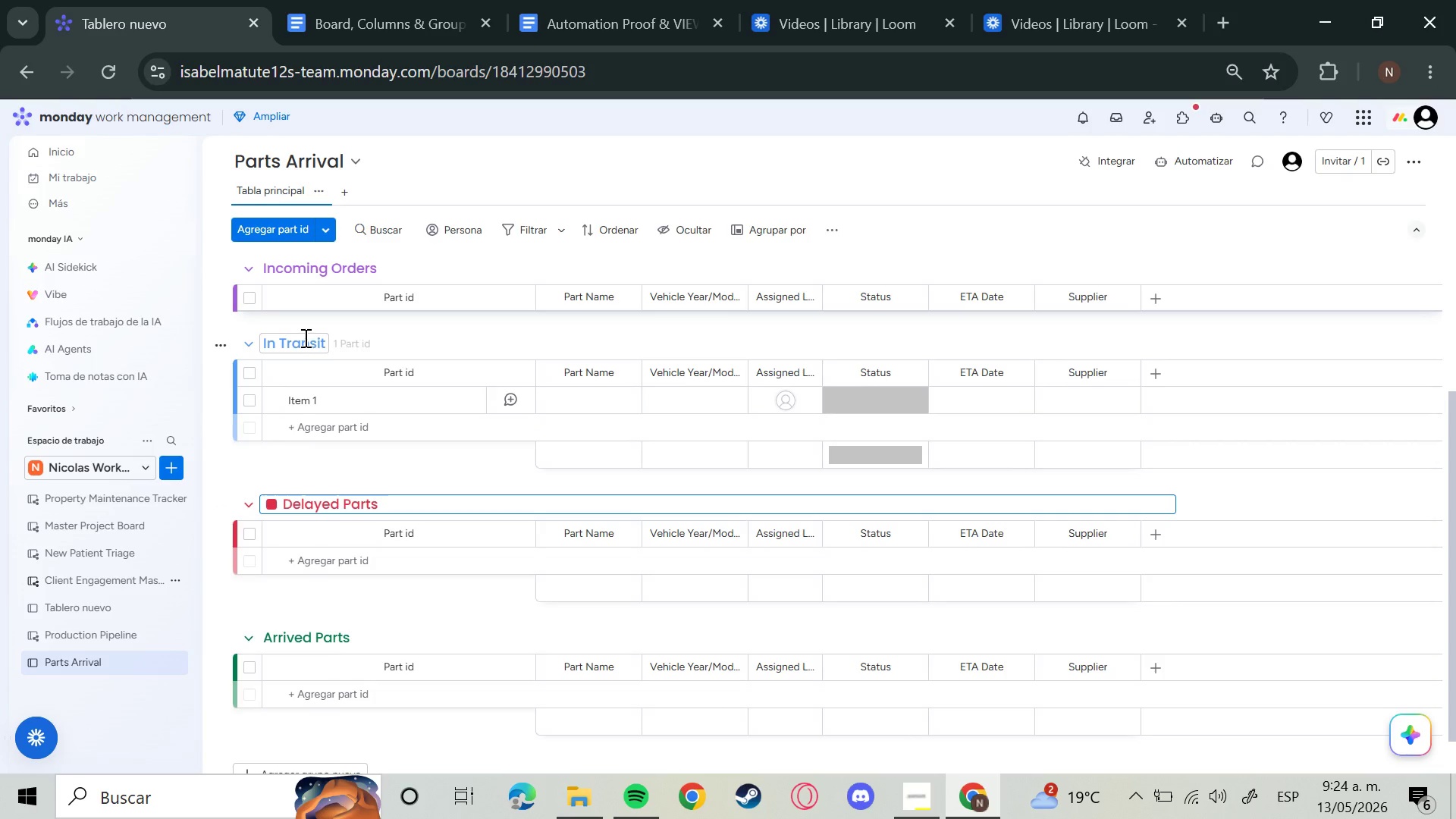 
left_click([303, 337])
 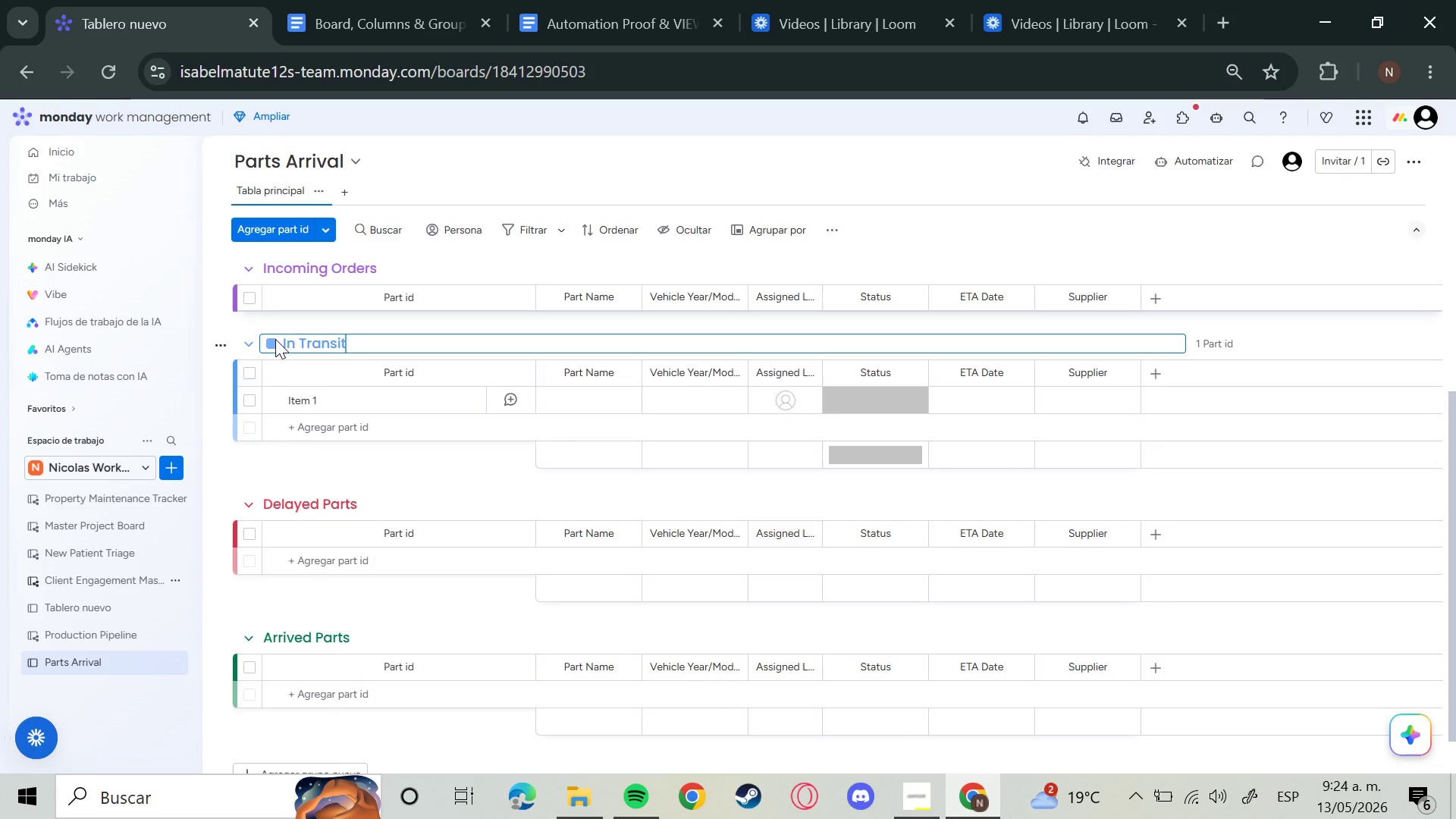 
left_click([275, 339])
 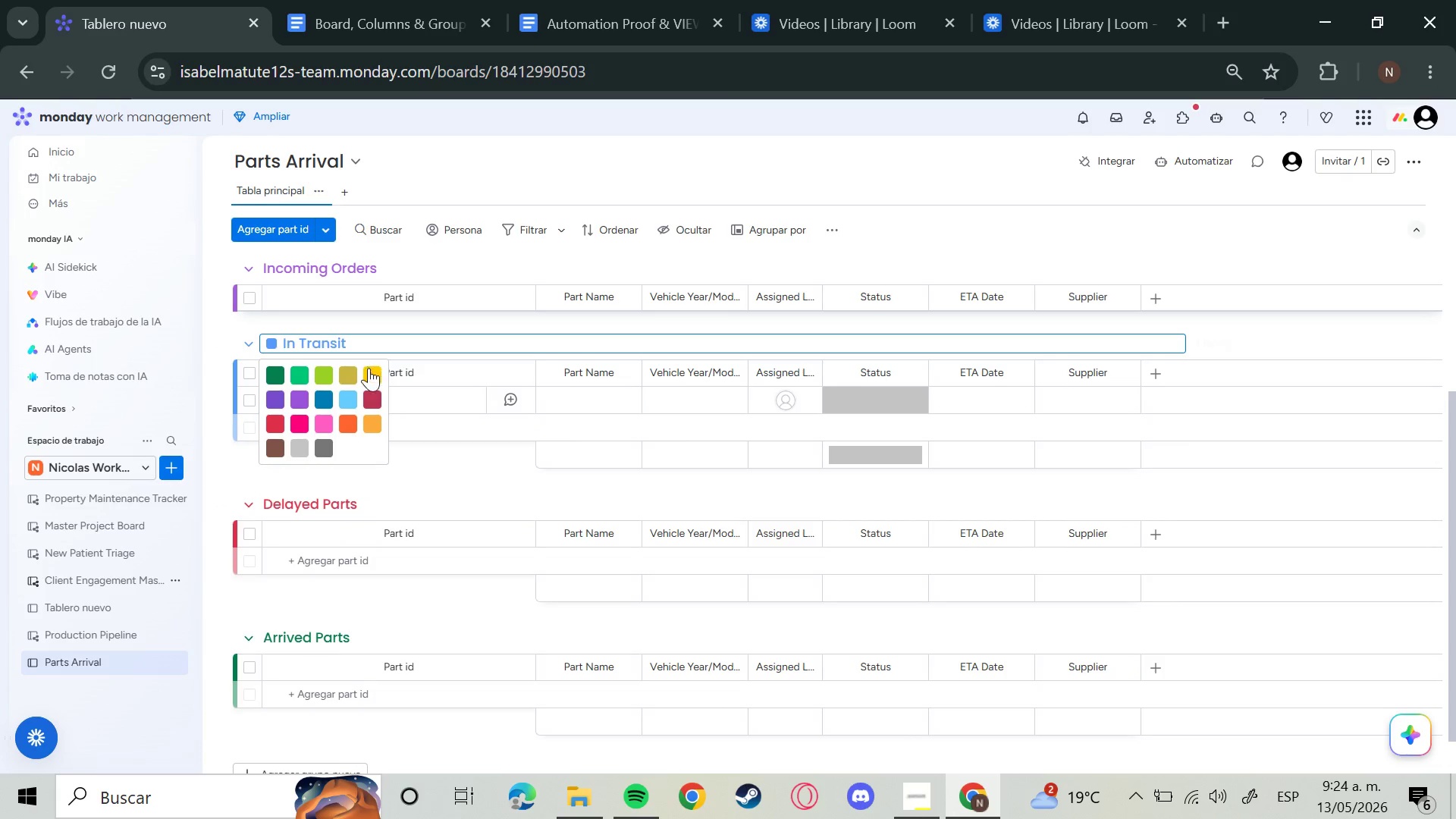 
left_click([369, 375])
 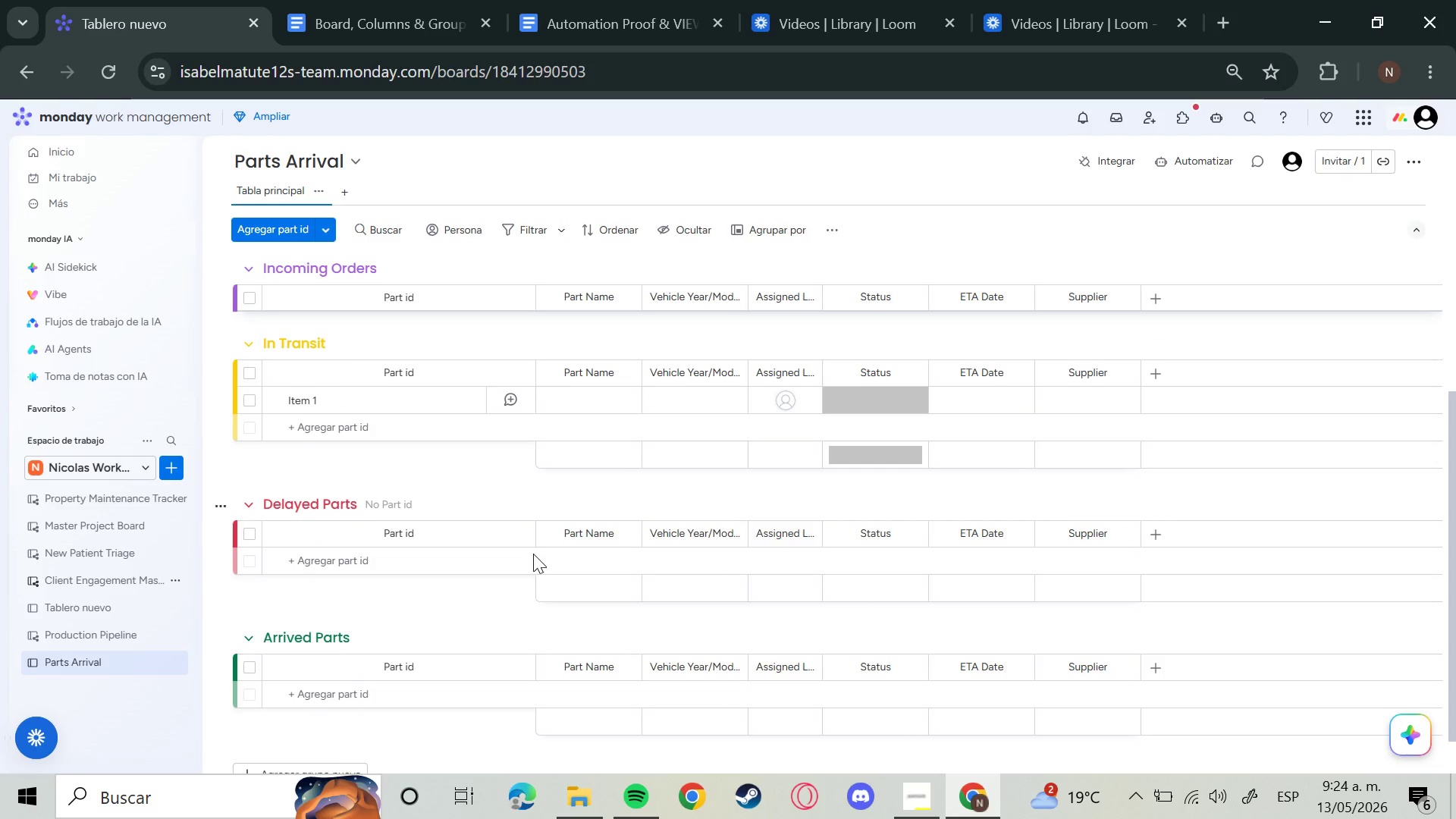 
scroll: coordinate [447, 613], scroll_direction: up, amount: 6.0
 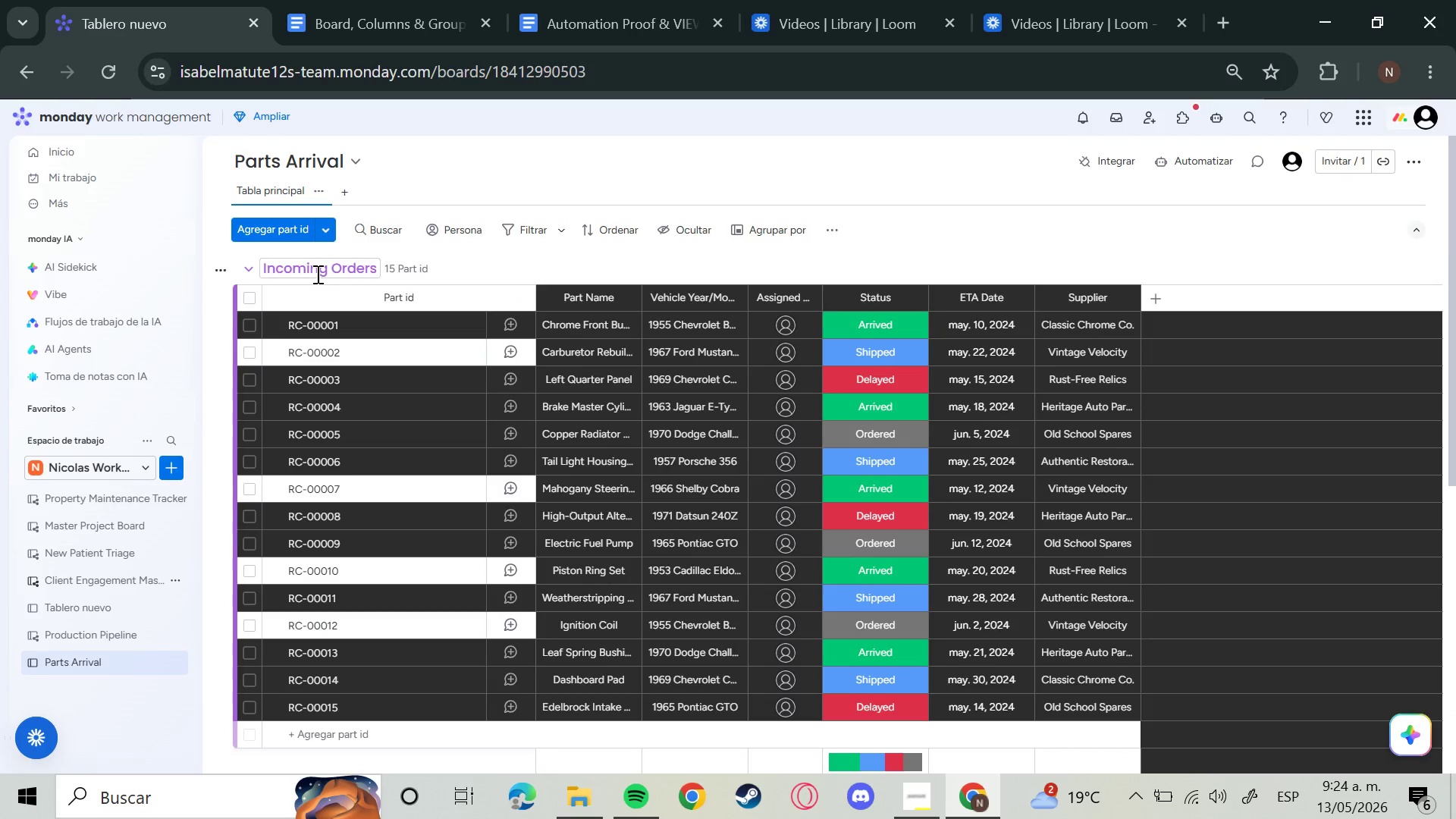 
left_click([285, 269])
 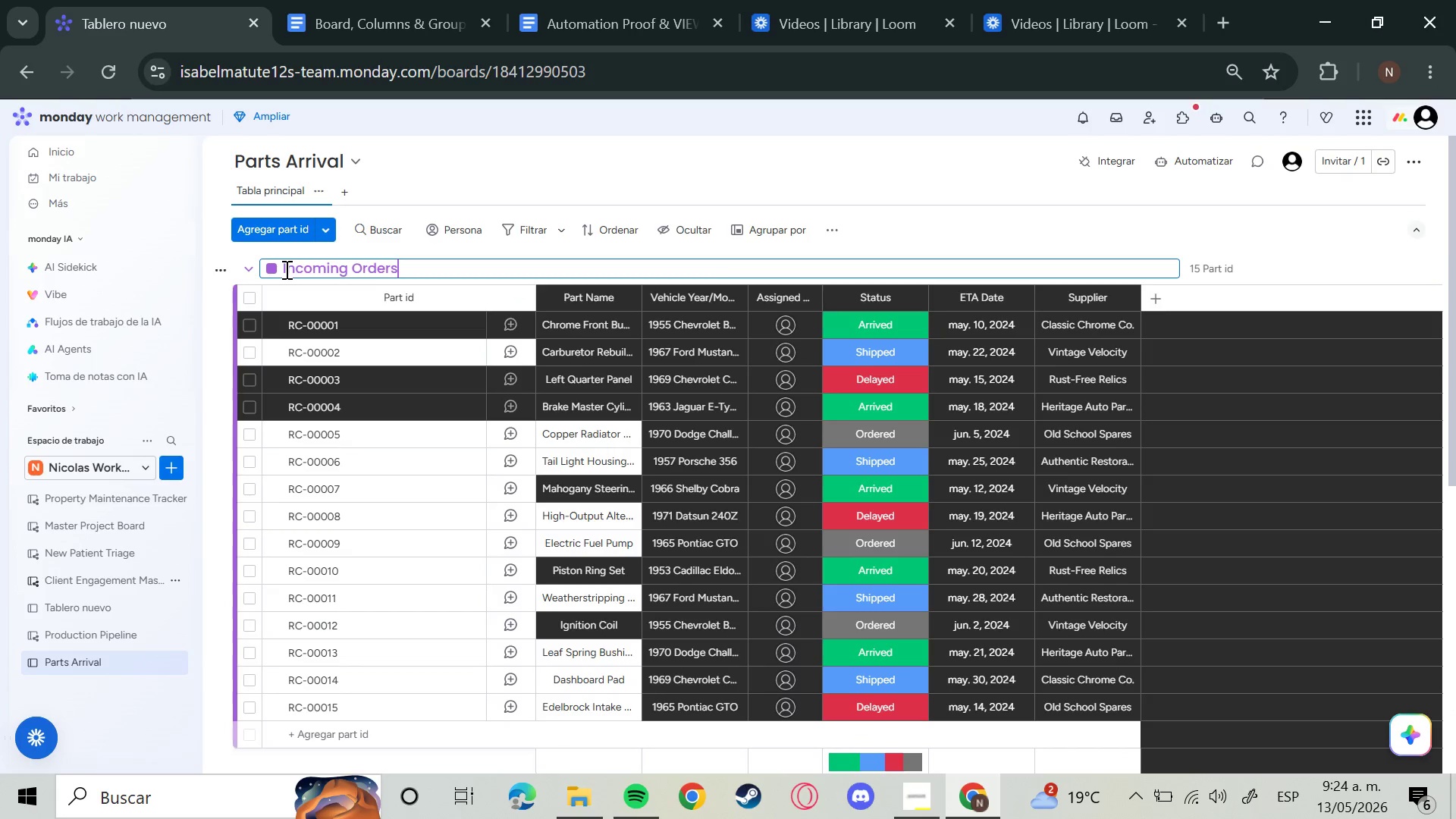 
scroll: coordinate [285, 269], scroll_direction: up, amount: 1.0
 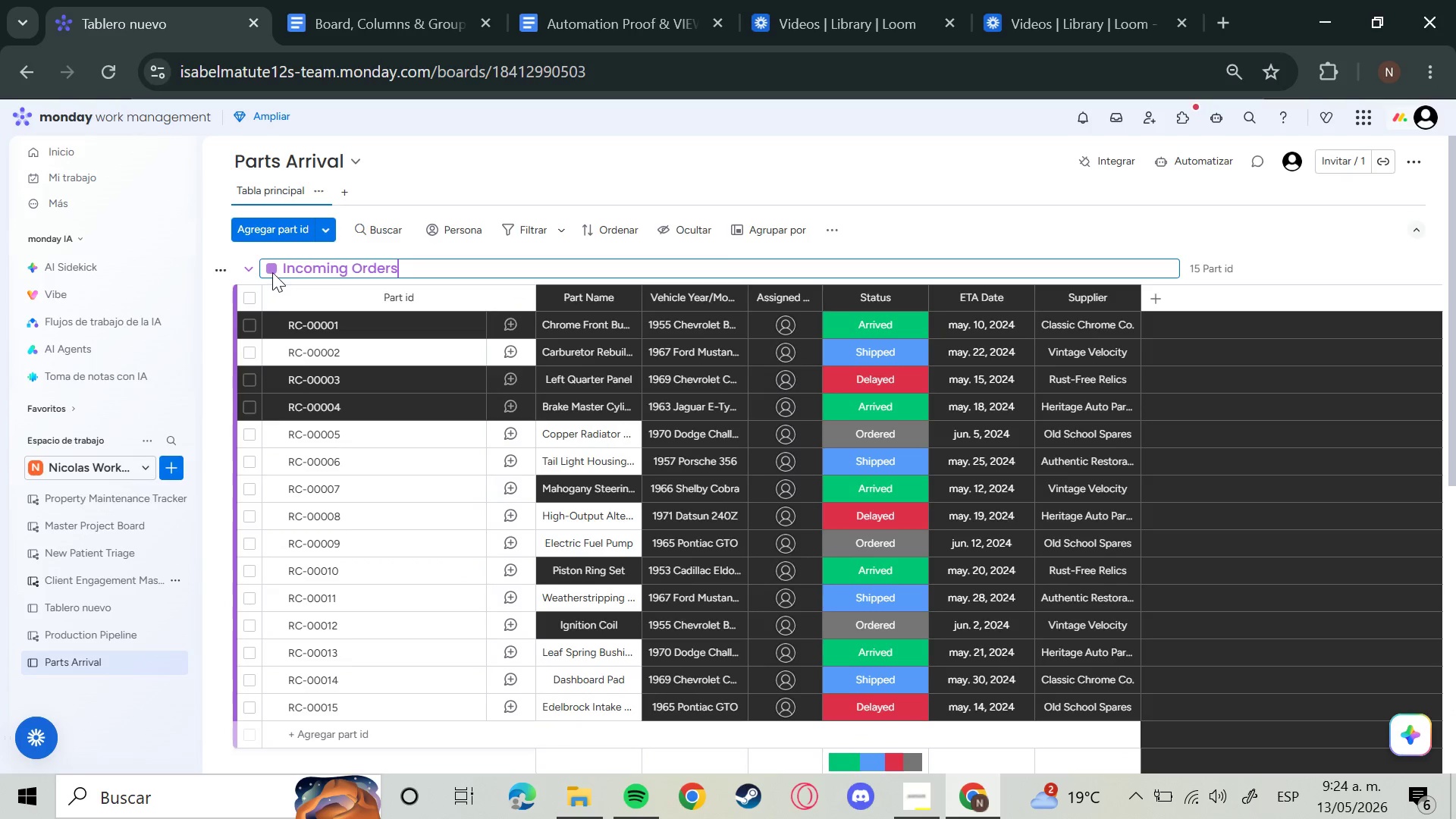 
left_click([273, 271])
 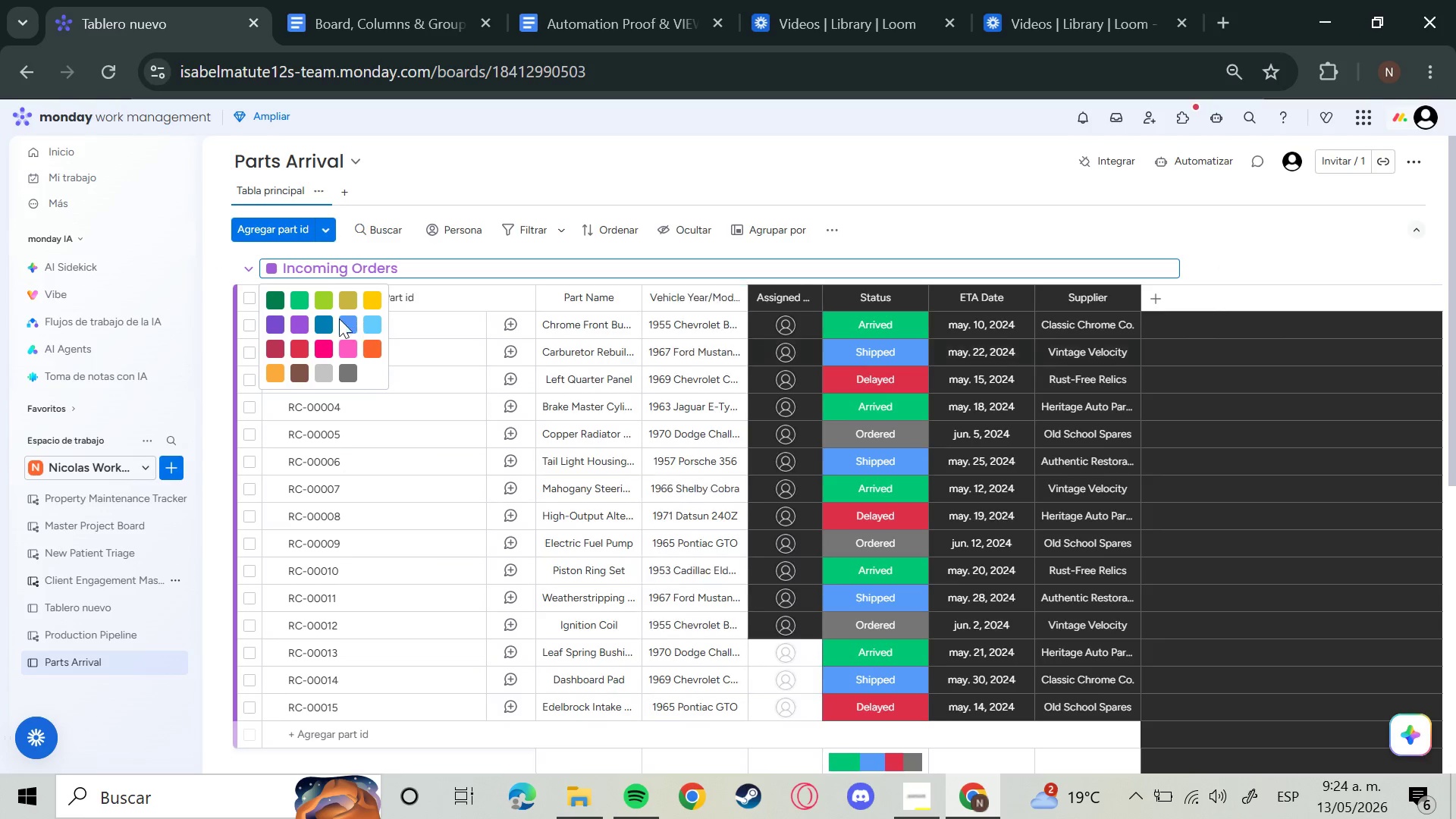 
left_click([352, 323])
 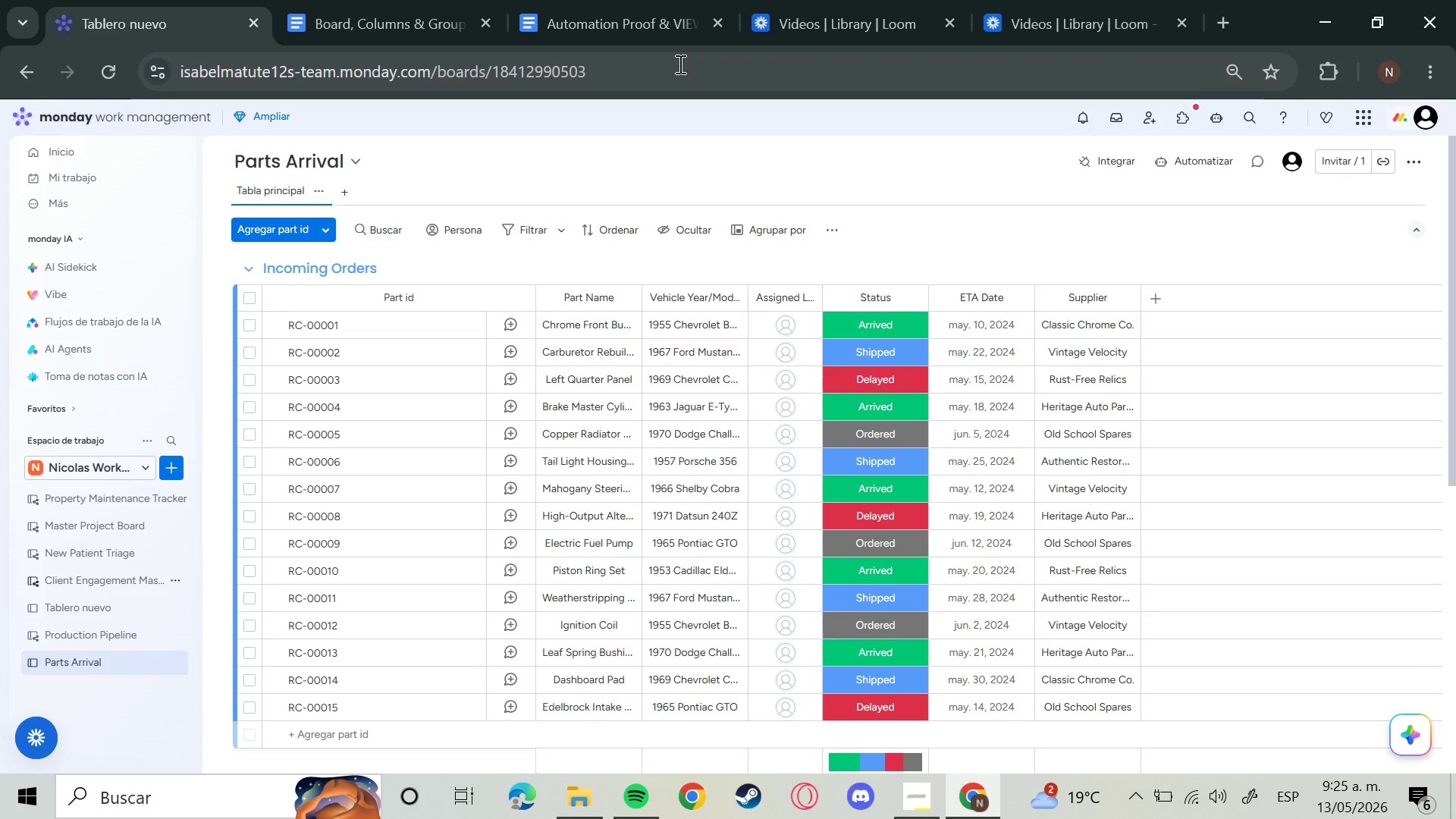 
wait(35.77)
 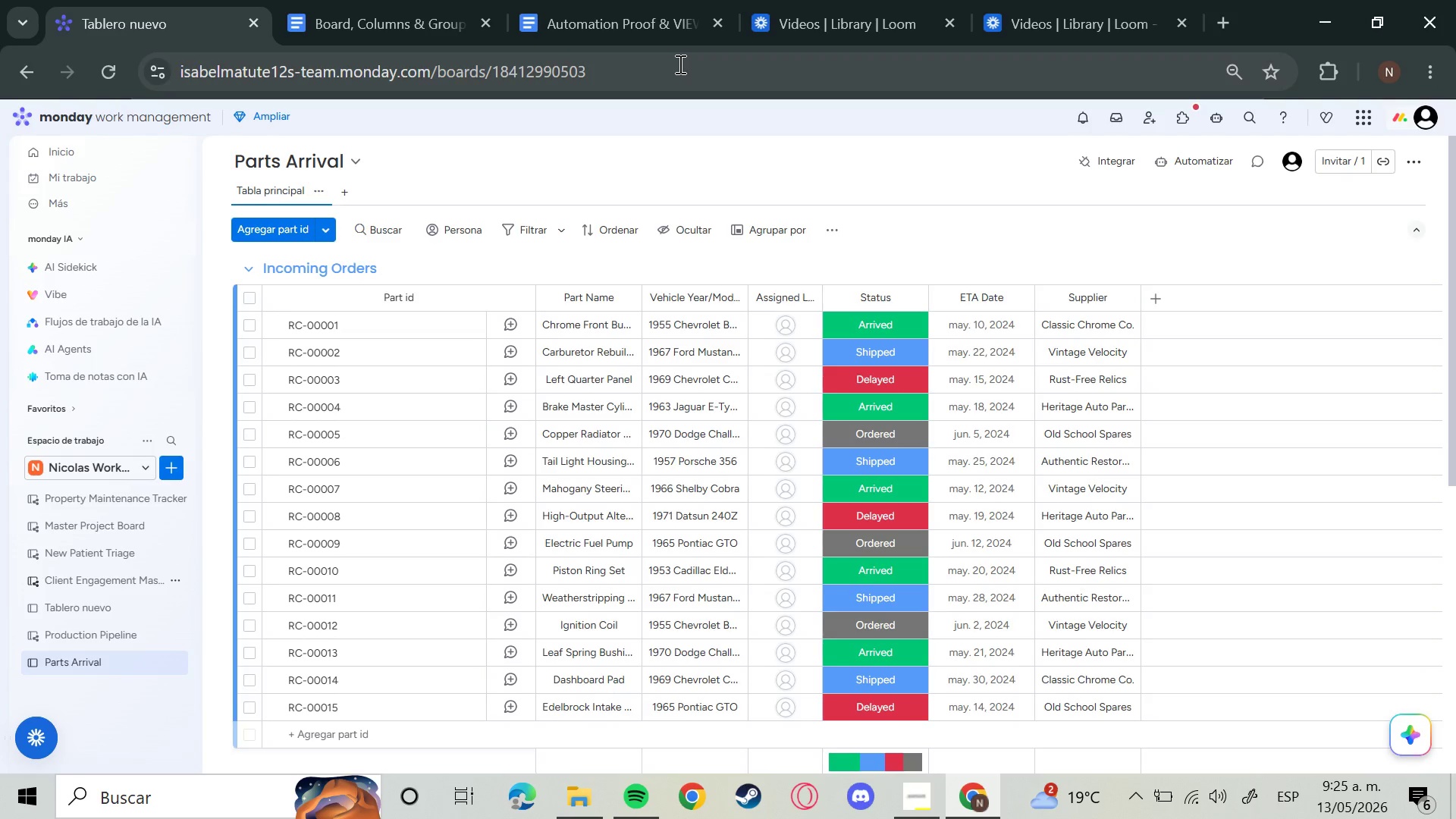 
mouse_move([423, 417])
 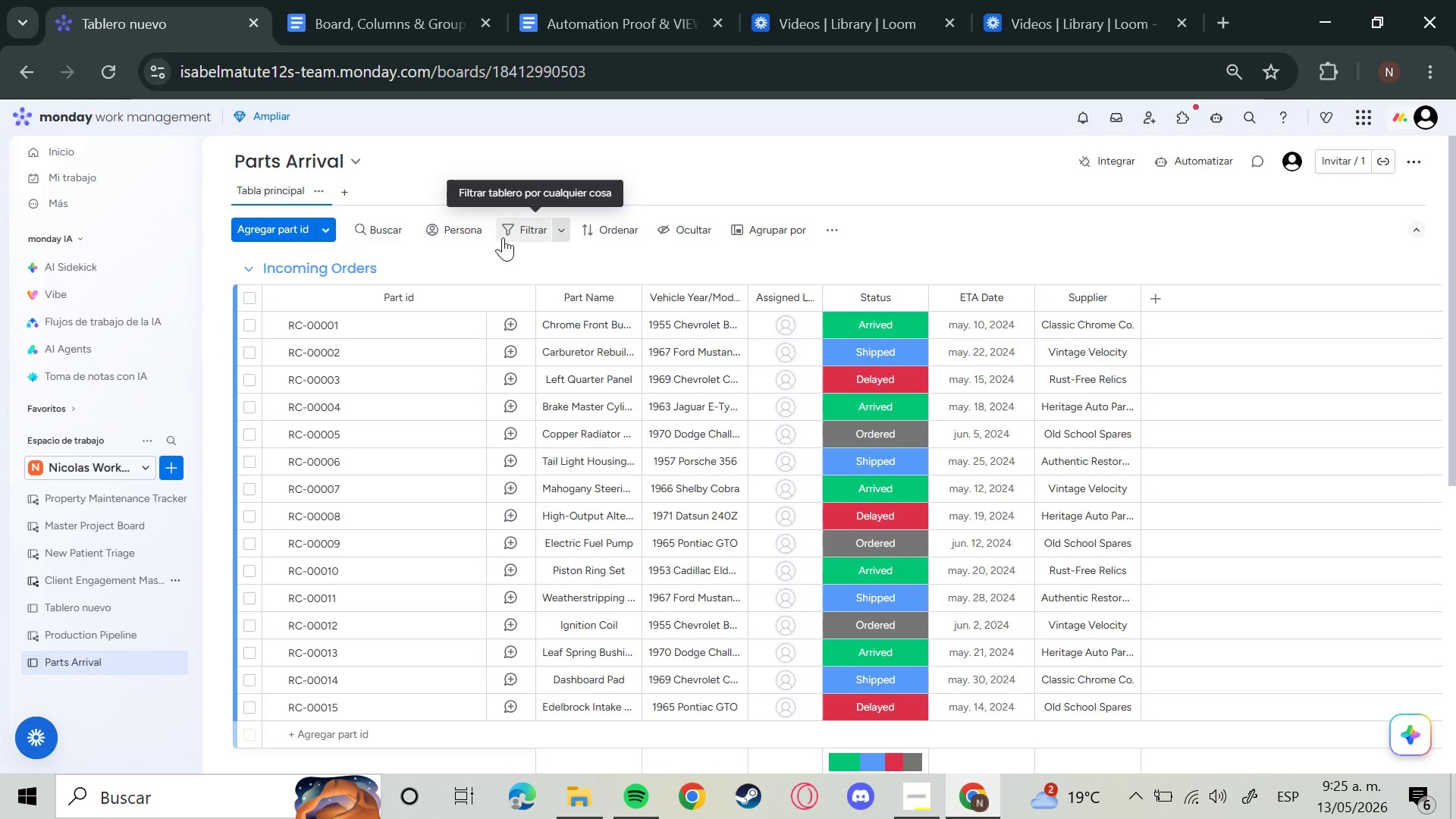 
left_click([394, 234])
 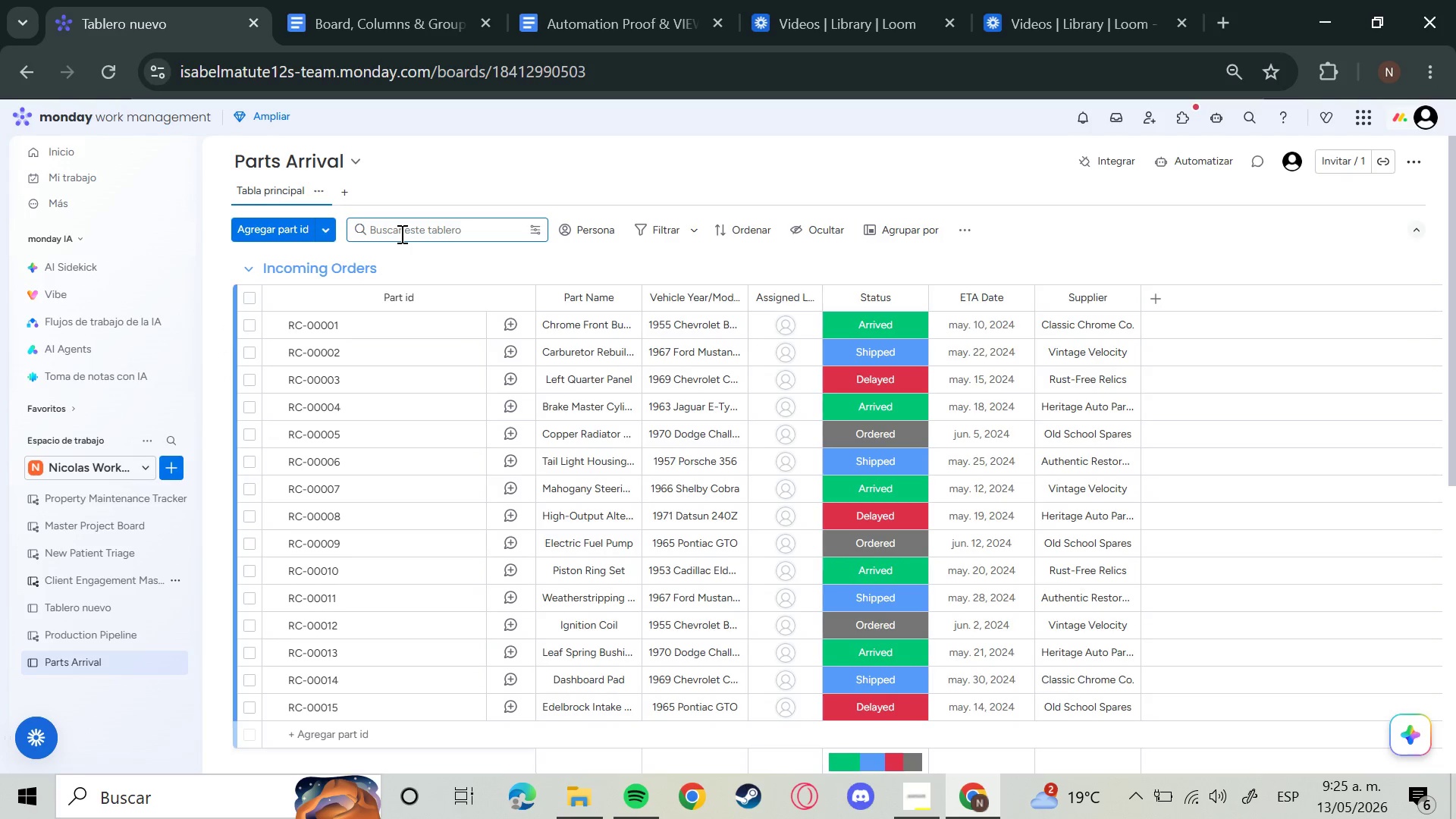 
type(Shipped)
 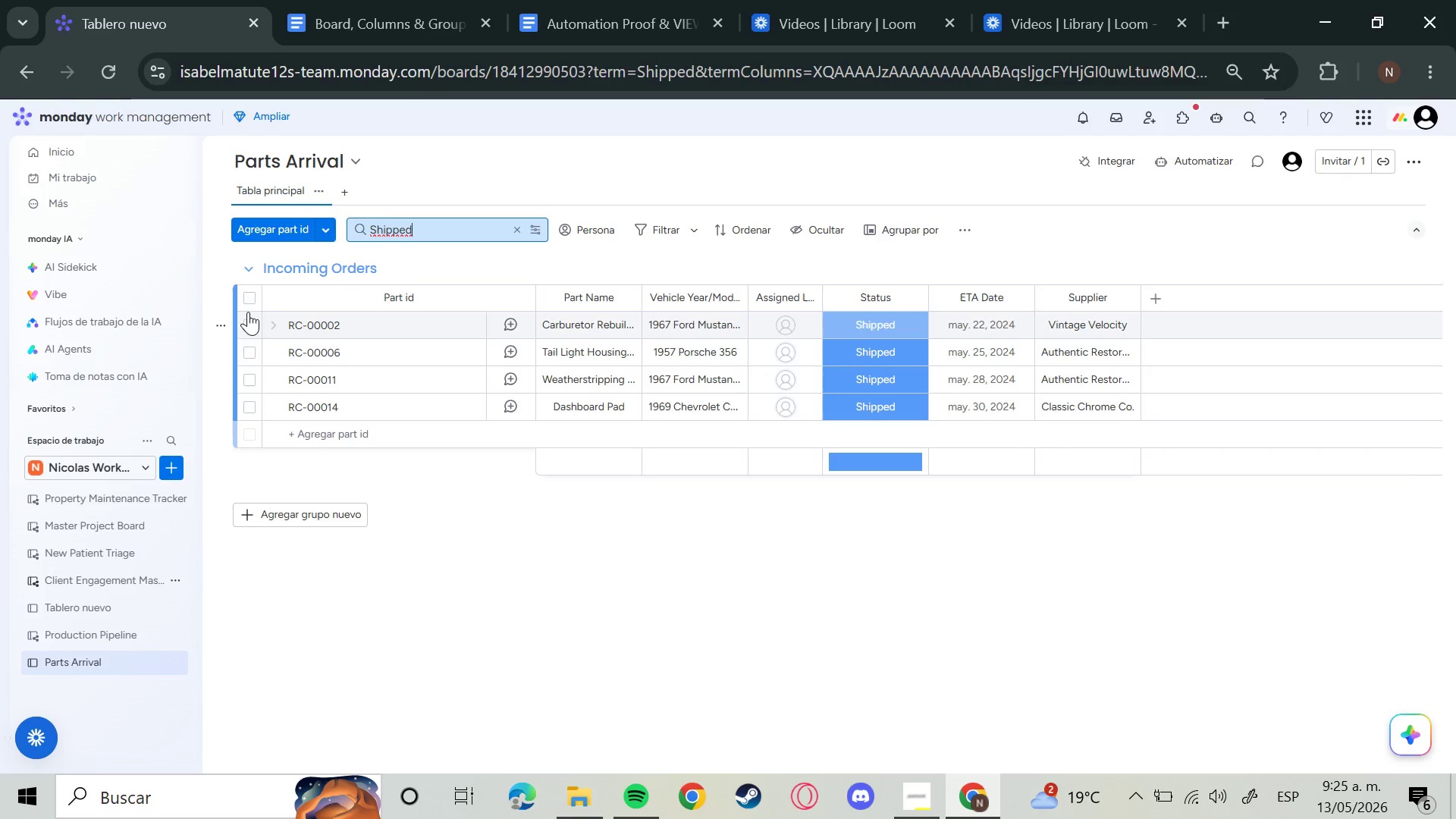 
left_click([248, 293])
 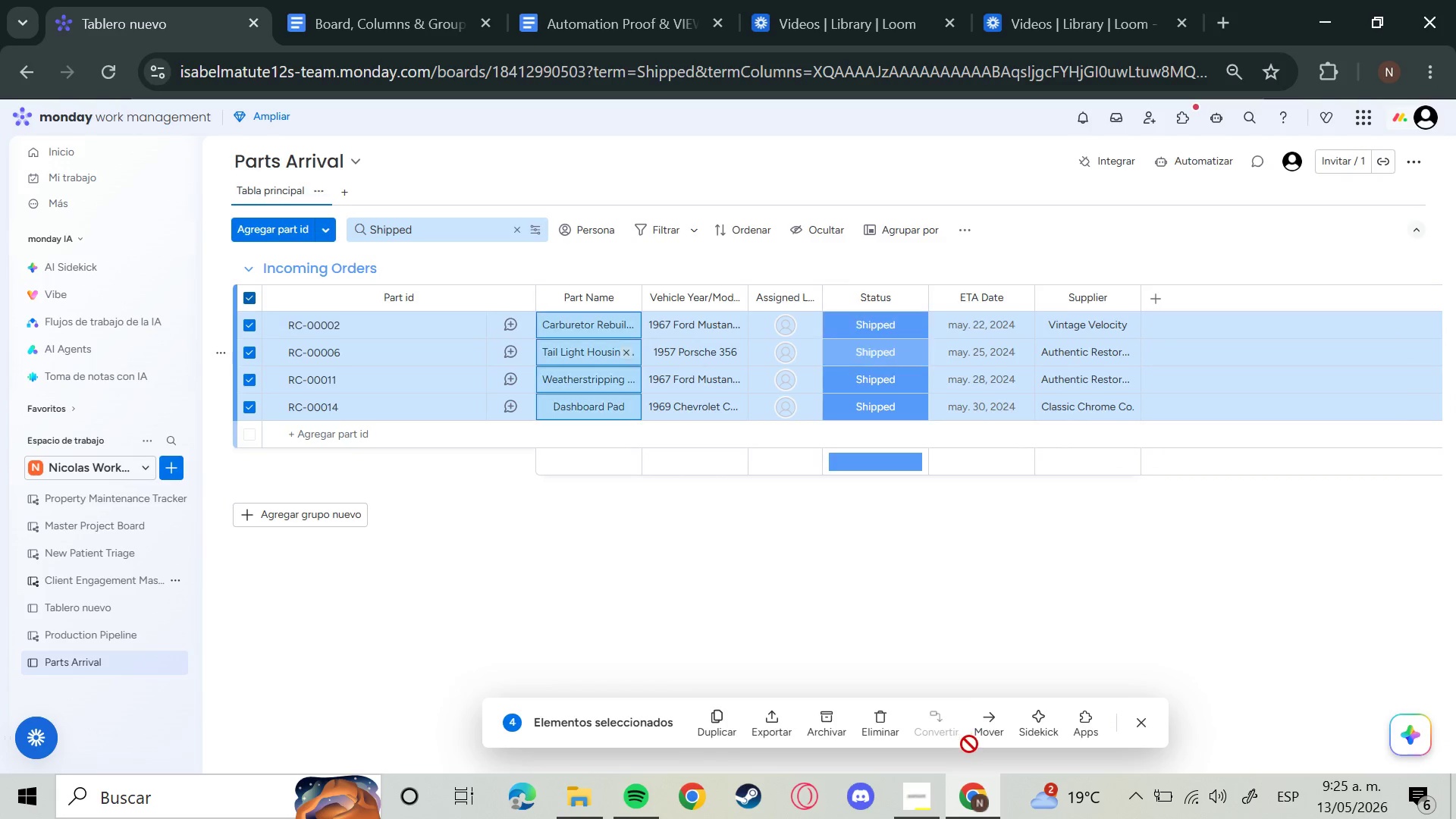 
left_click([984, 730])
 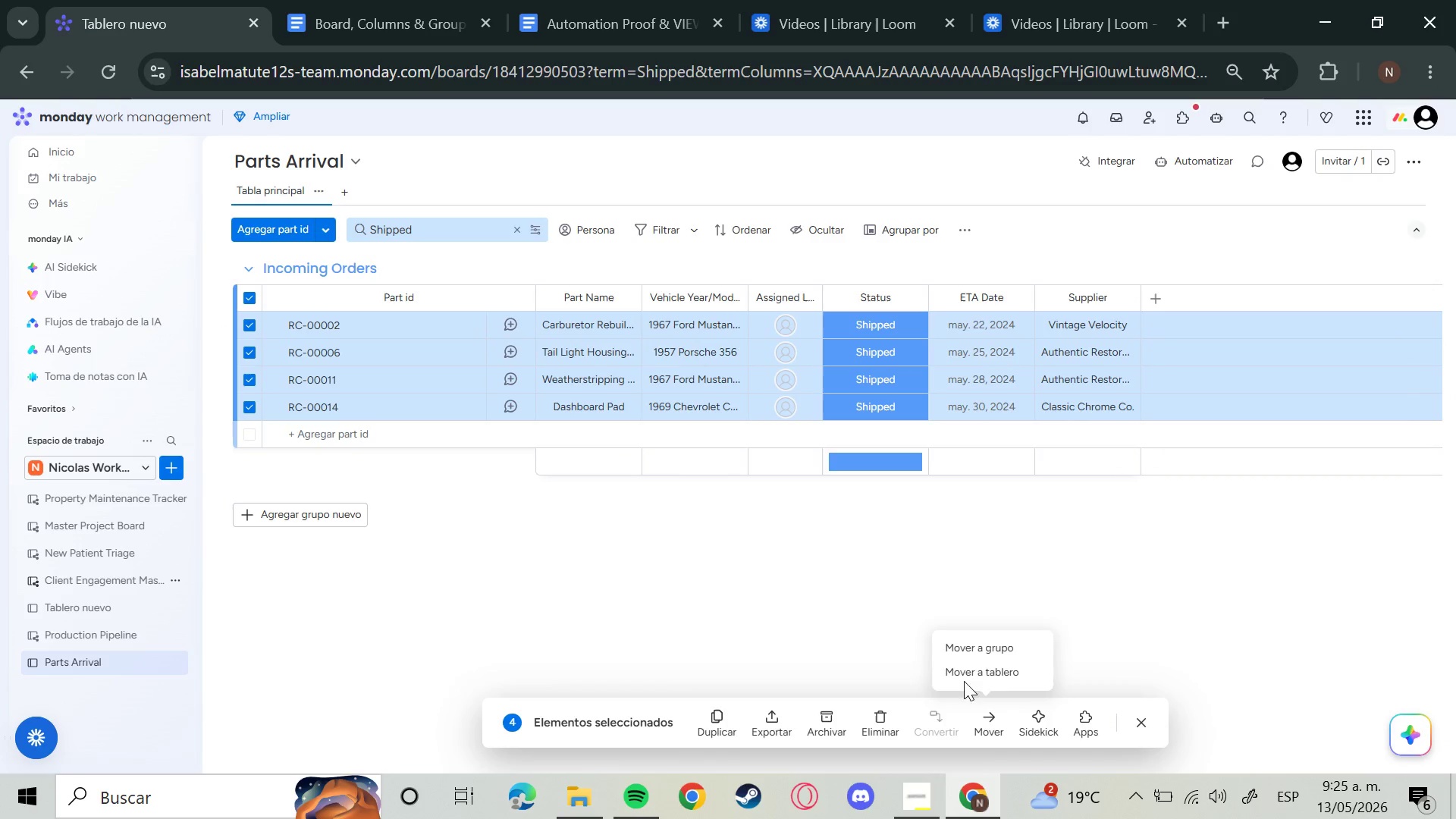 
left_click([976, 645])
 